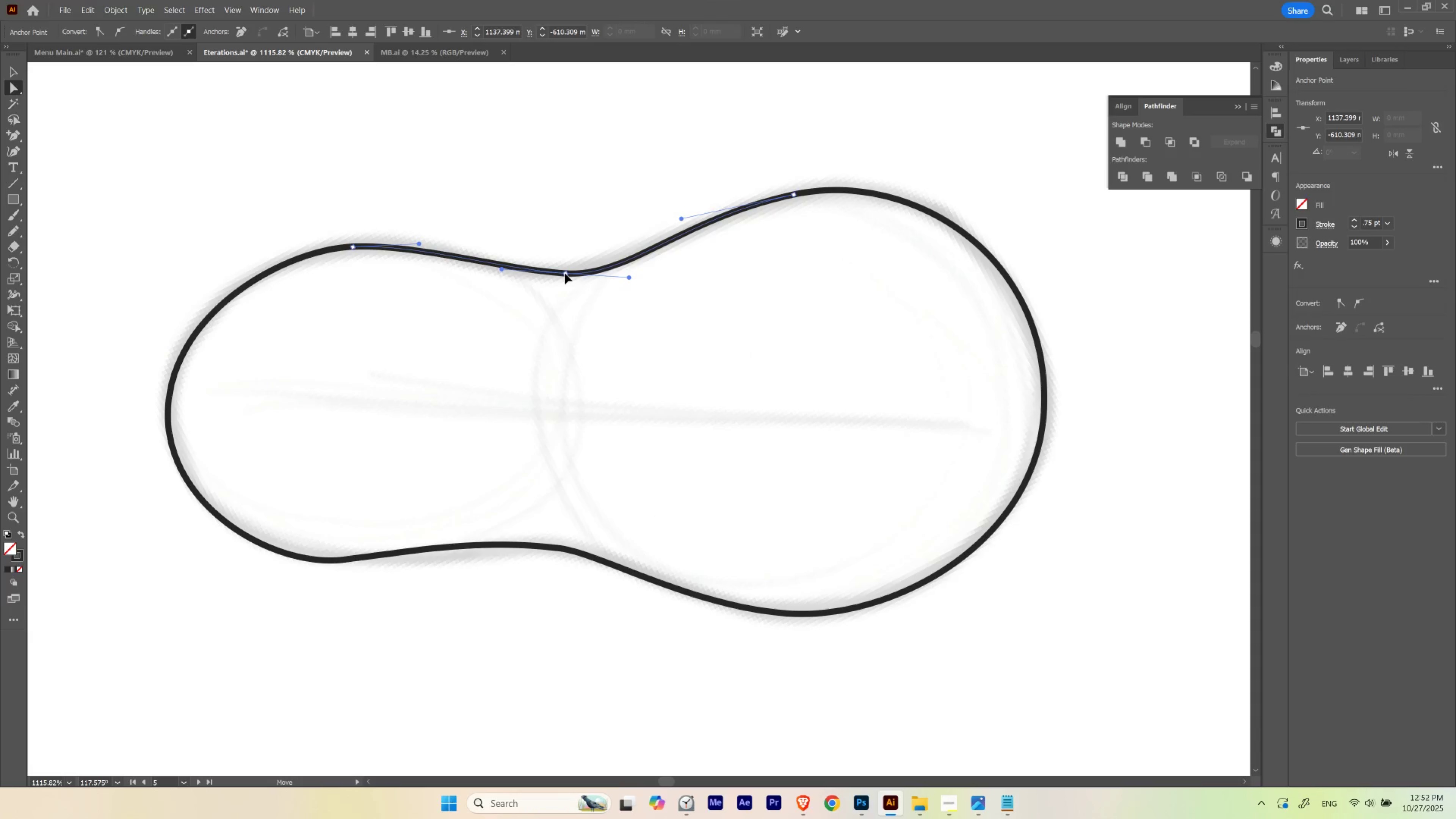 
hold_key(key=Space, duration=0.7)
 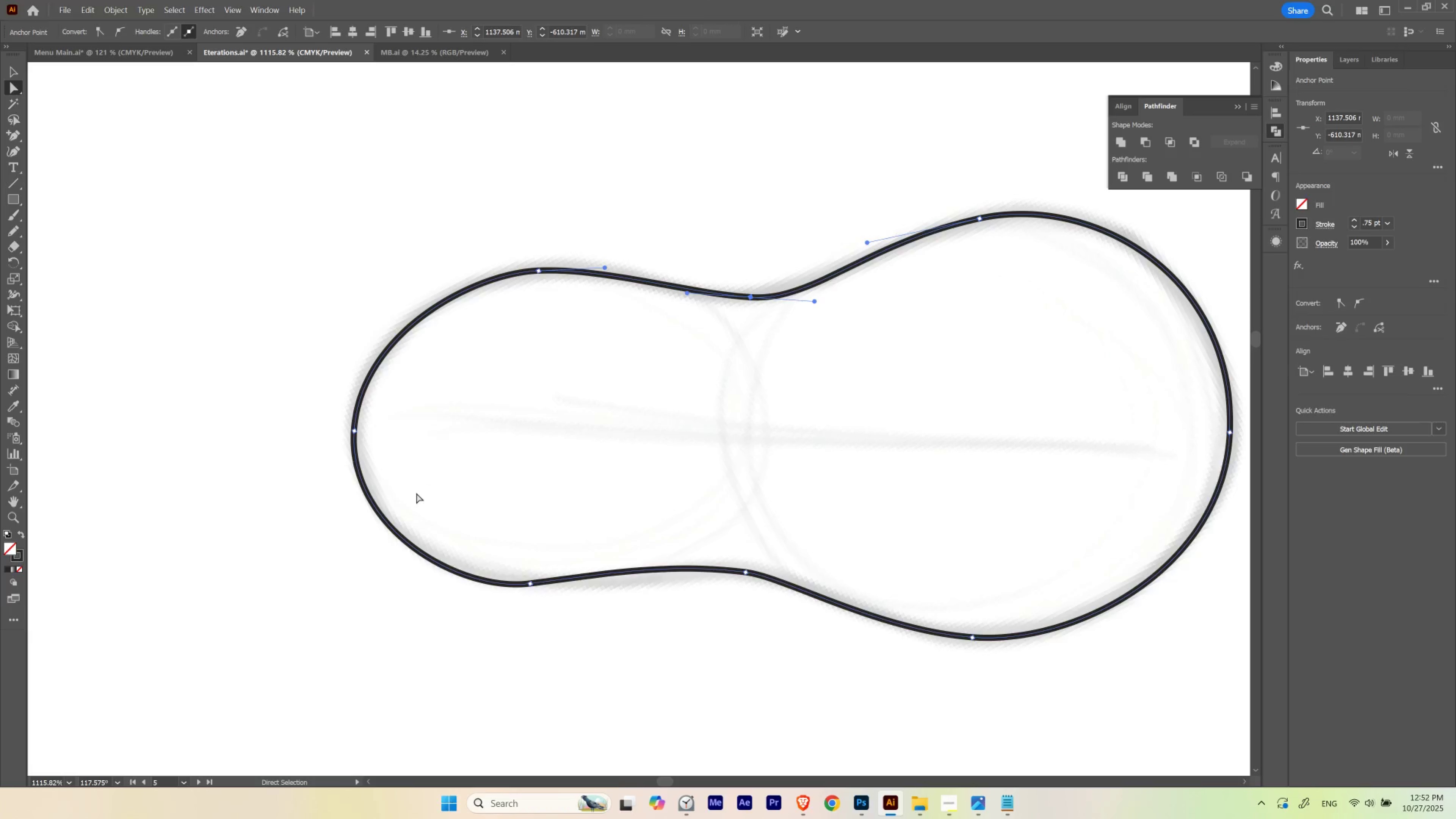 
key(A)
 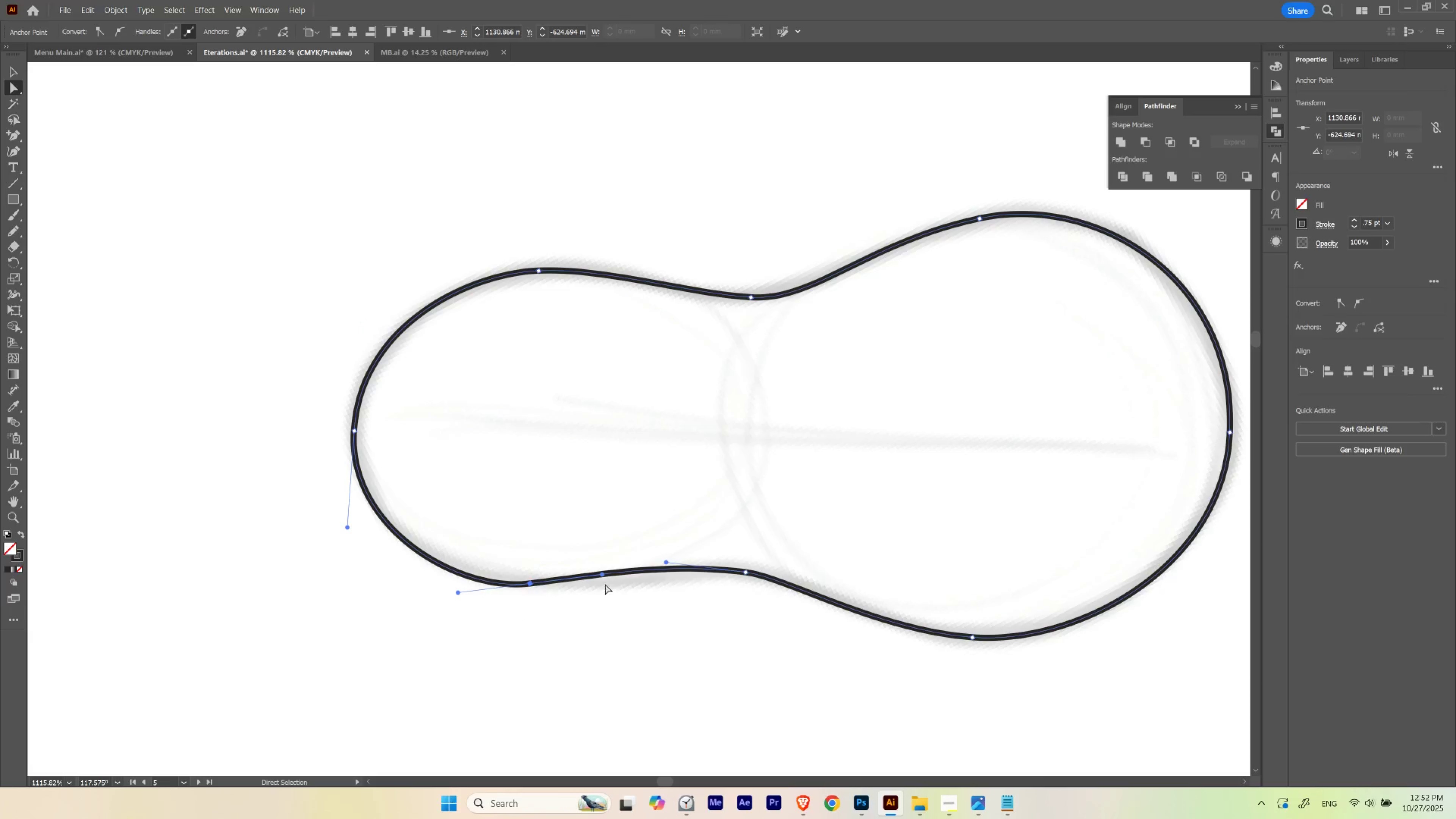 
wait(10.96)
 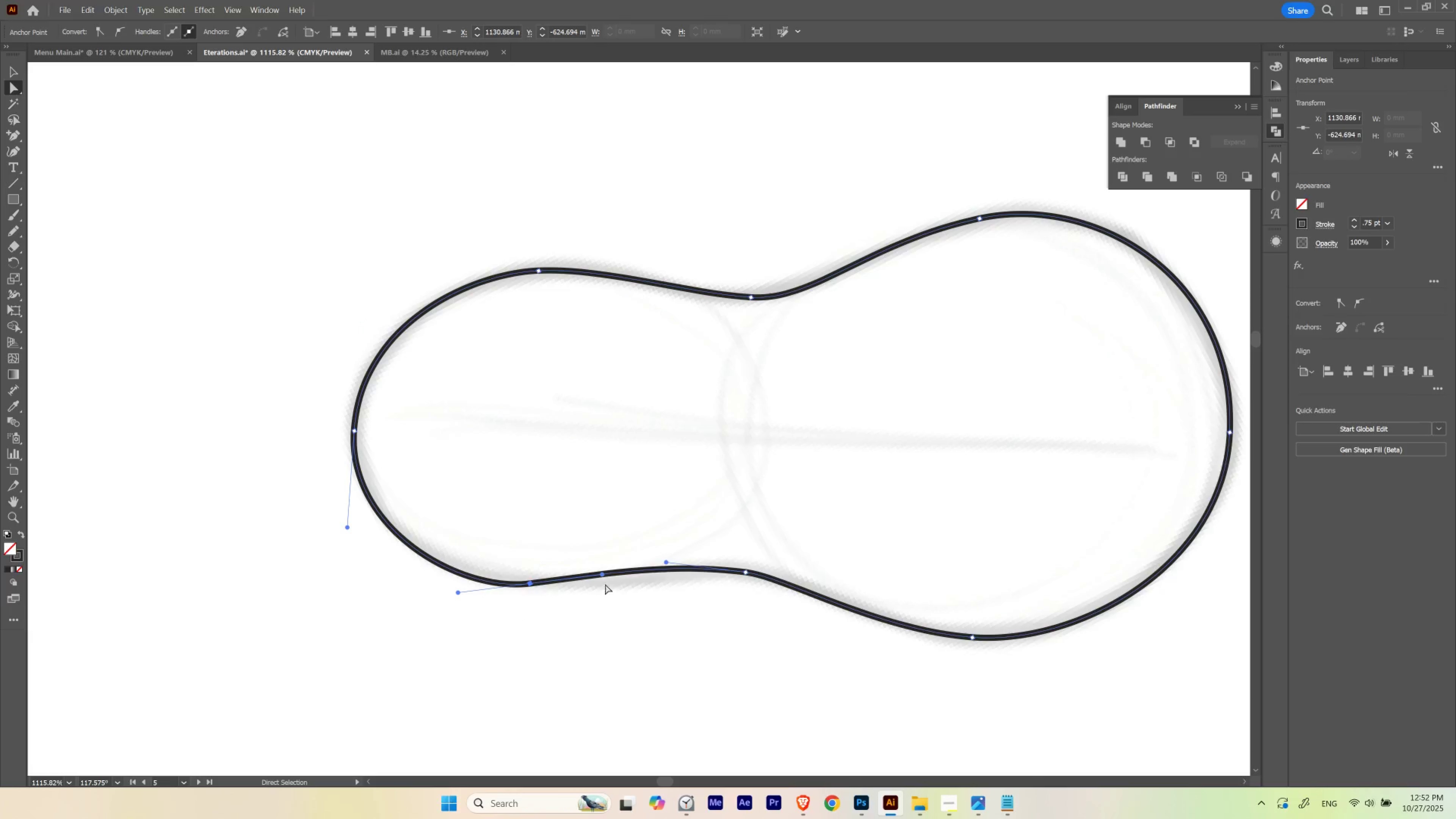 
hold_key(key=Space, duration=0.49)
 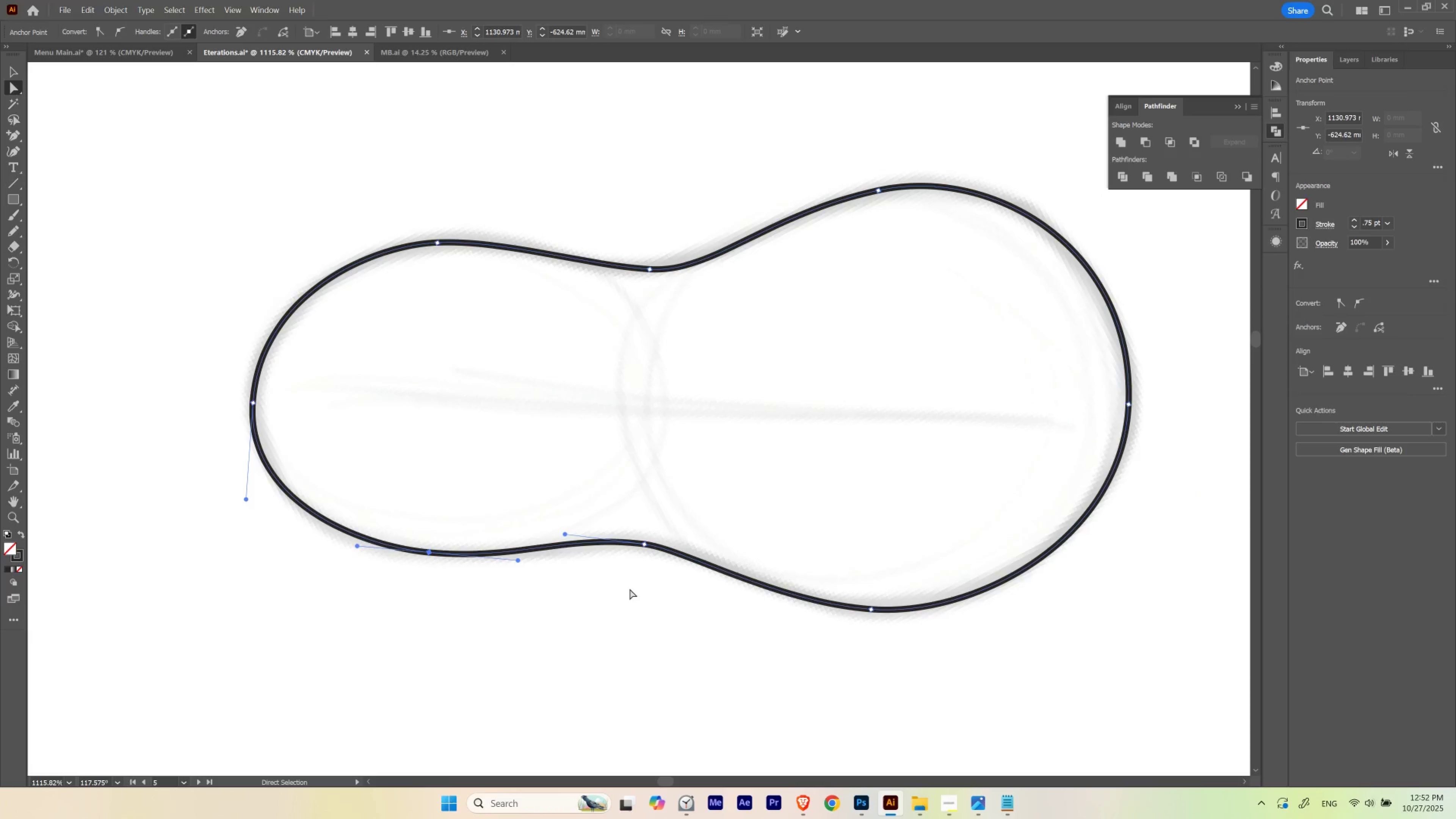 
key(A)
 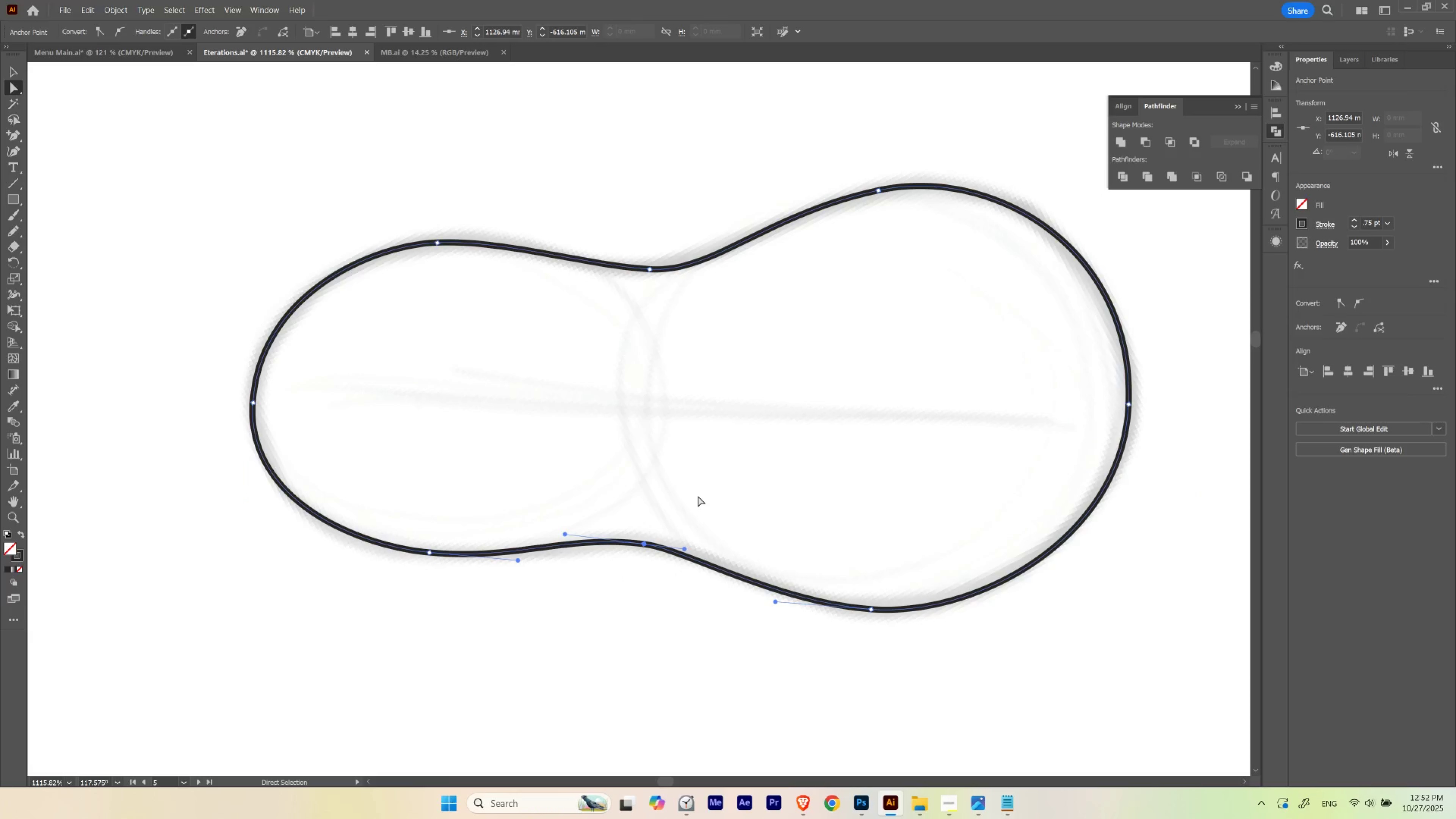 
left_click([698, 496])
 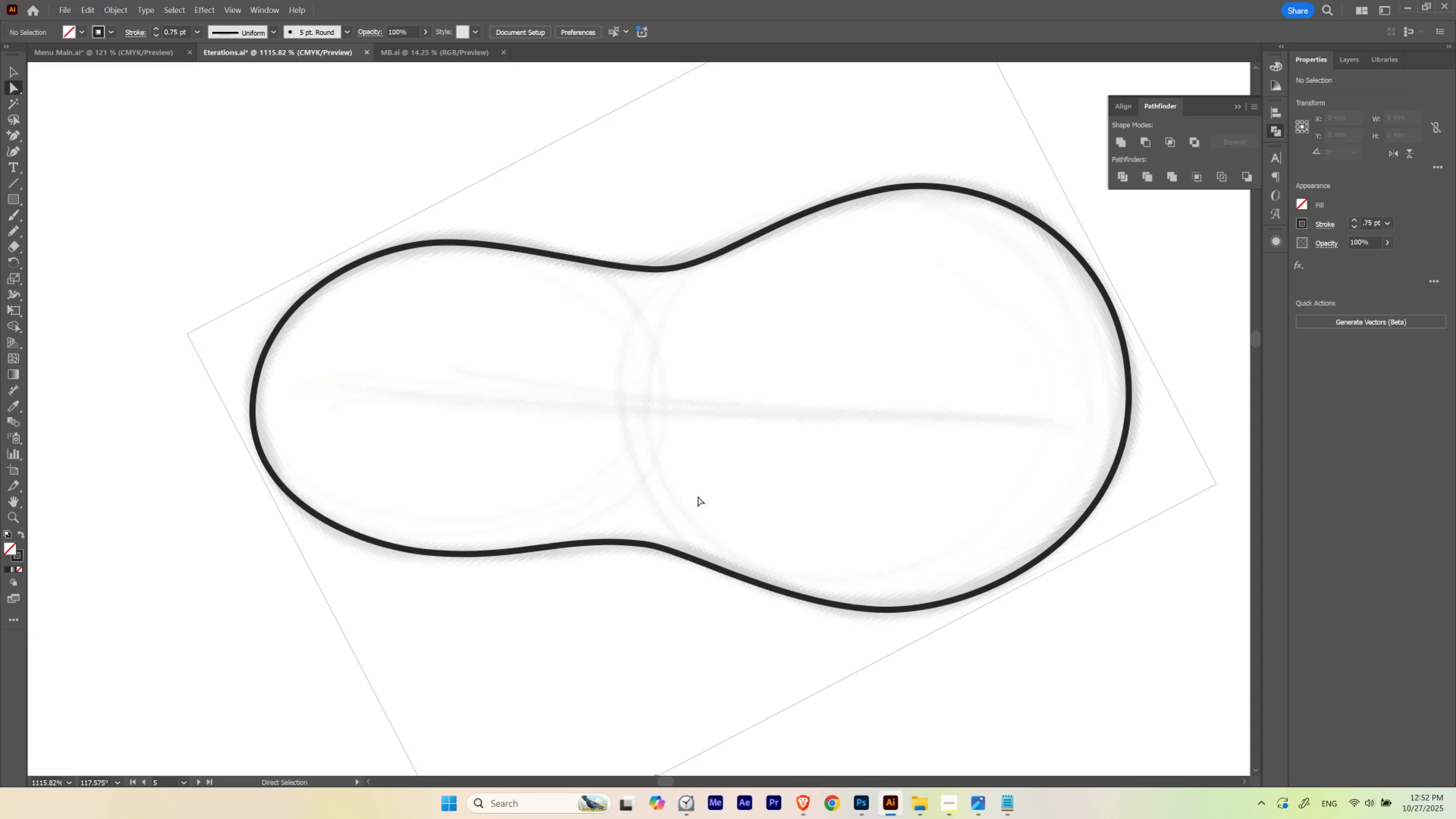 
hold_key(key=Space, duration=3.09)
 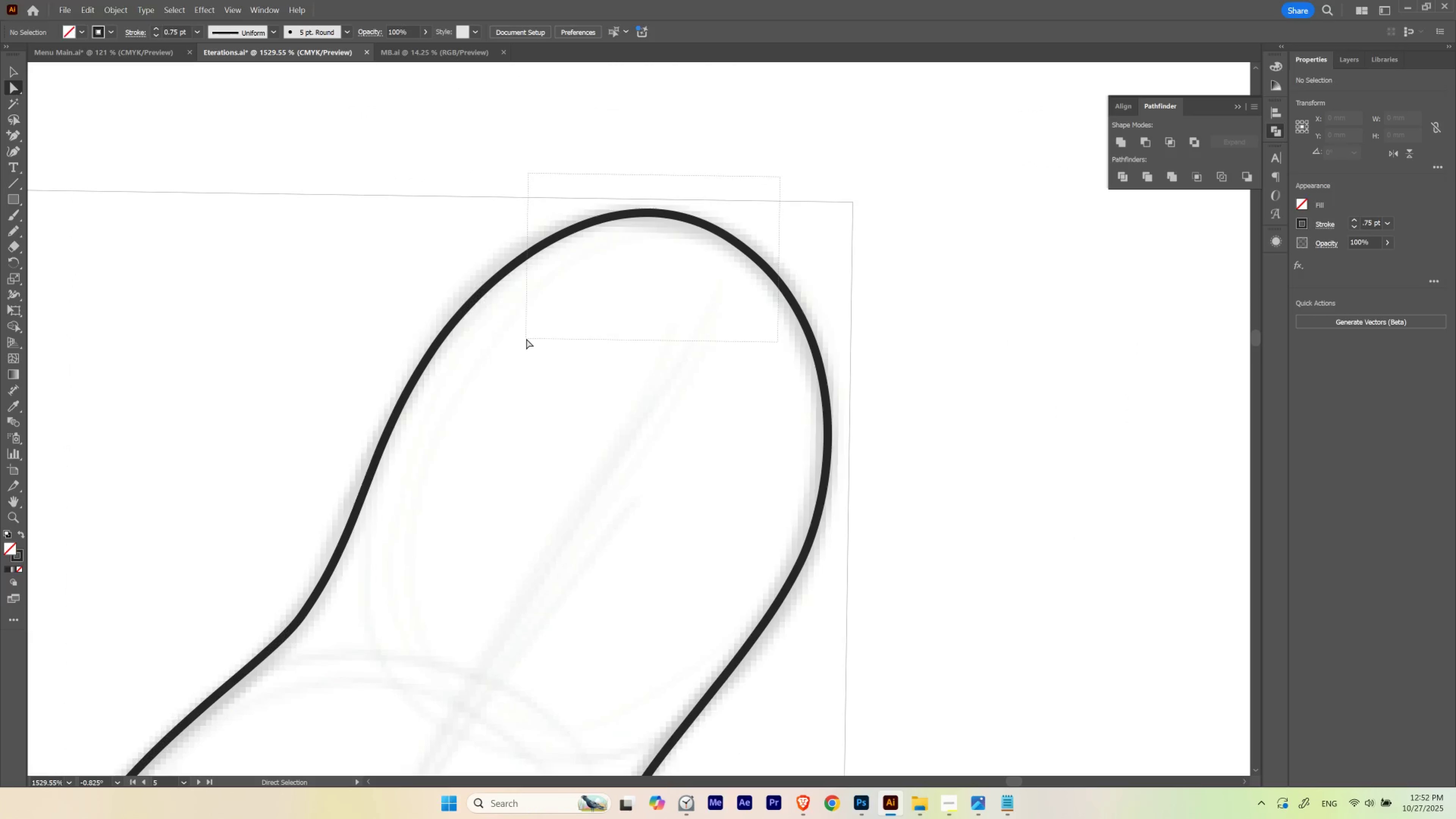 
hold_key(key=ShiftLeft, duration=0.98)
 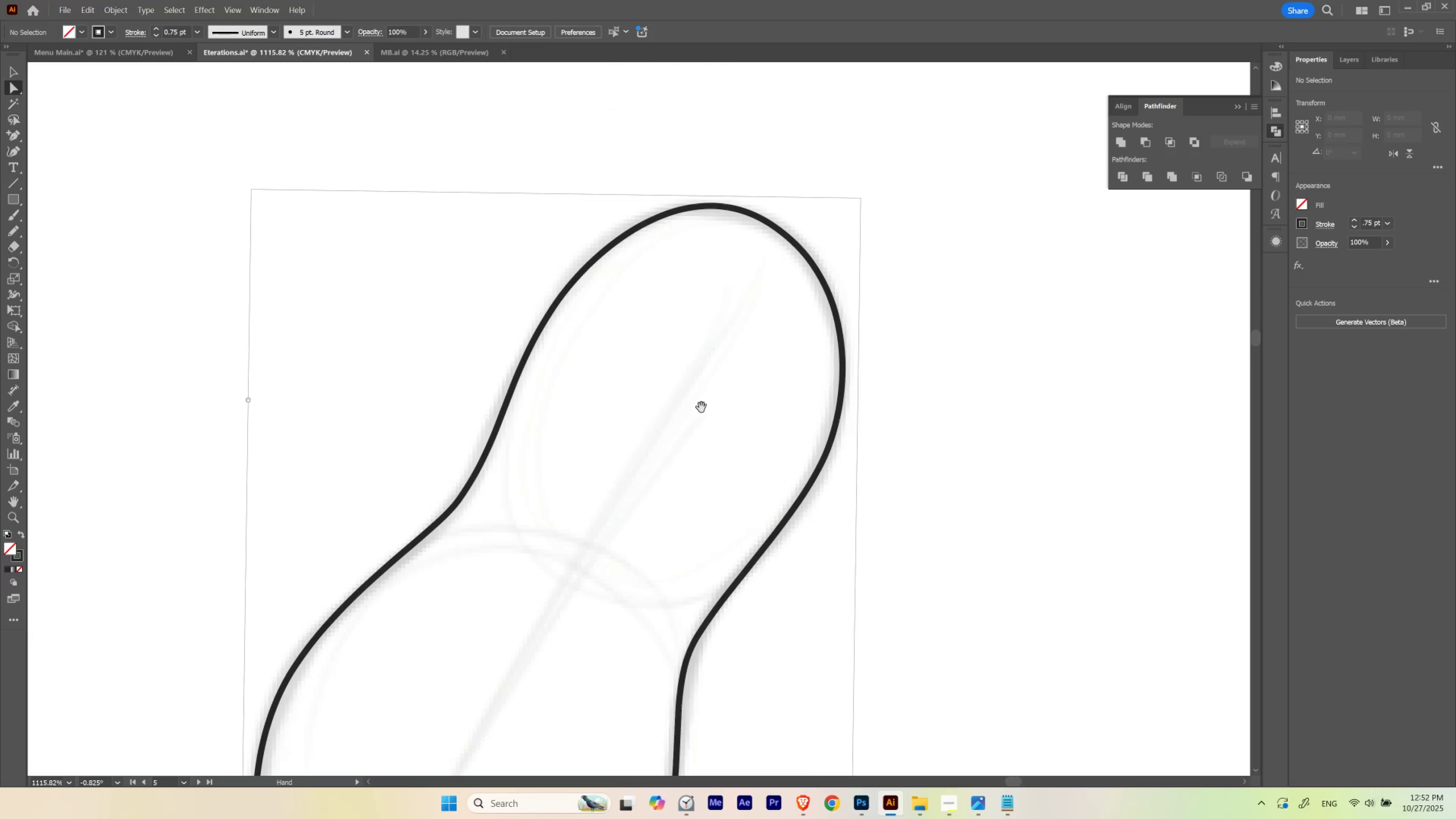 
hold_key(key=ControlLeft, duration=0.48)
 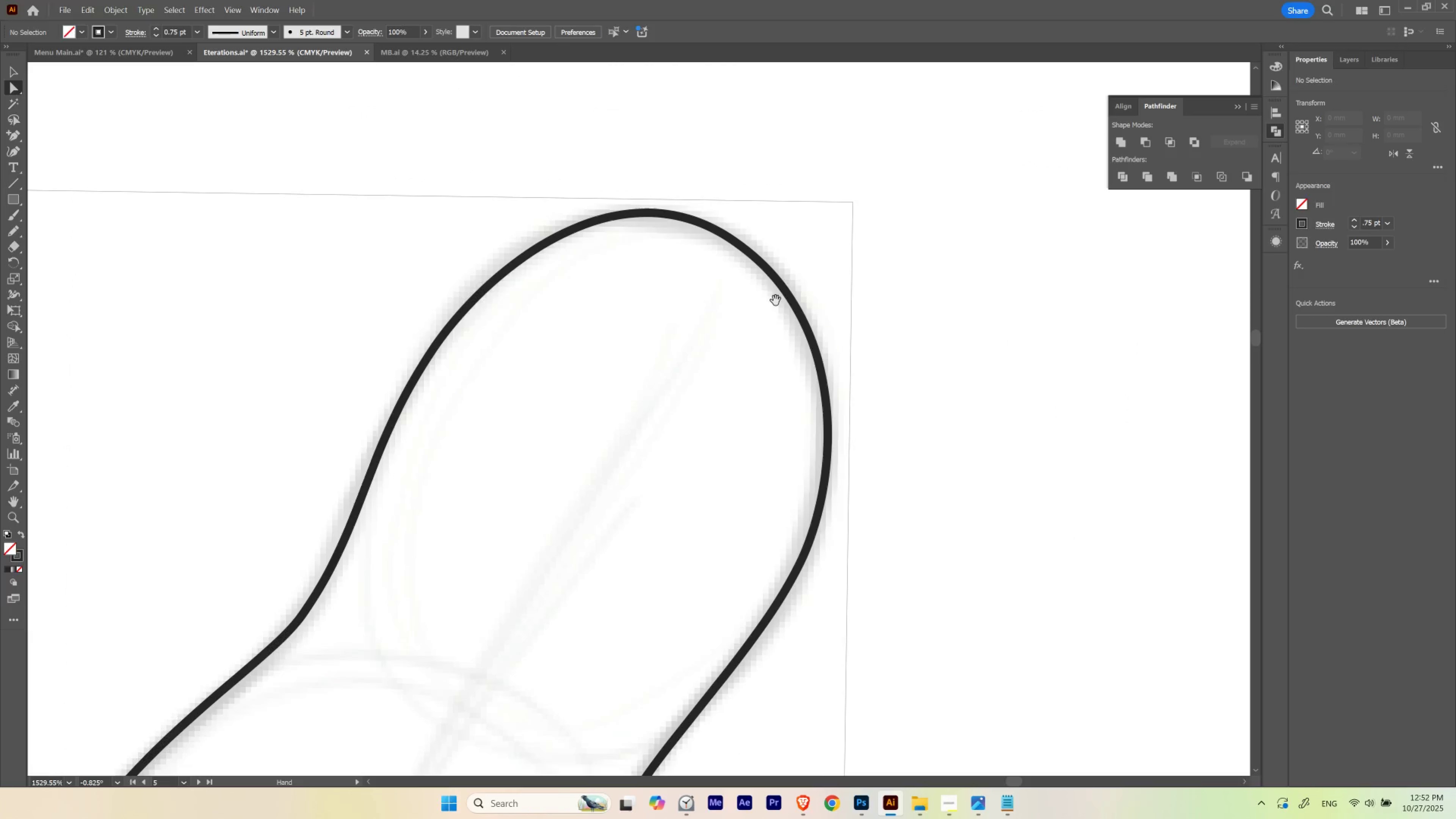 
key(A)
 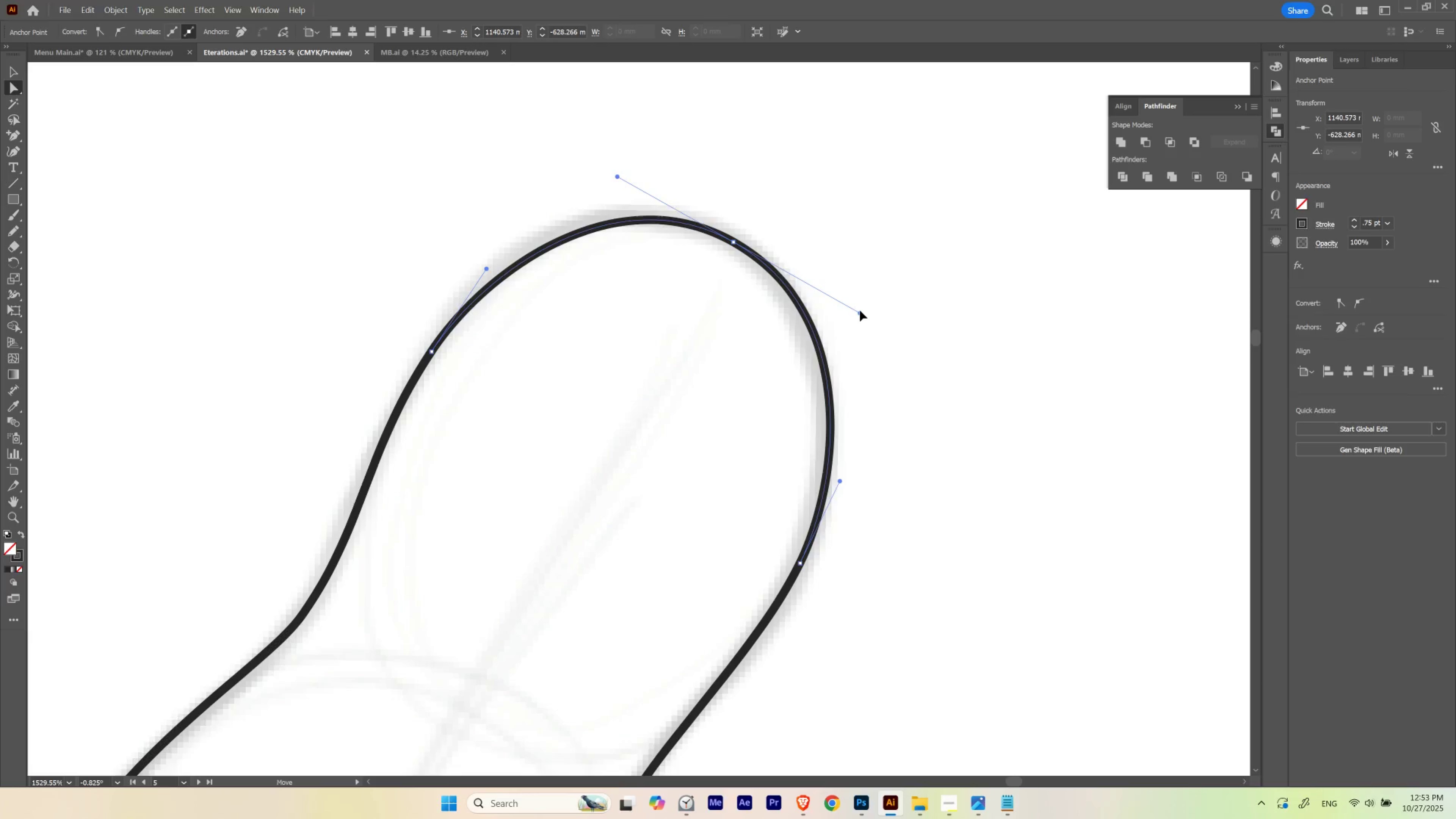 
wait(11.69)
 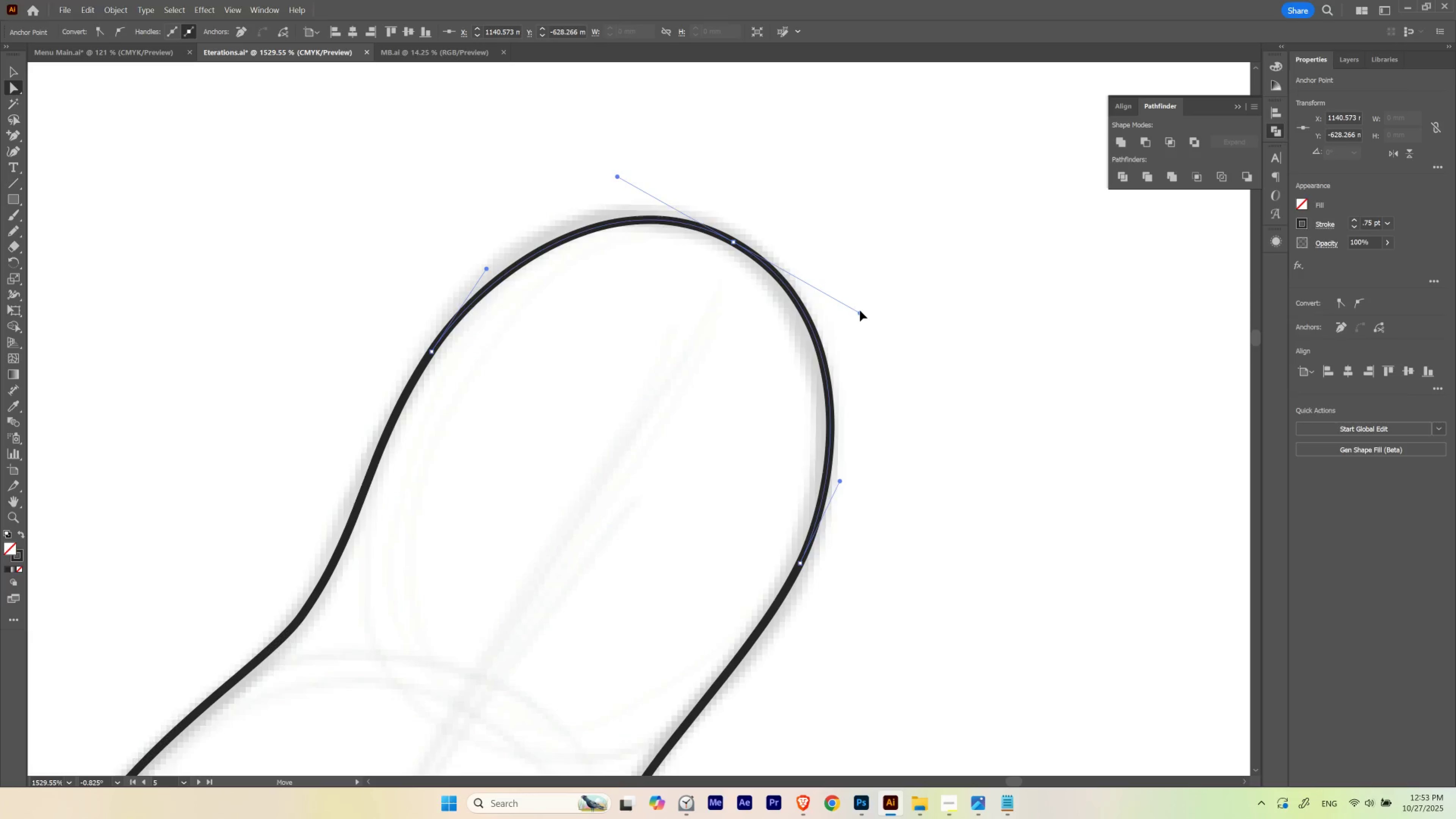 
hold_key(key=ControlLeft, duration=1.53)
 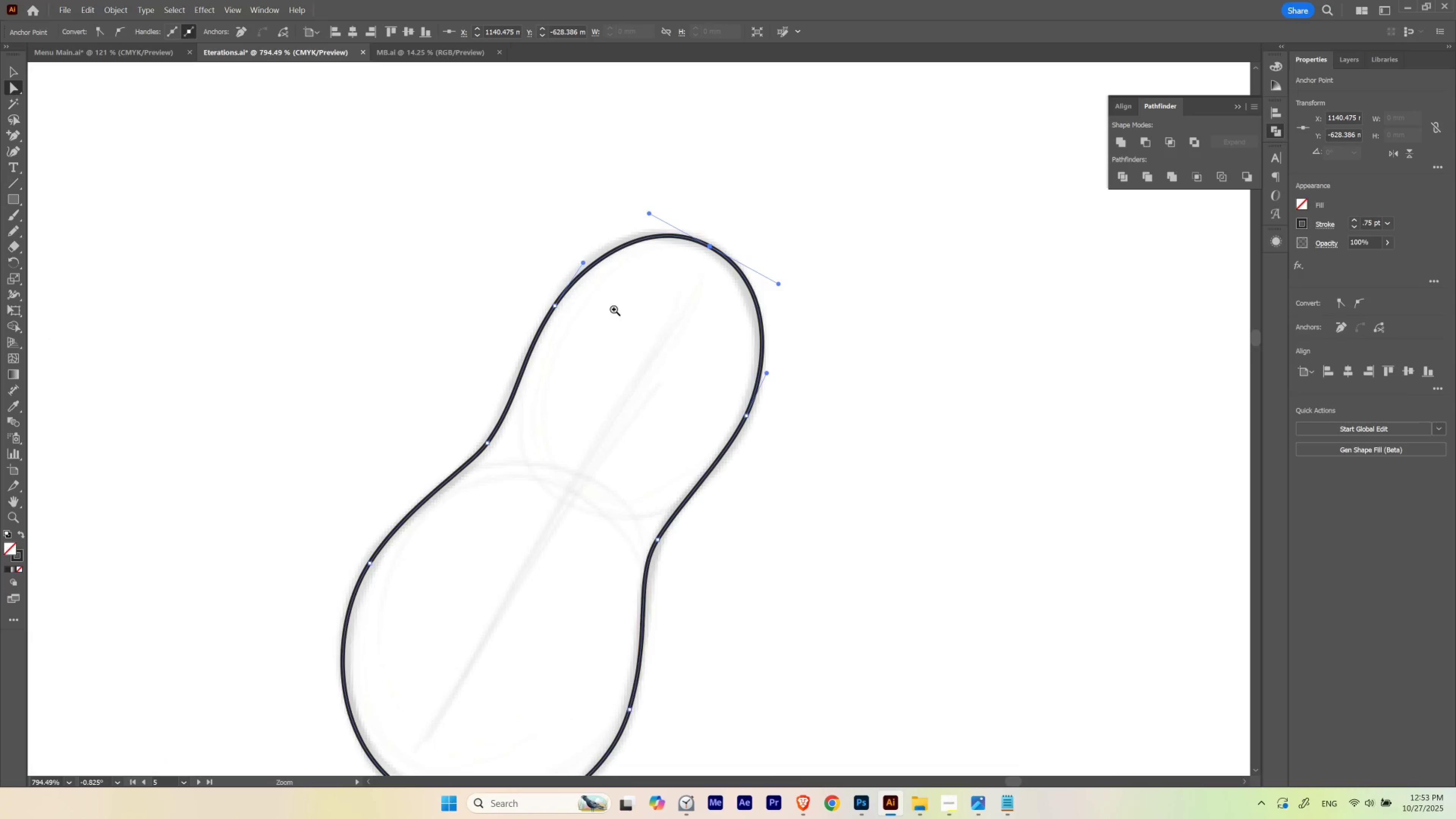 
hold_key(key=Space, duration=1.53)
 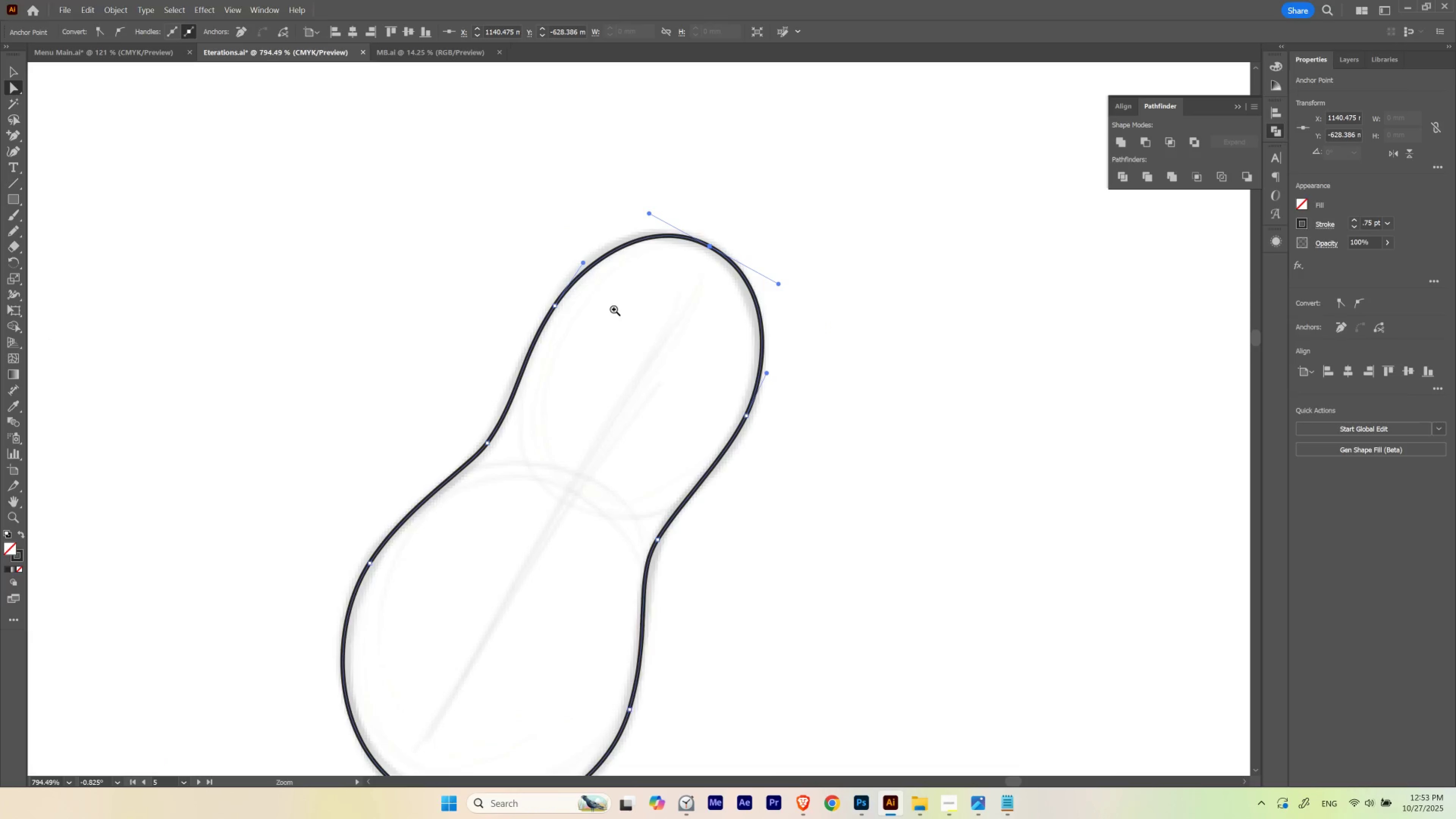 
hold_key(key=Space, duration=0.69)
 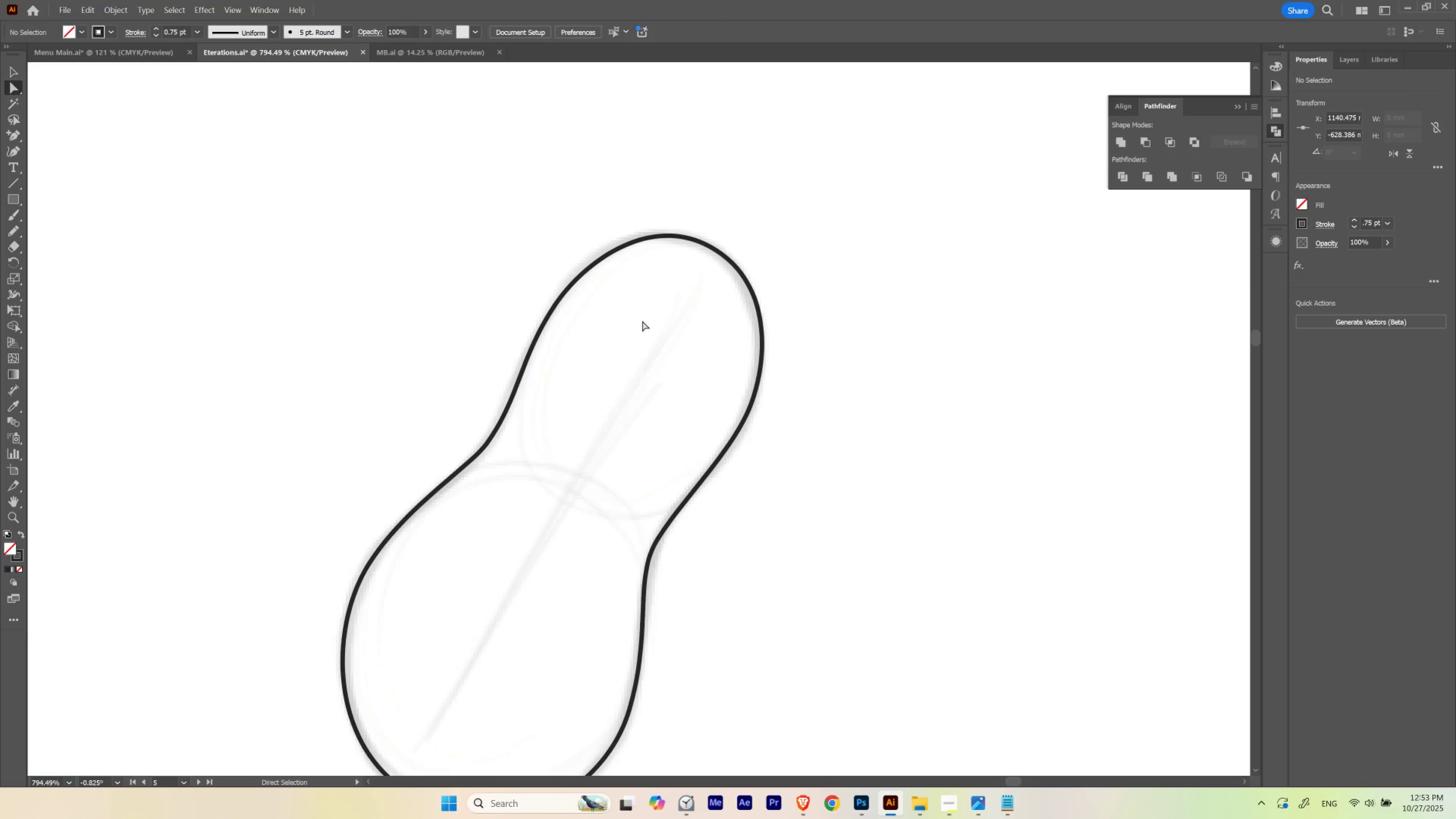 
hold_key(key=ControlLeft, duration=0.41)
 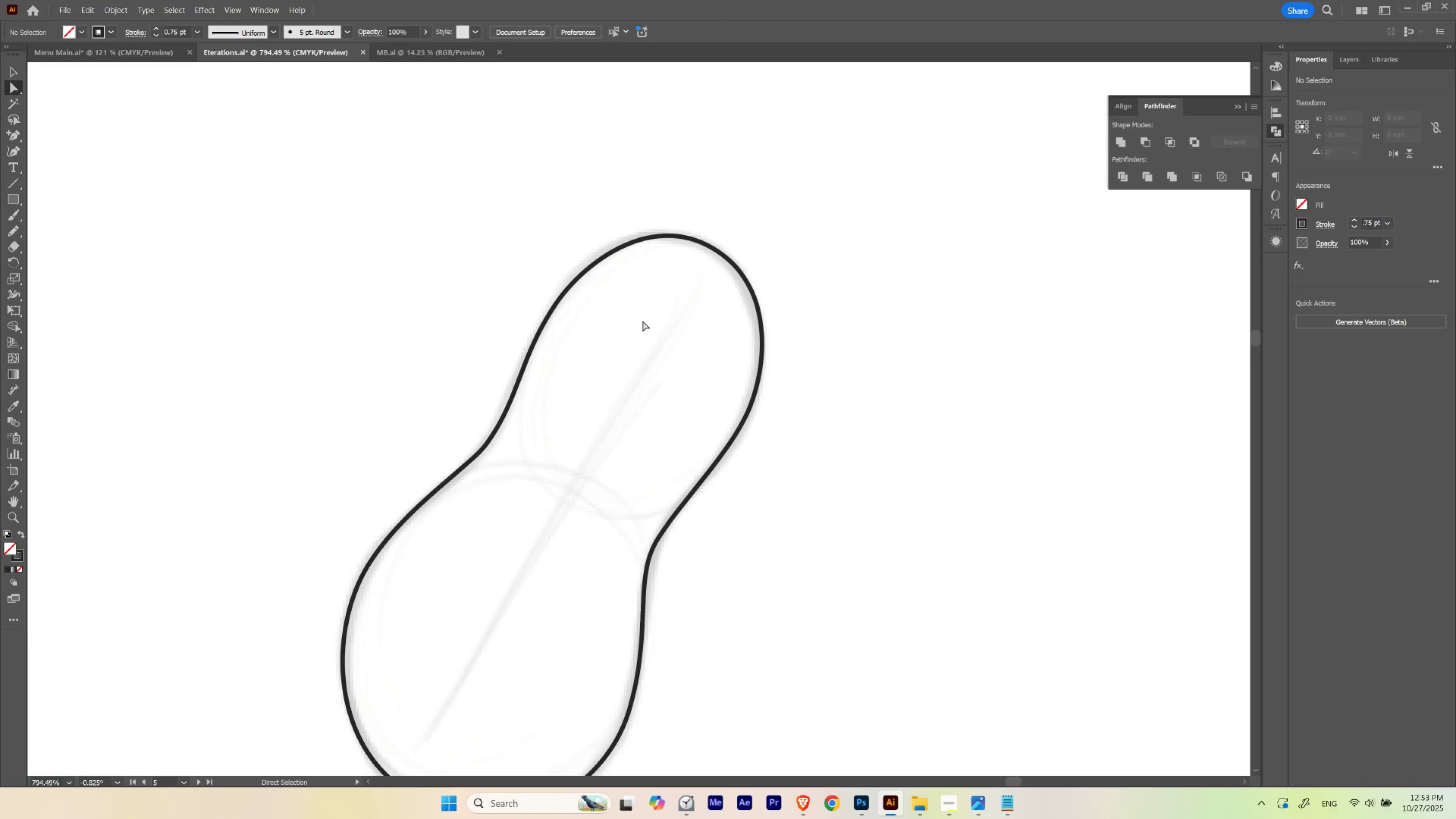 
hold_key(key=Space, duration=0.49)
 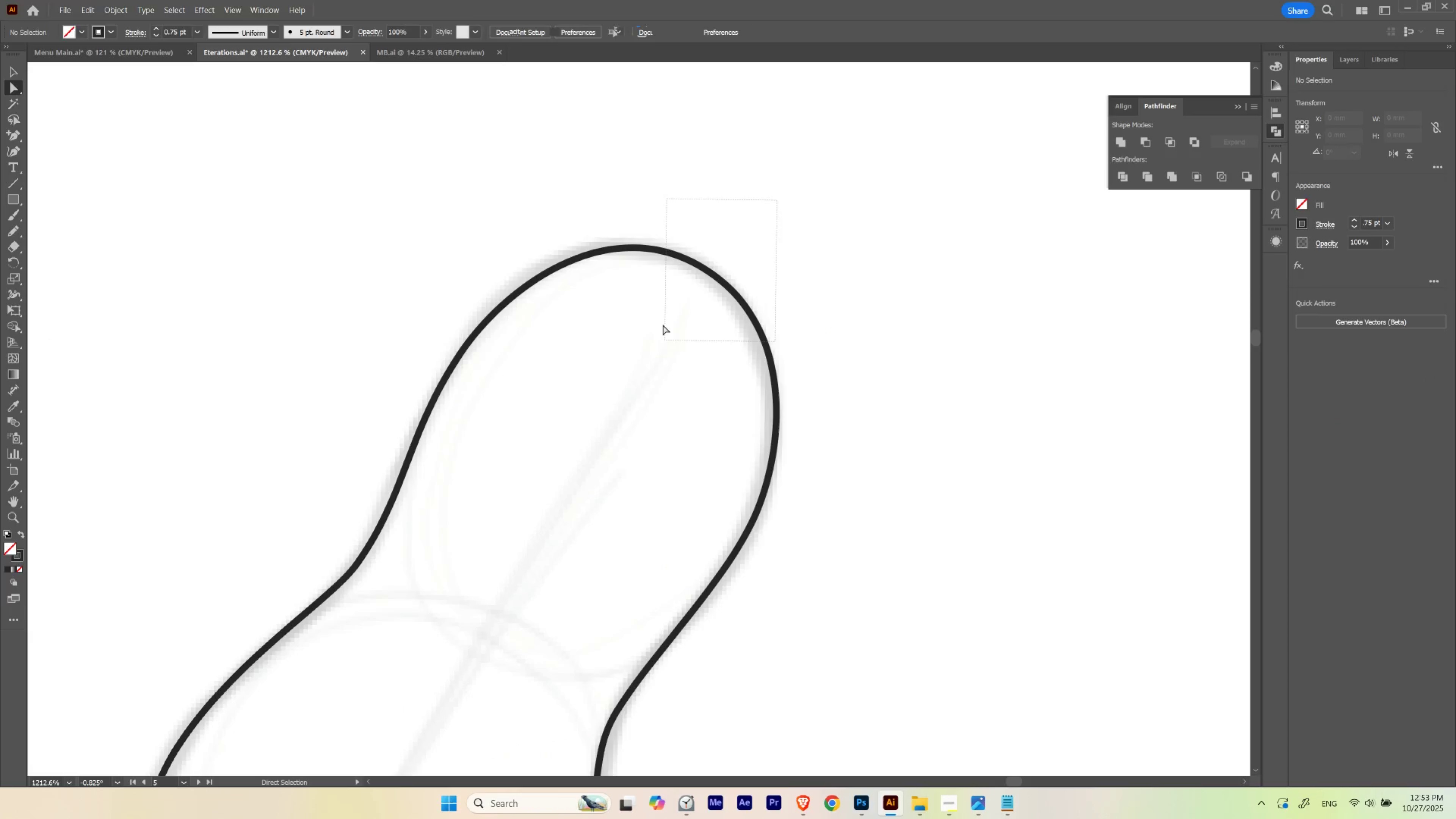 
hold_key(key=ControlLeft, duration=0.41)
 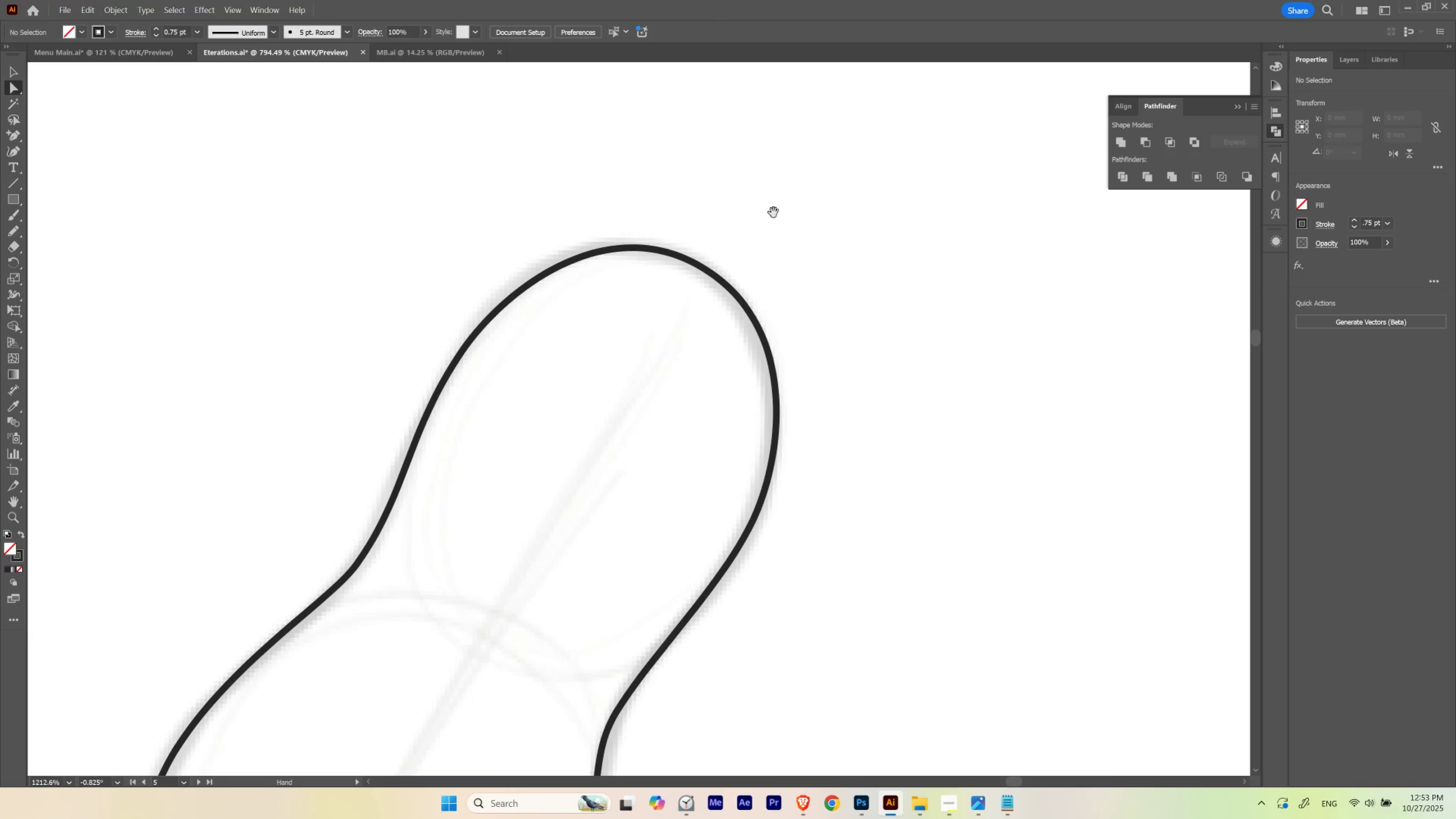 
key(A)
 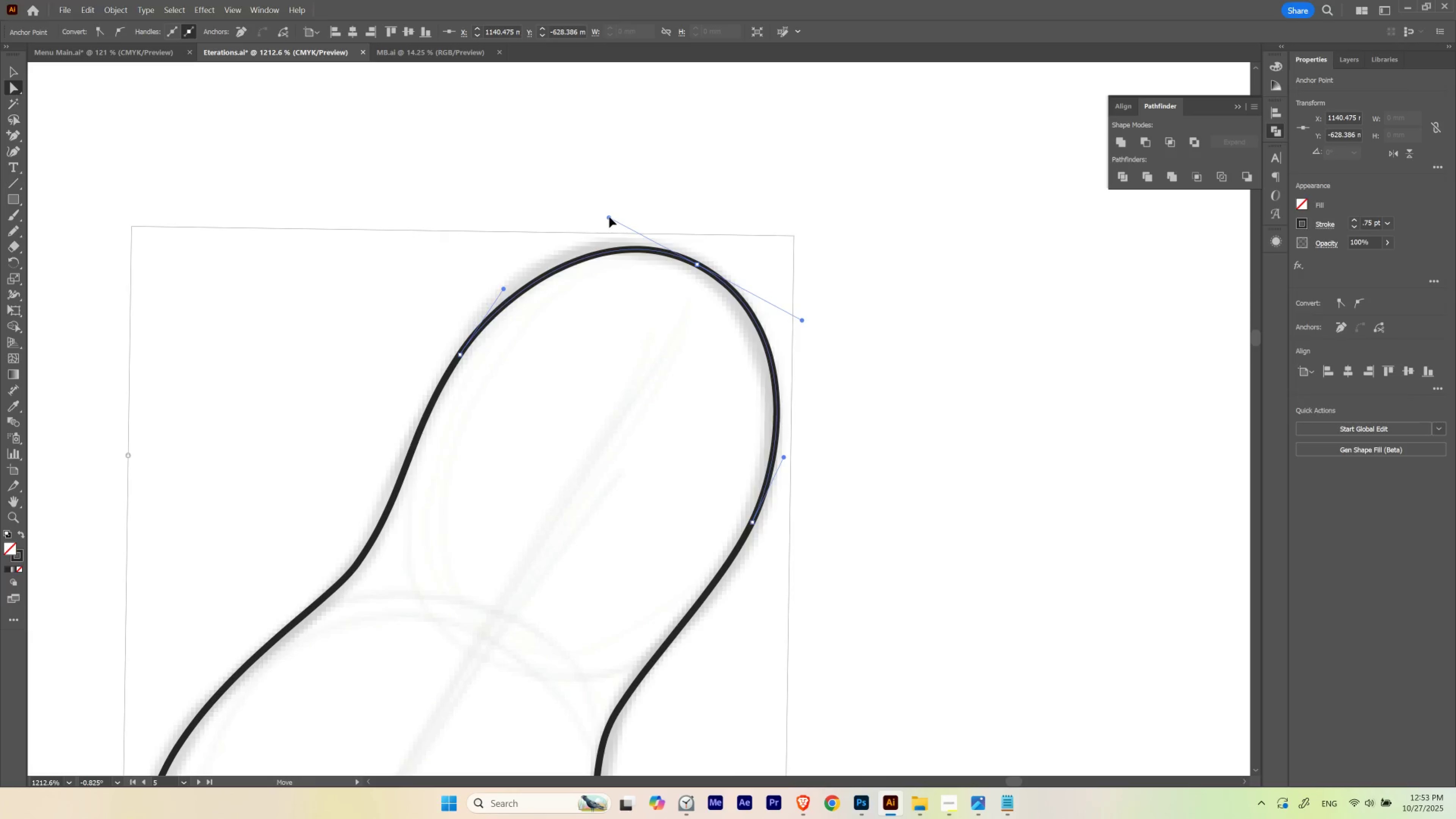 
hold_key(key=ControlLeft, duration=0.47)
 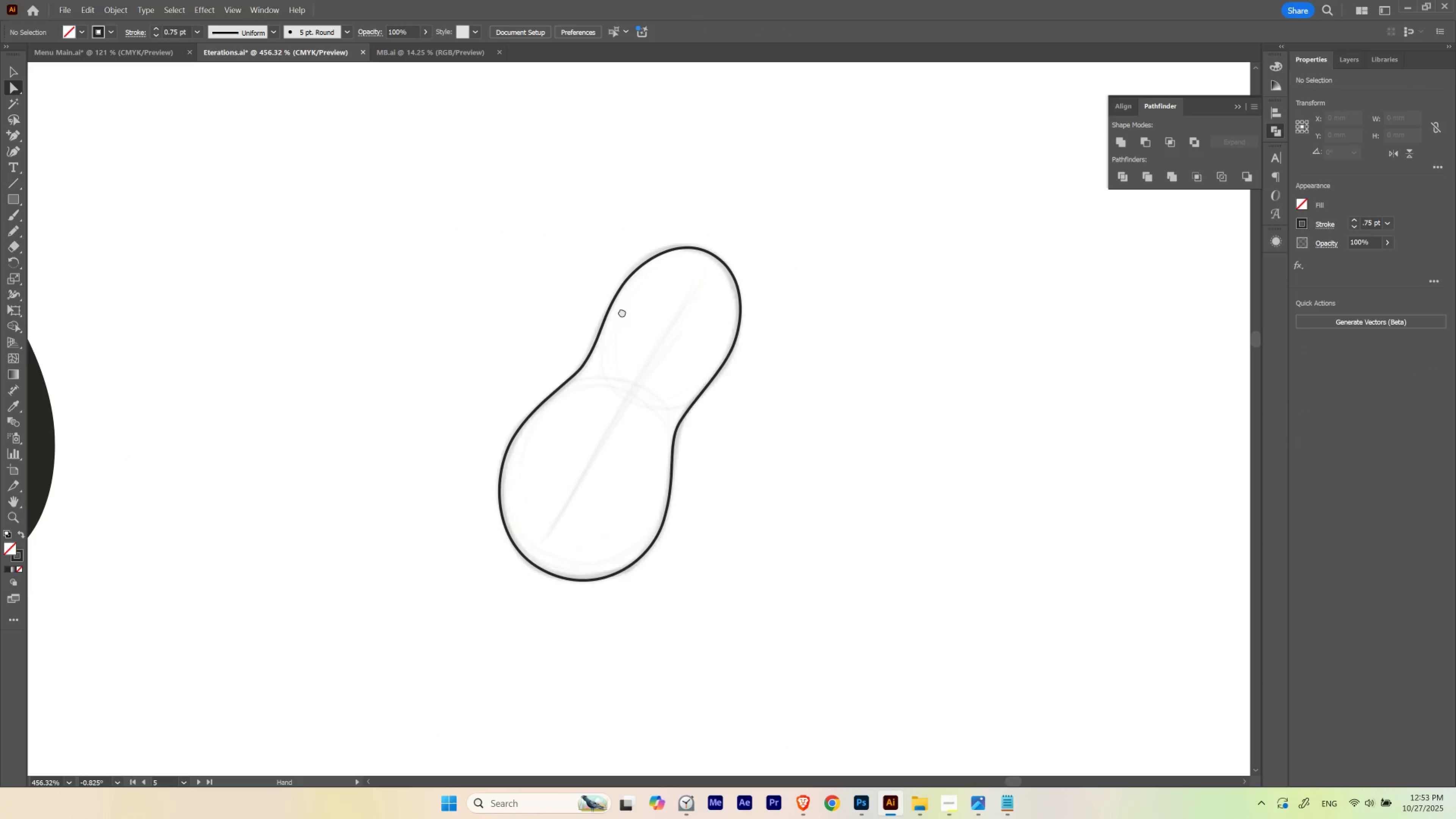 
hold_key(key=Space, duration=1.05)
 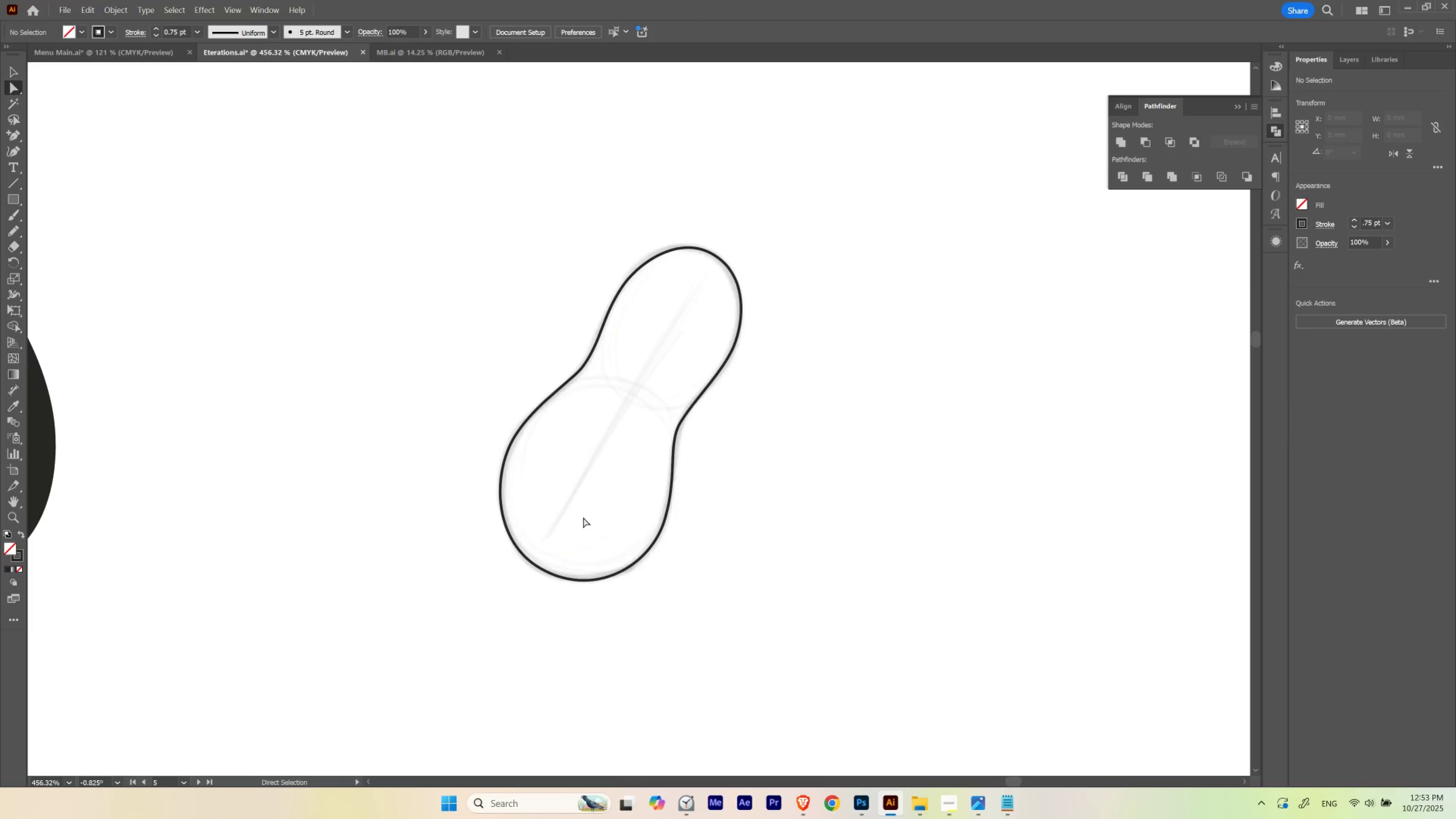 
hold_key(key=Space, duration=0.91)
 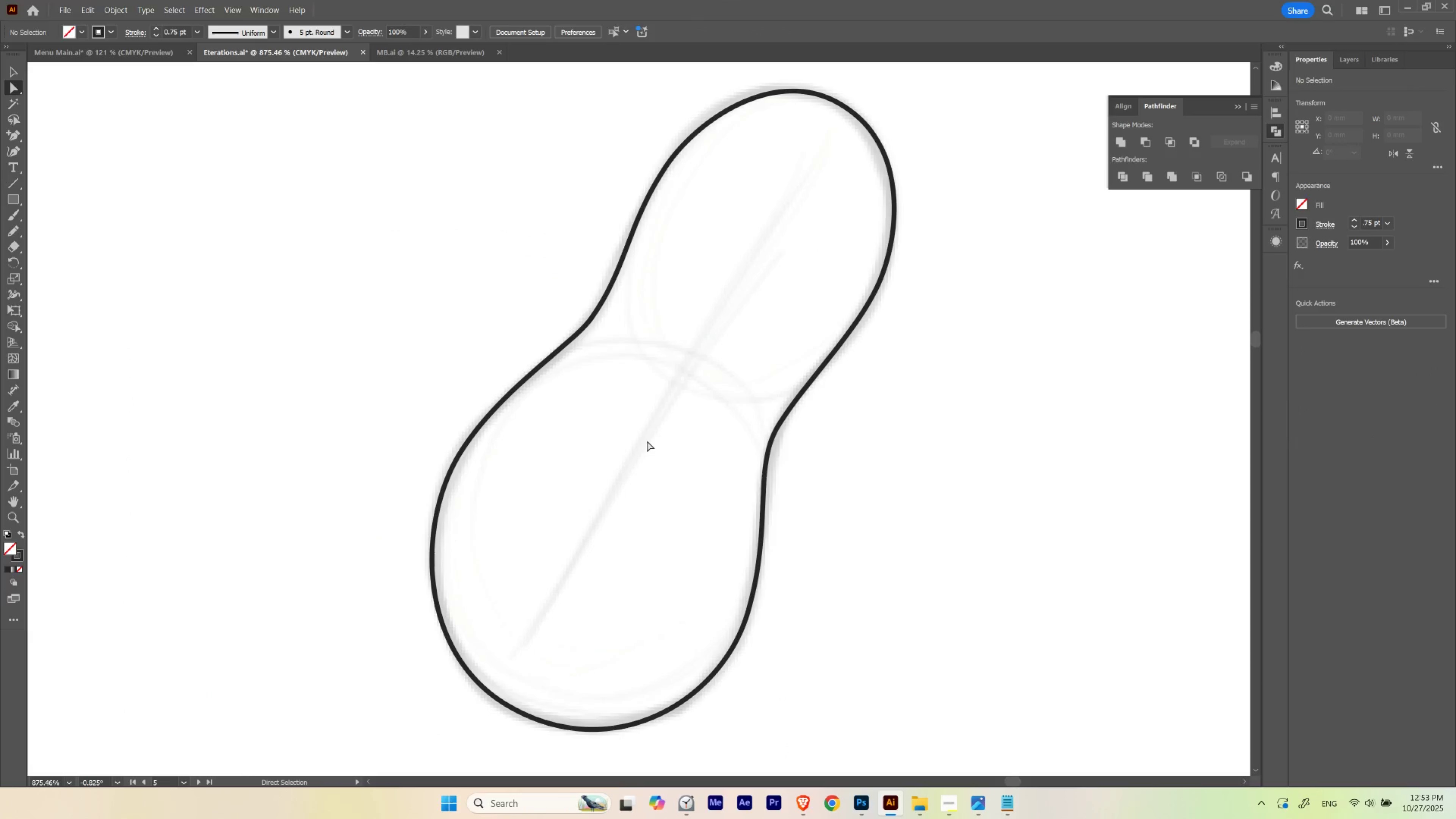 
hold_key(key=ControlLeft, duration=0.82)
 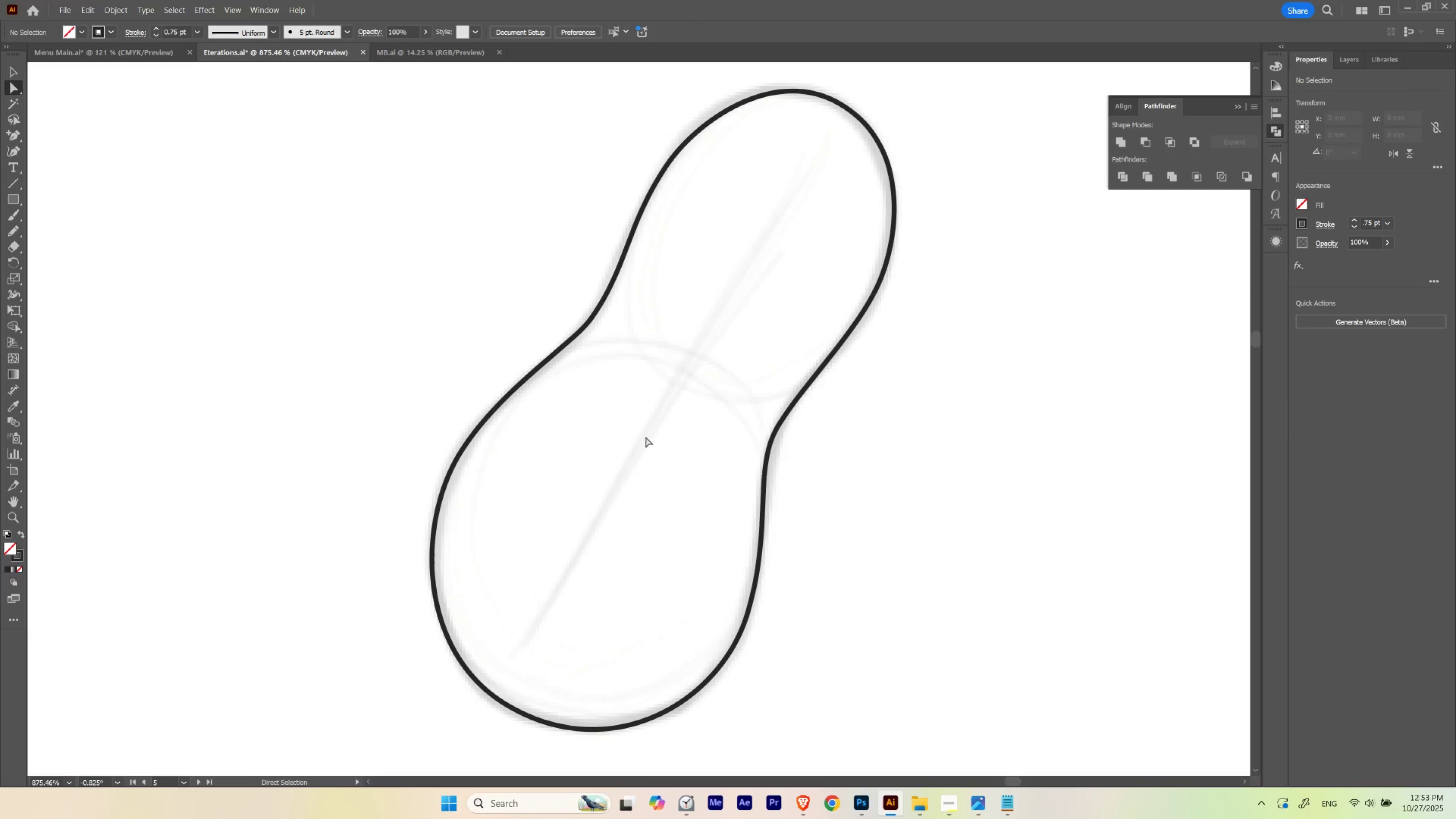 
key(A)
 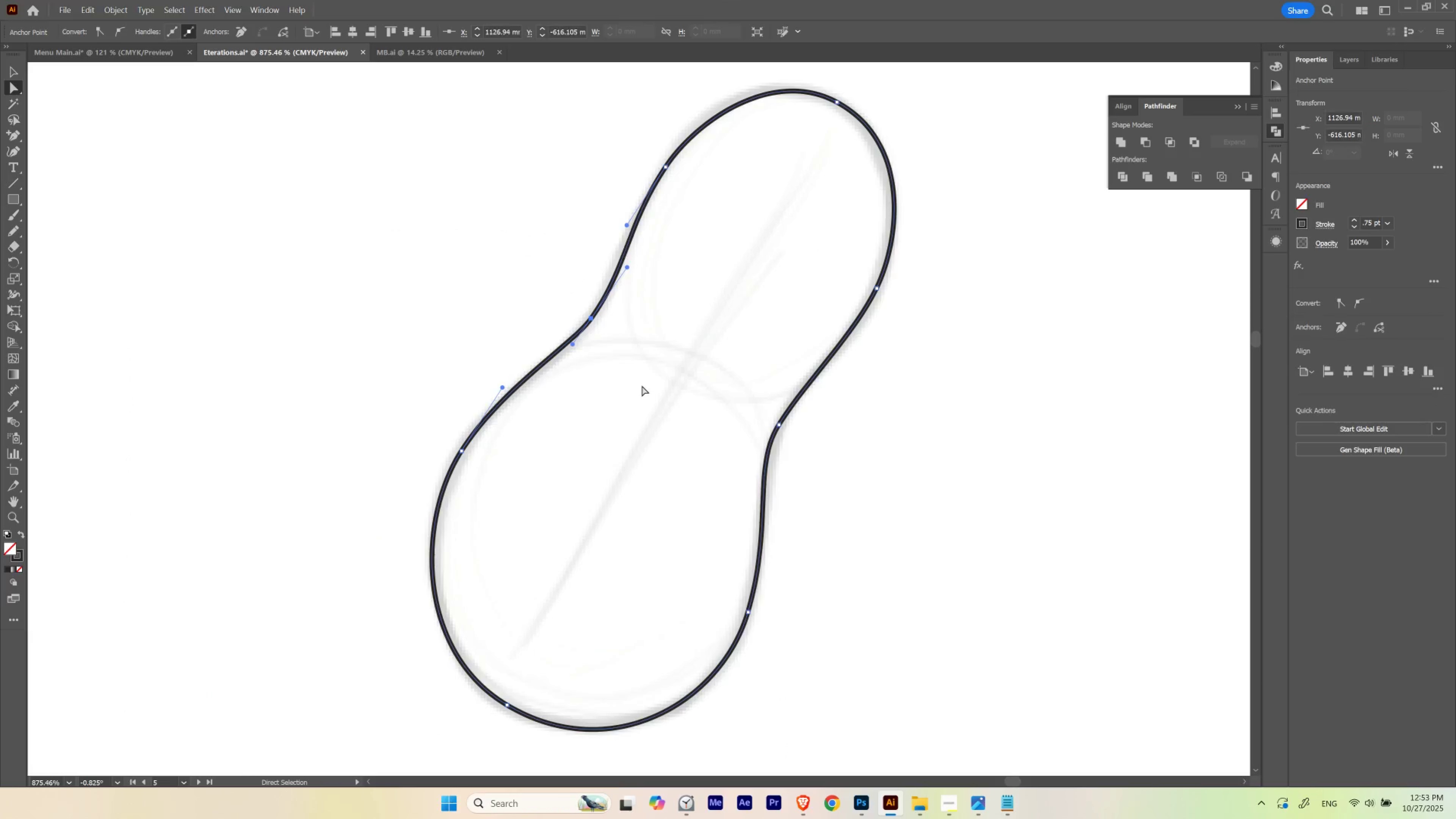 
hold_key(key=Space, duration=1.1)
 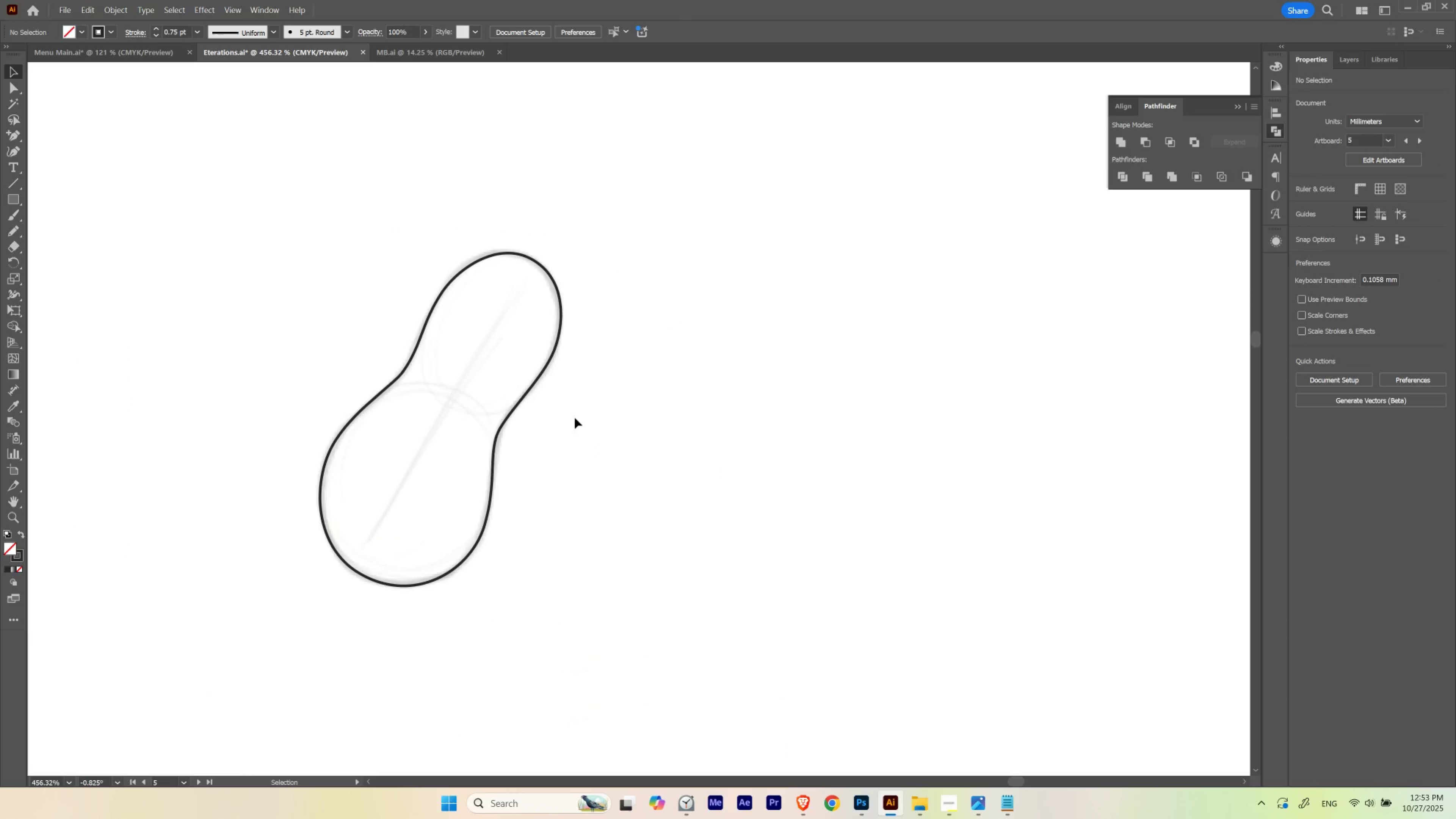 
hold_key(key=ControlLeft, duration=0.38)
 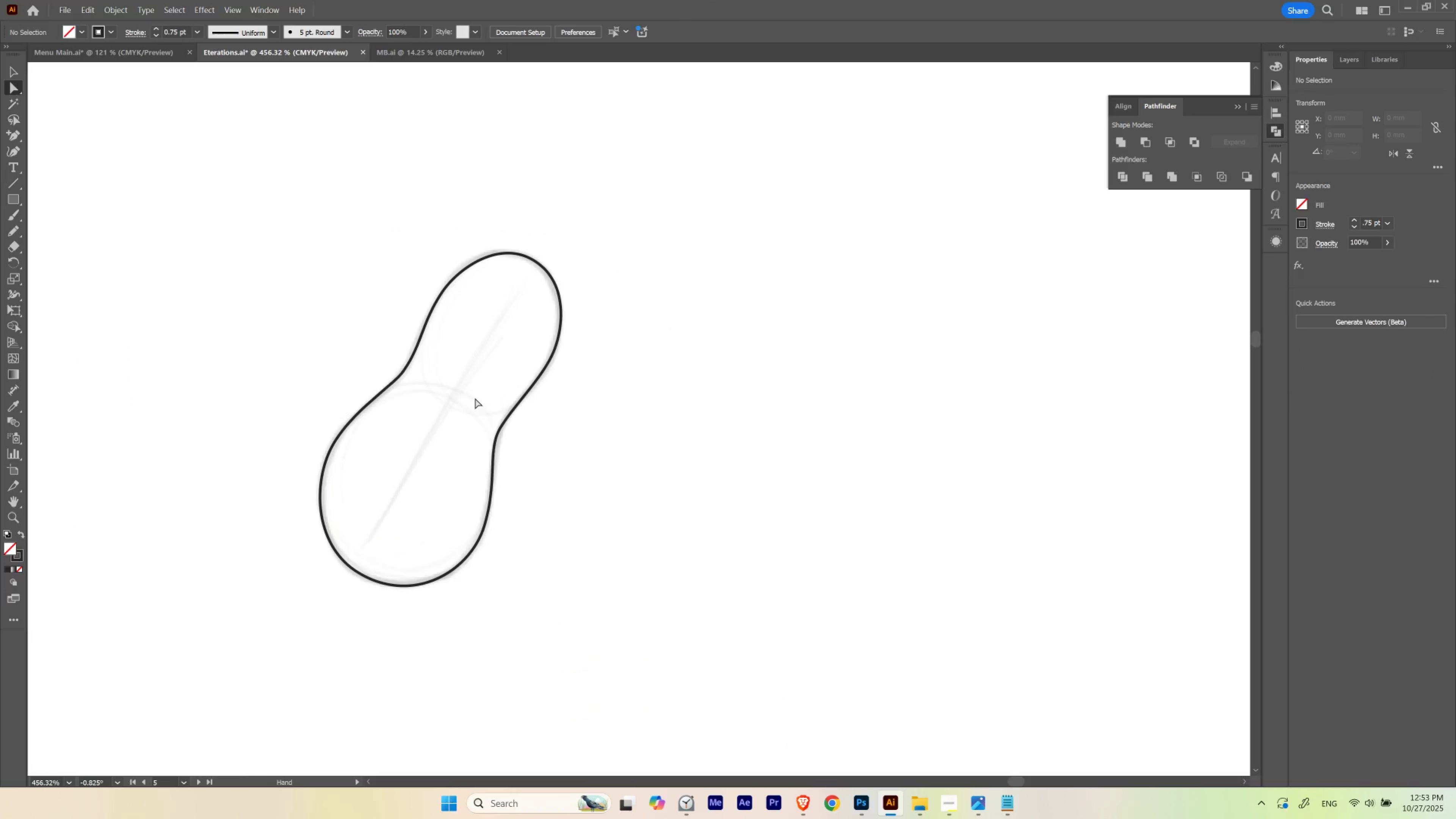 
key(V)
 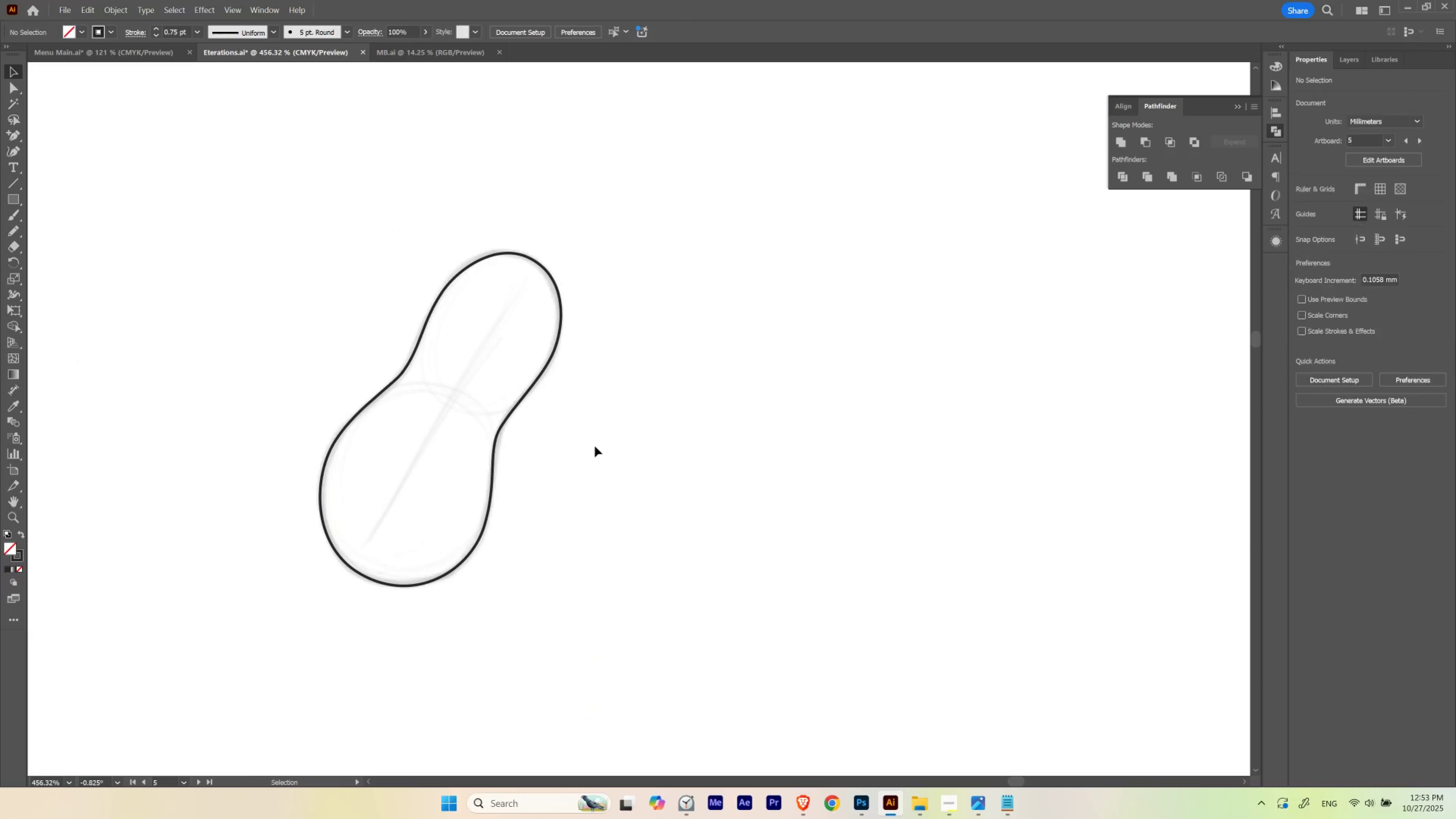 
left_click([595, 446])
 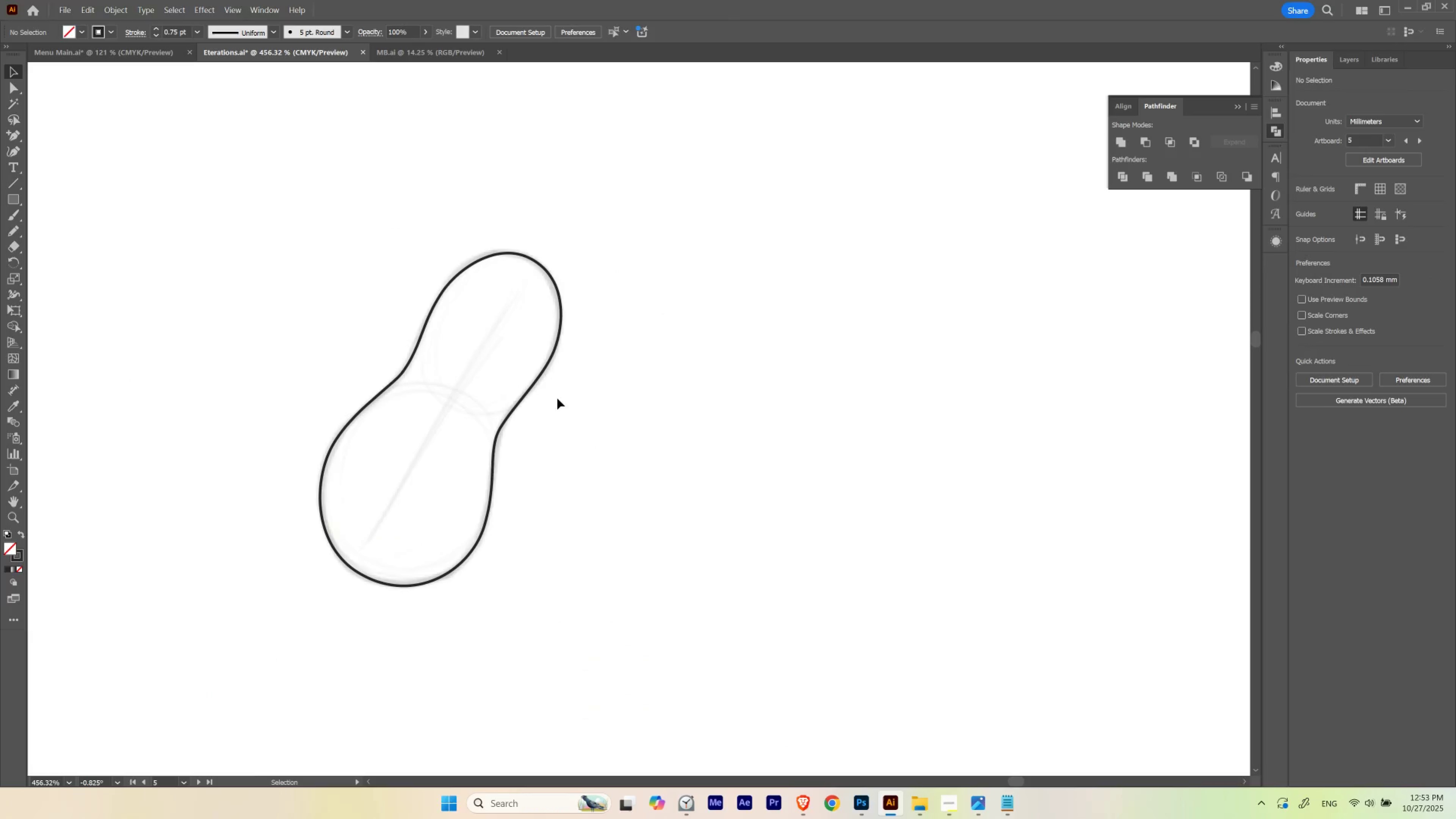 
hold_key(key=AltLeft, duration=1.98)
 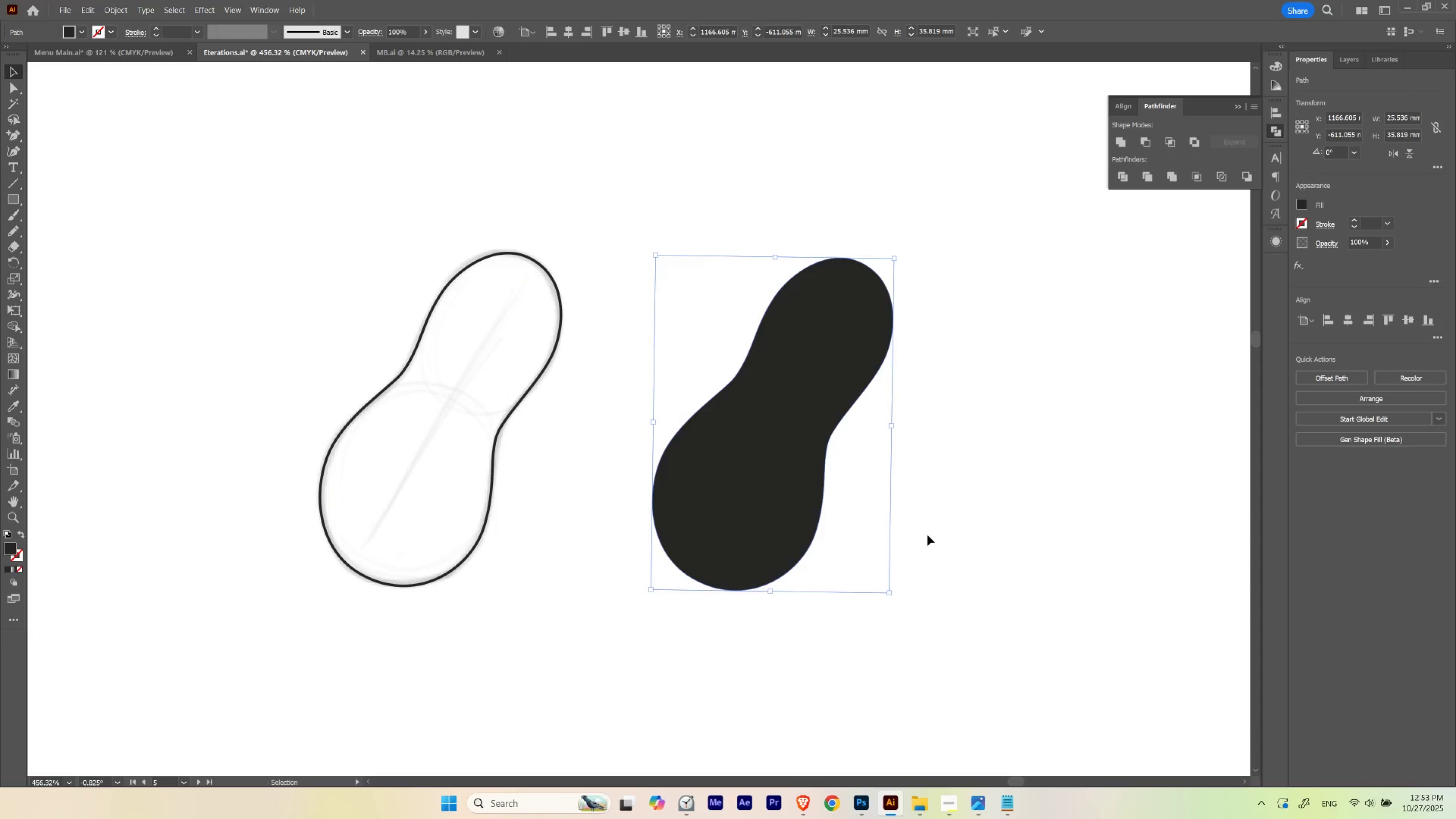 
key(Shift+X)
 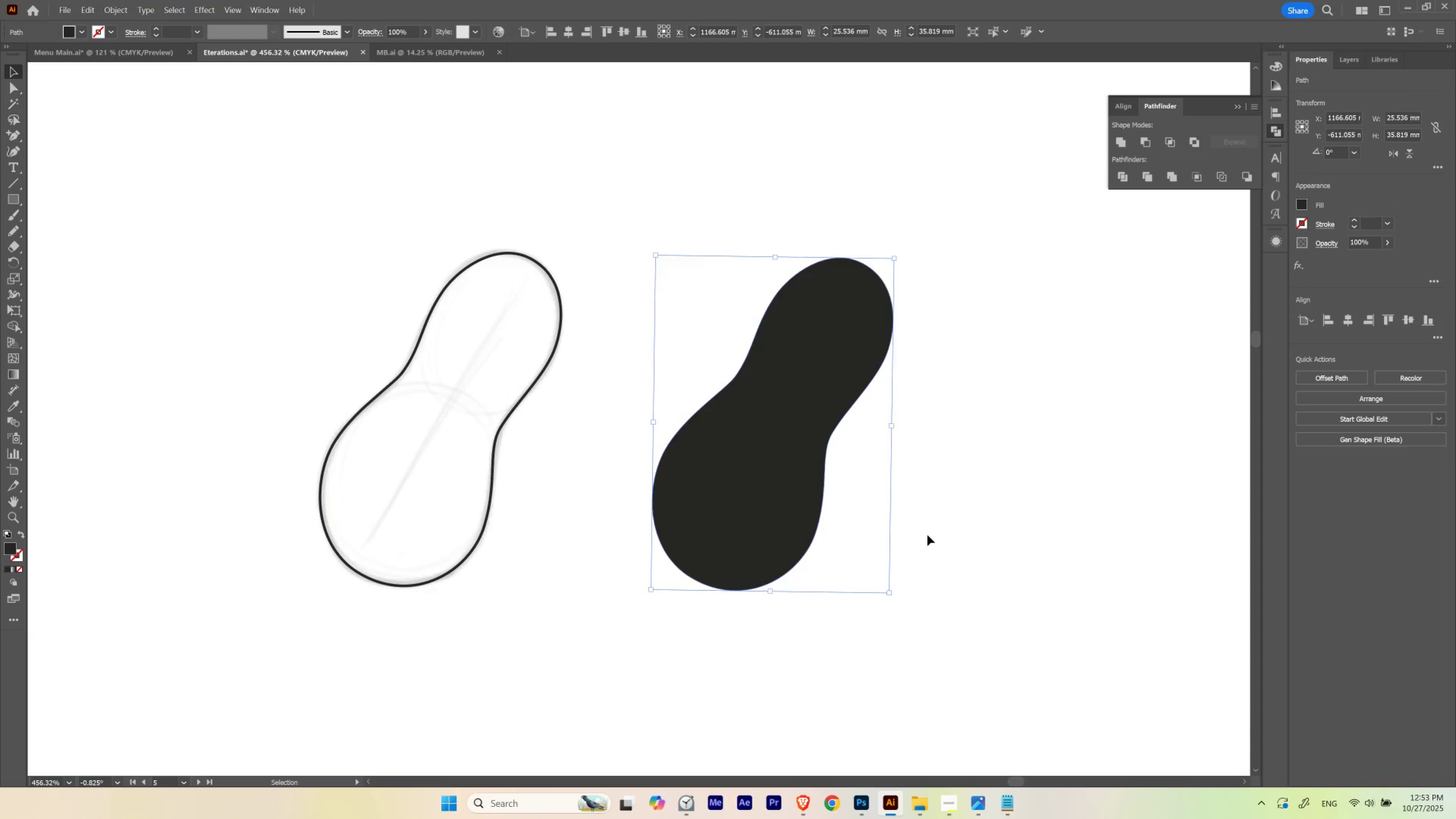 
left_click([927, 535])
 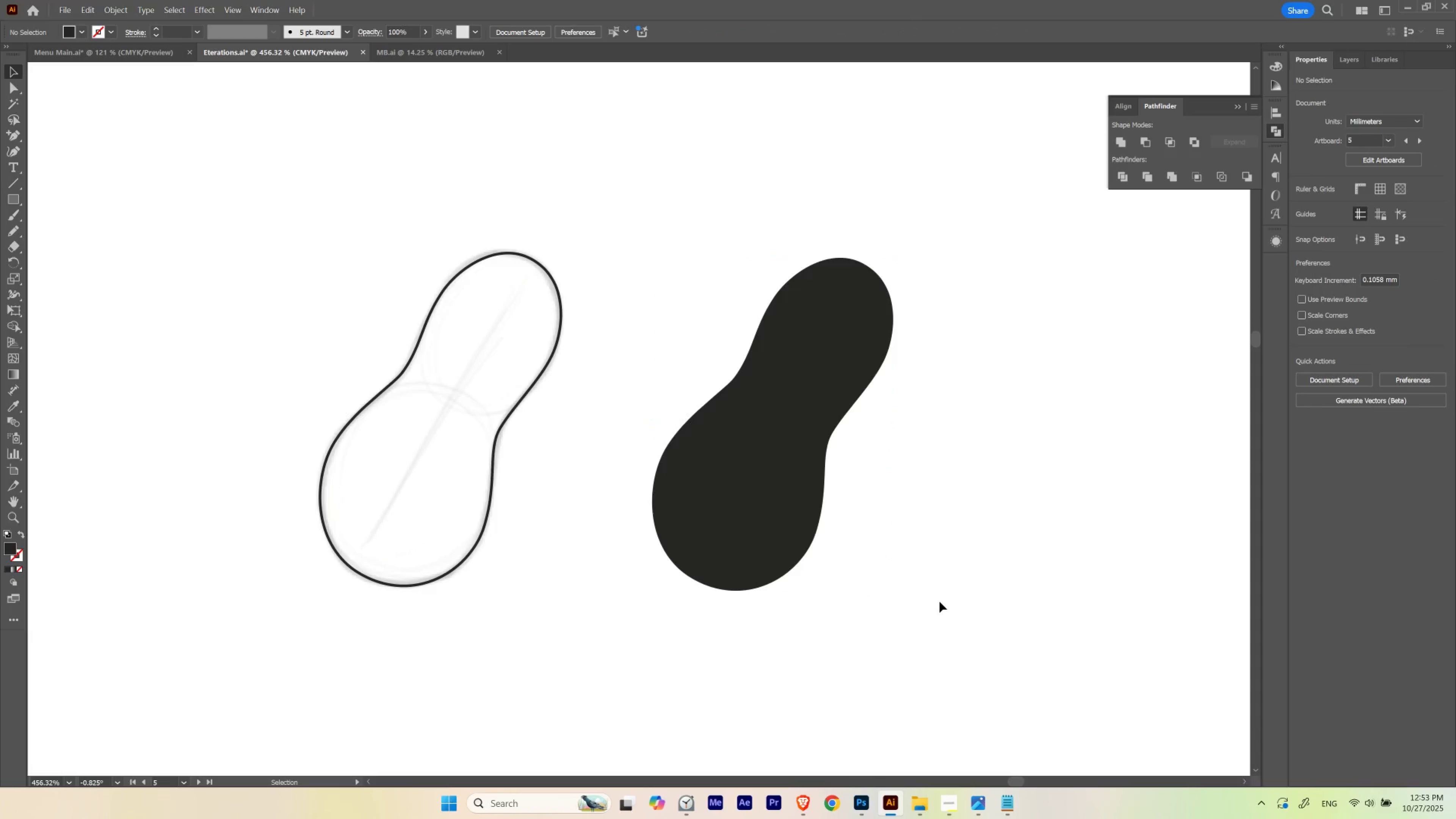 
hold_key(key=Space, duration=2.38)
 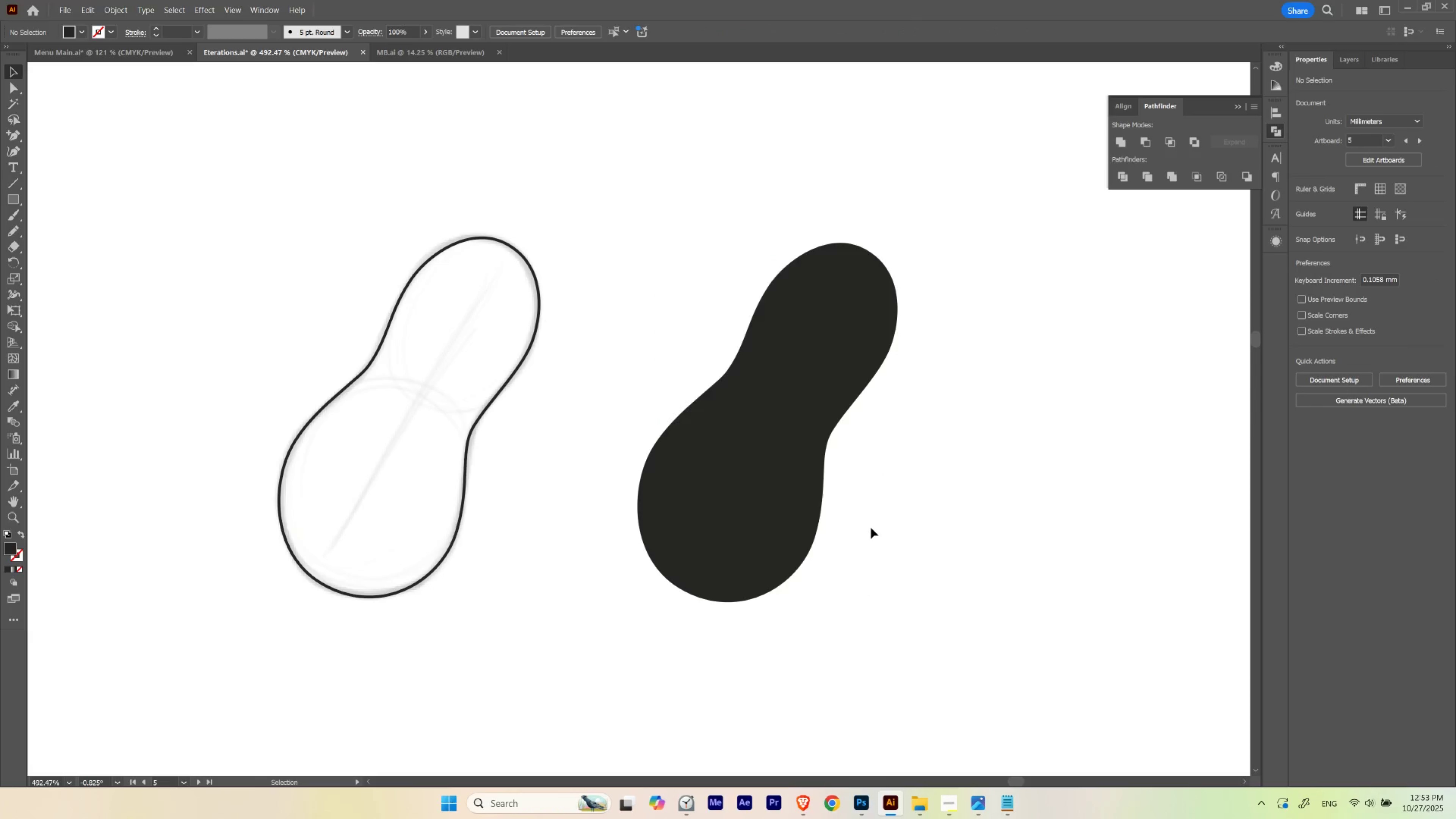 
hold_key(key=ControlLeft, duration=1.52)
 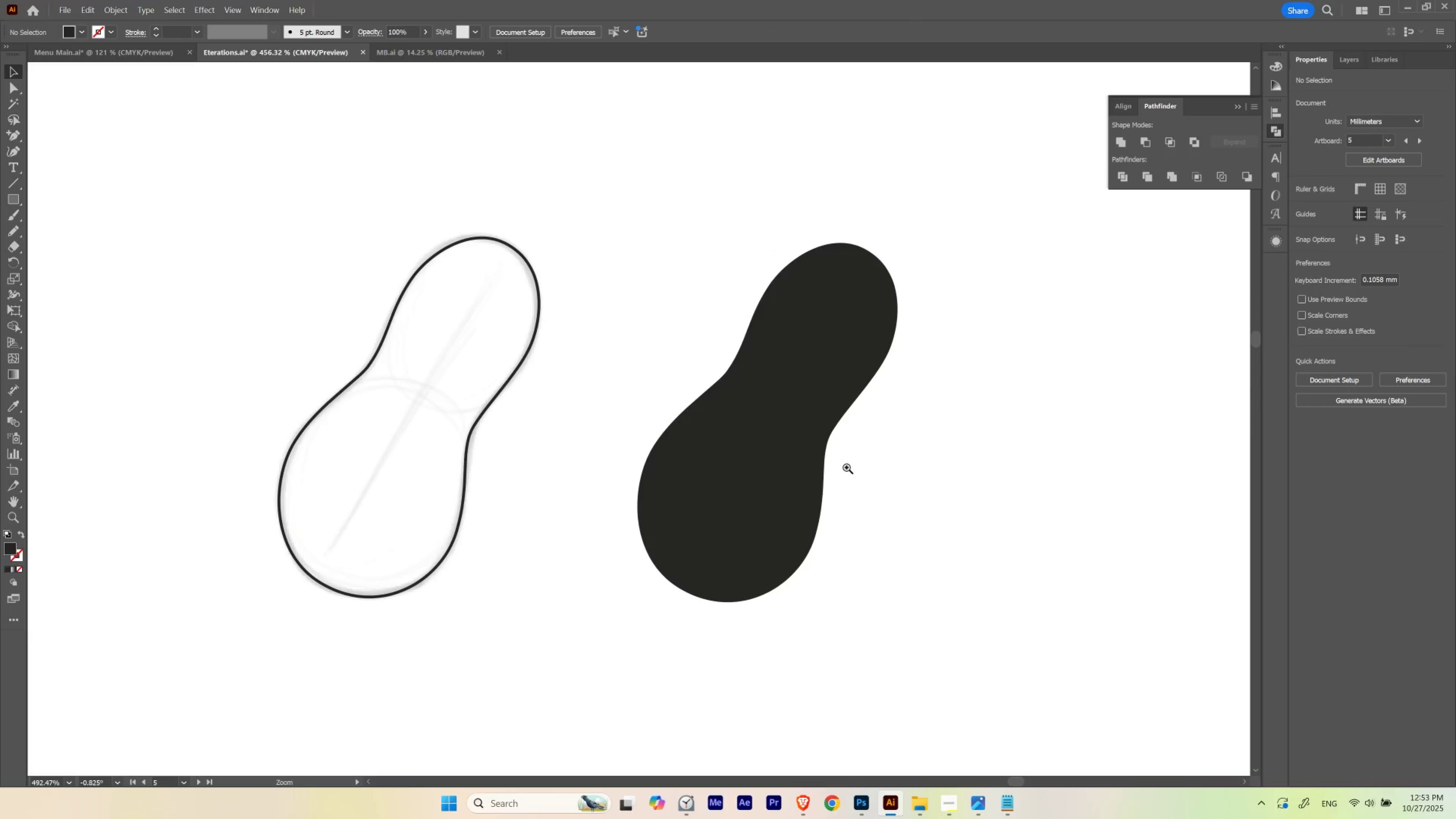 
hold_key(key=ControlLeft, duration=0.82)
 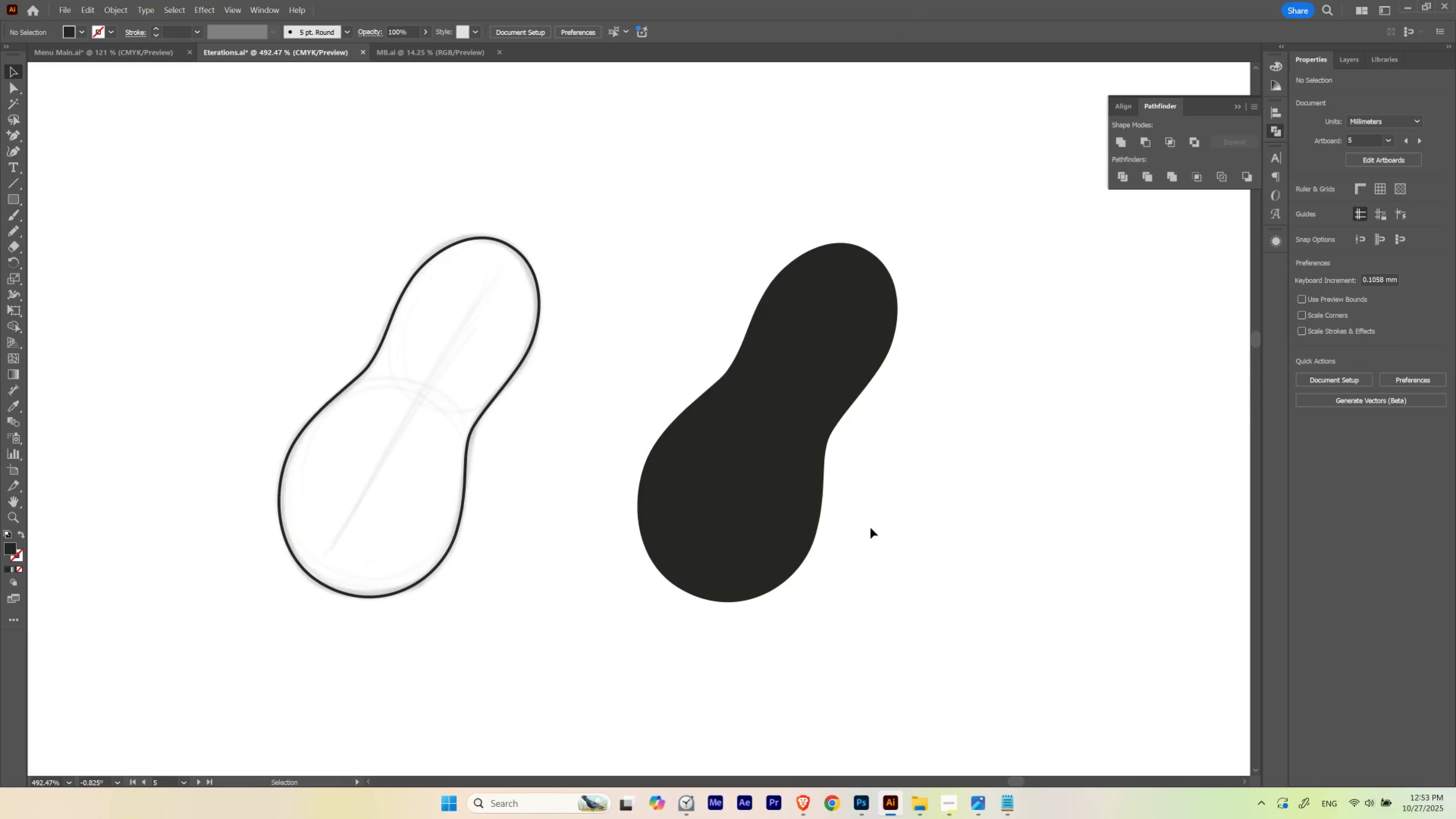 
hold_key(key=ControlLeft, duration=0.78)
 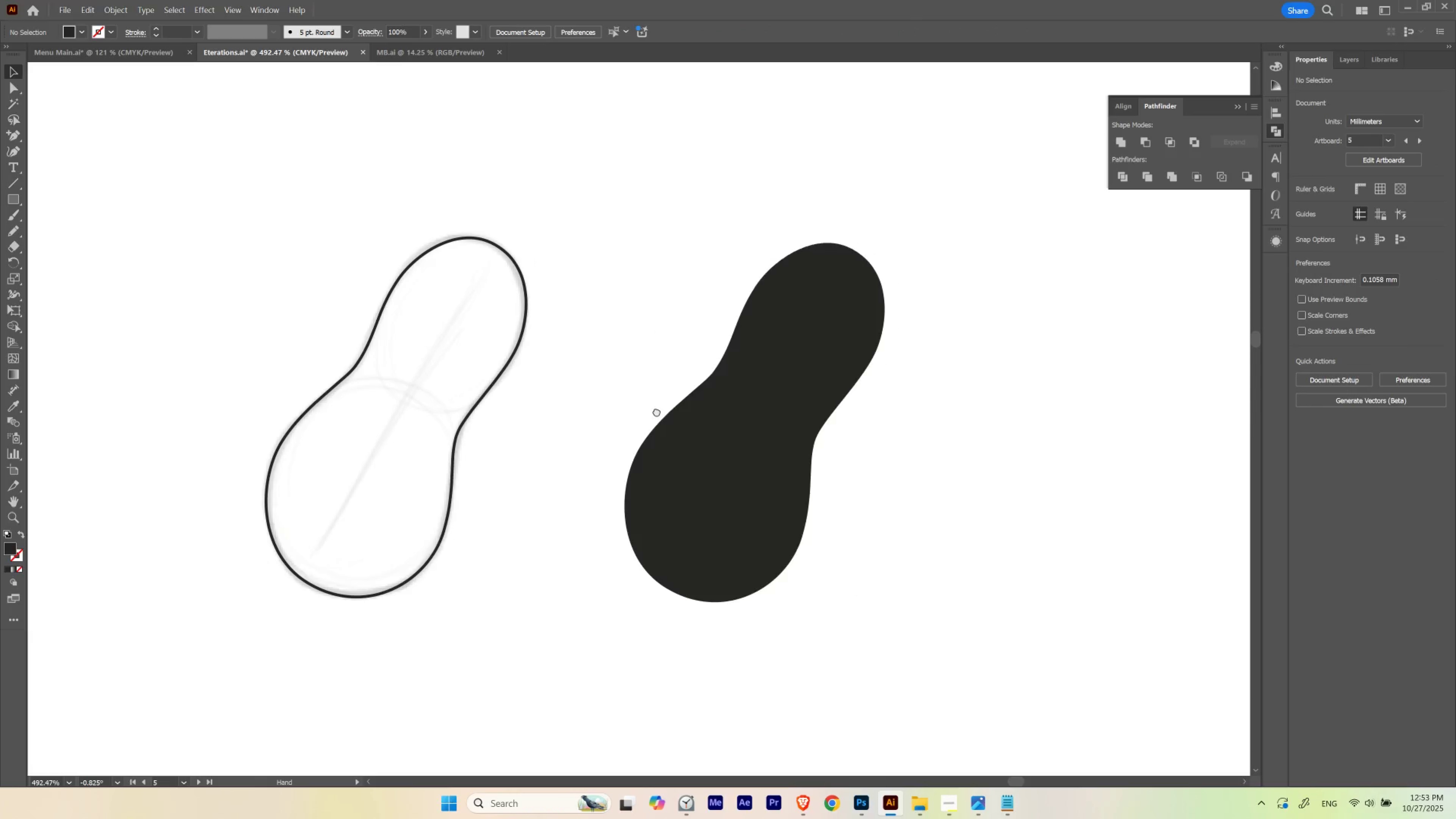 
hold_key(key=Space, duration=1.54)
 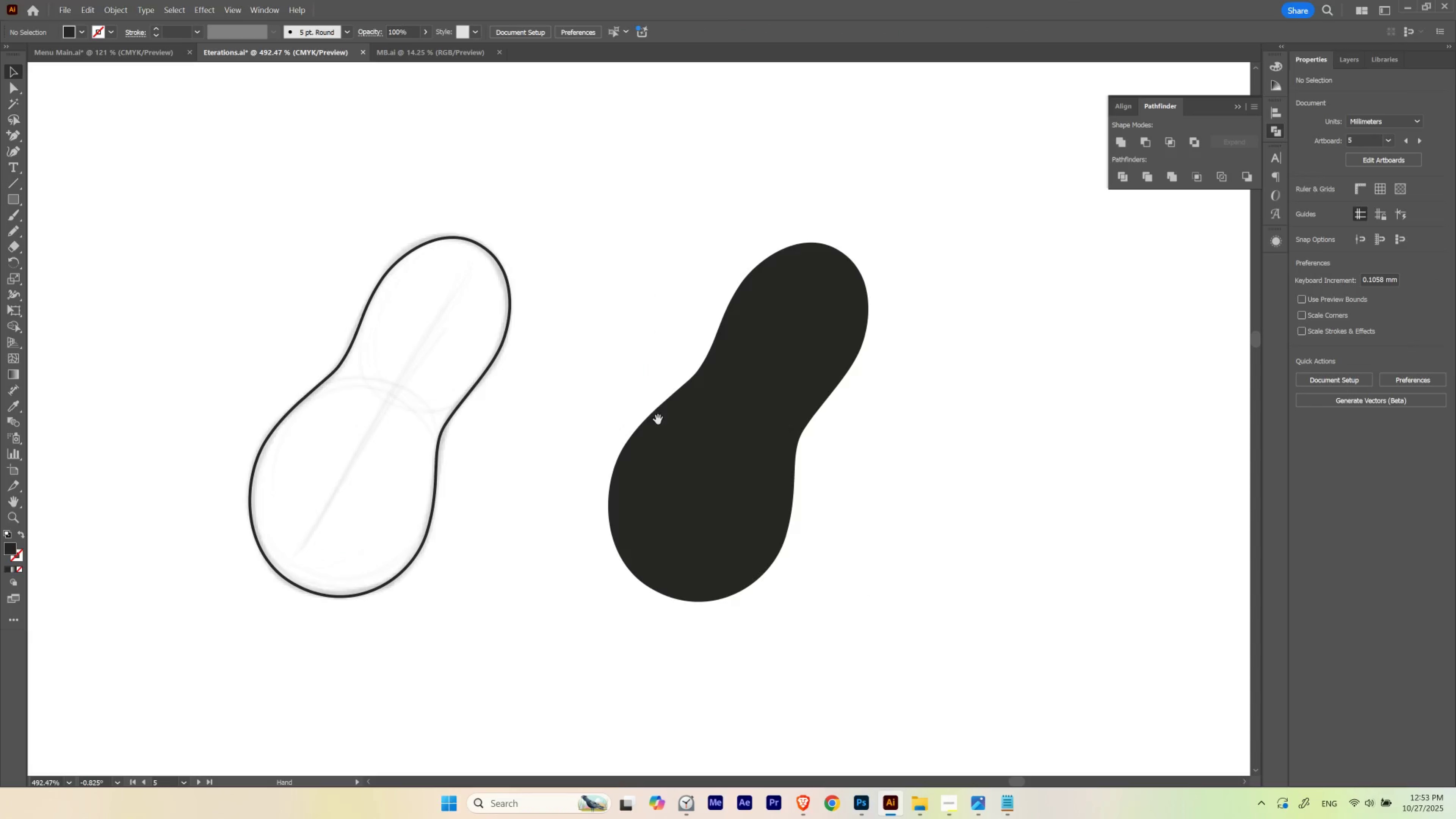 
hold_key(key=Space, duration=1.12)
 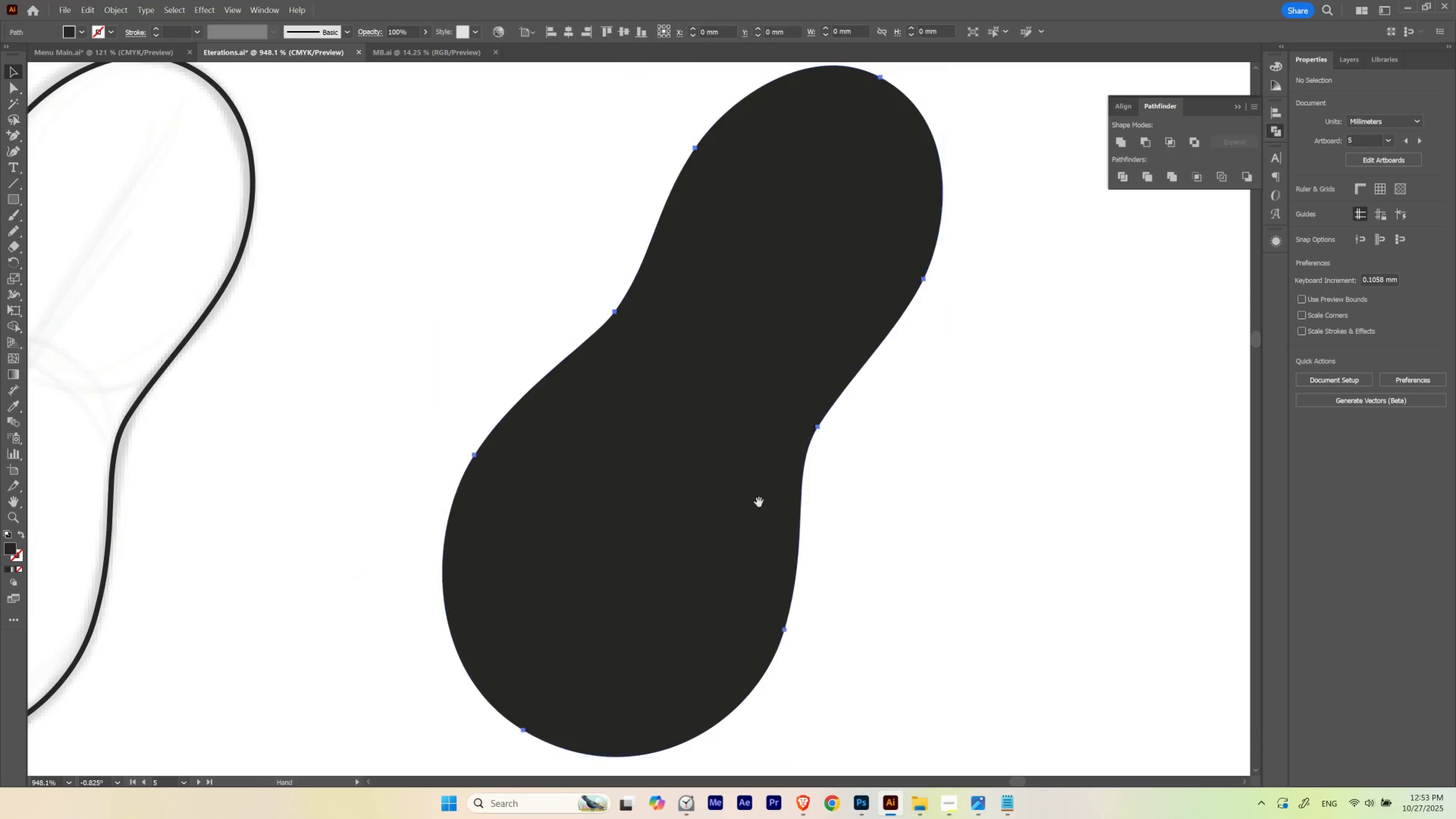 
hold_key(key=ControlLeft, duration=0.46)
 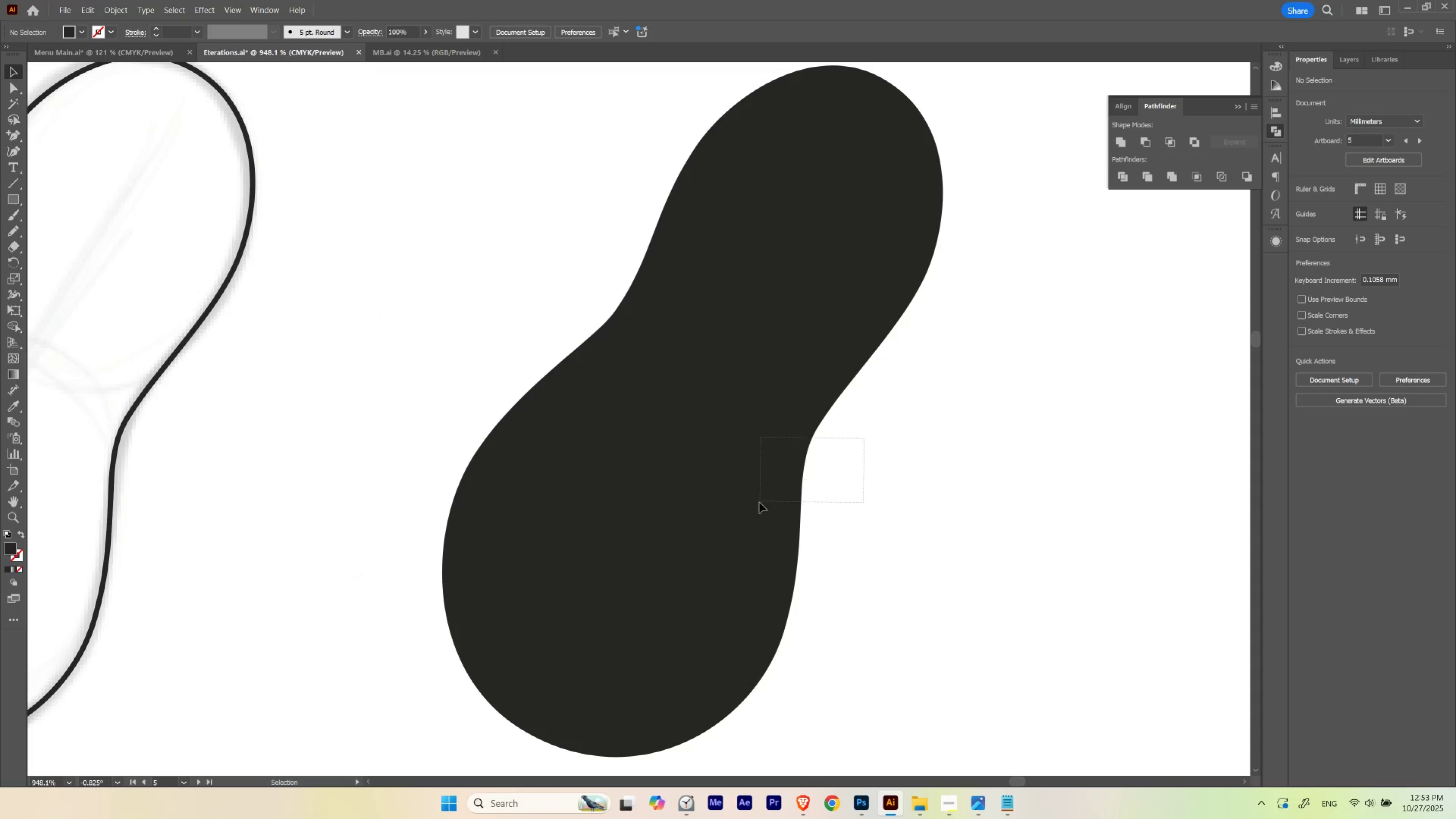 
hold_key(key=Space, duration=0.48)
 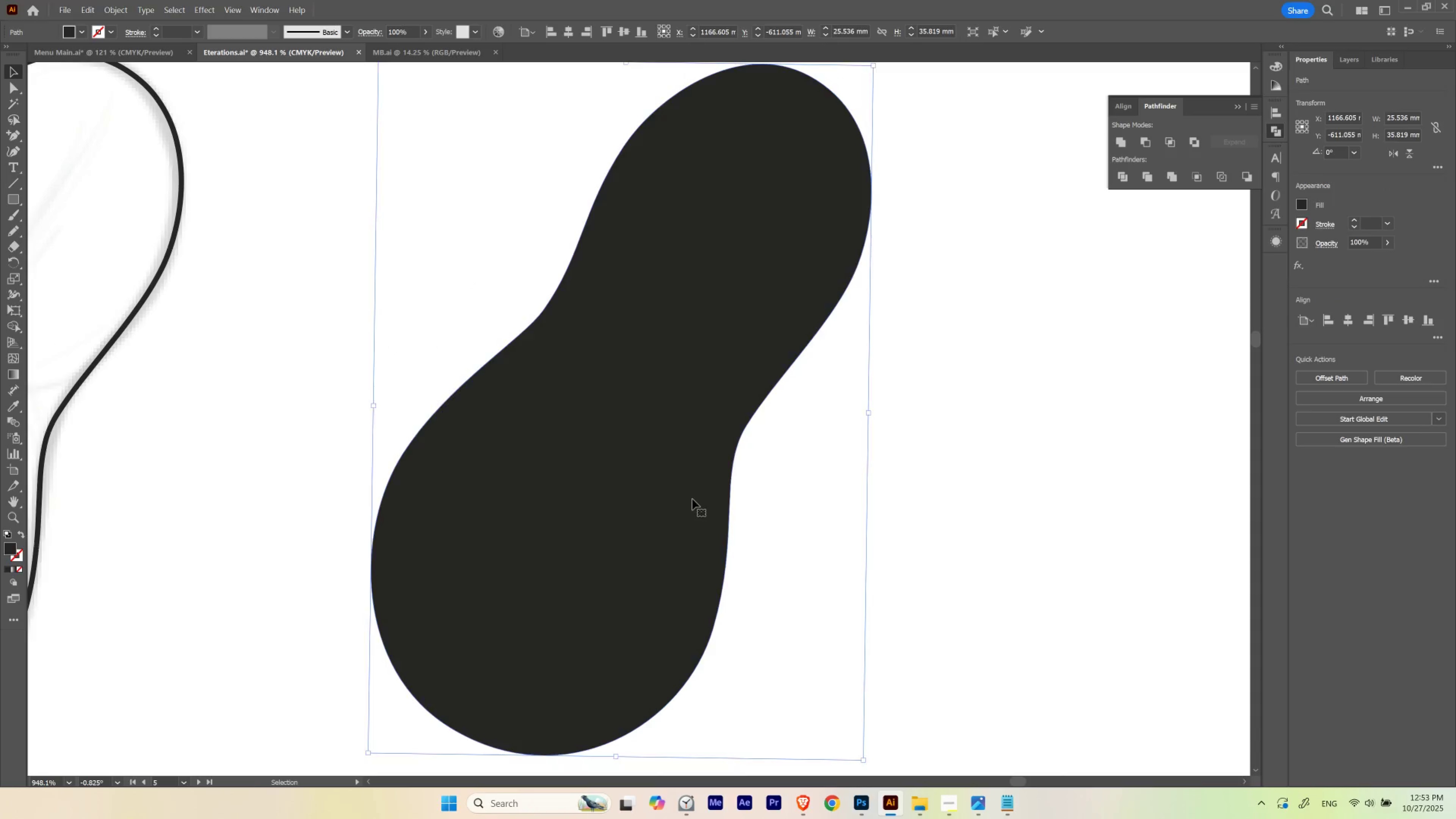 
key(Control+ControlLeft)
 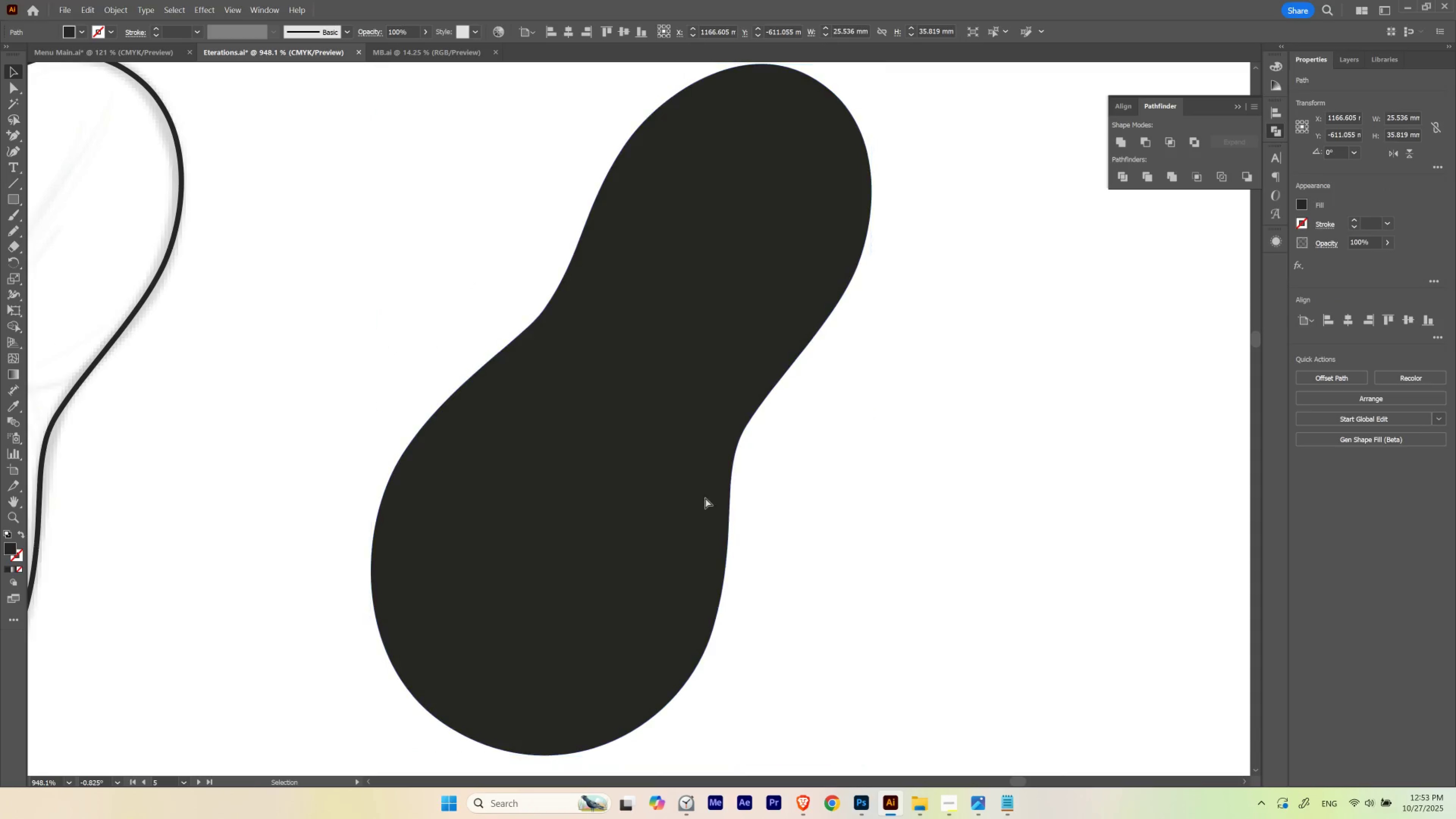 
key(Control+H)
 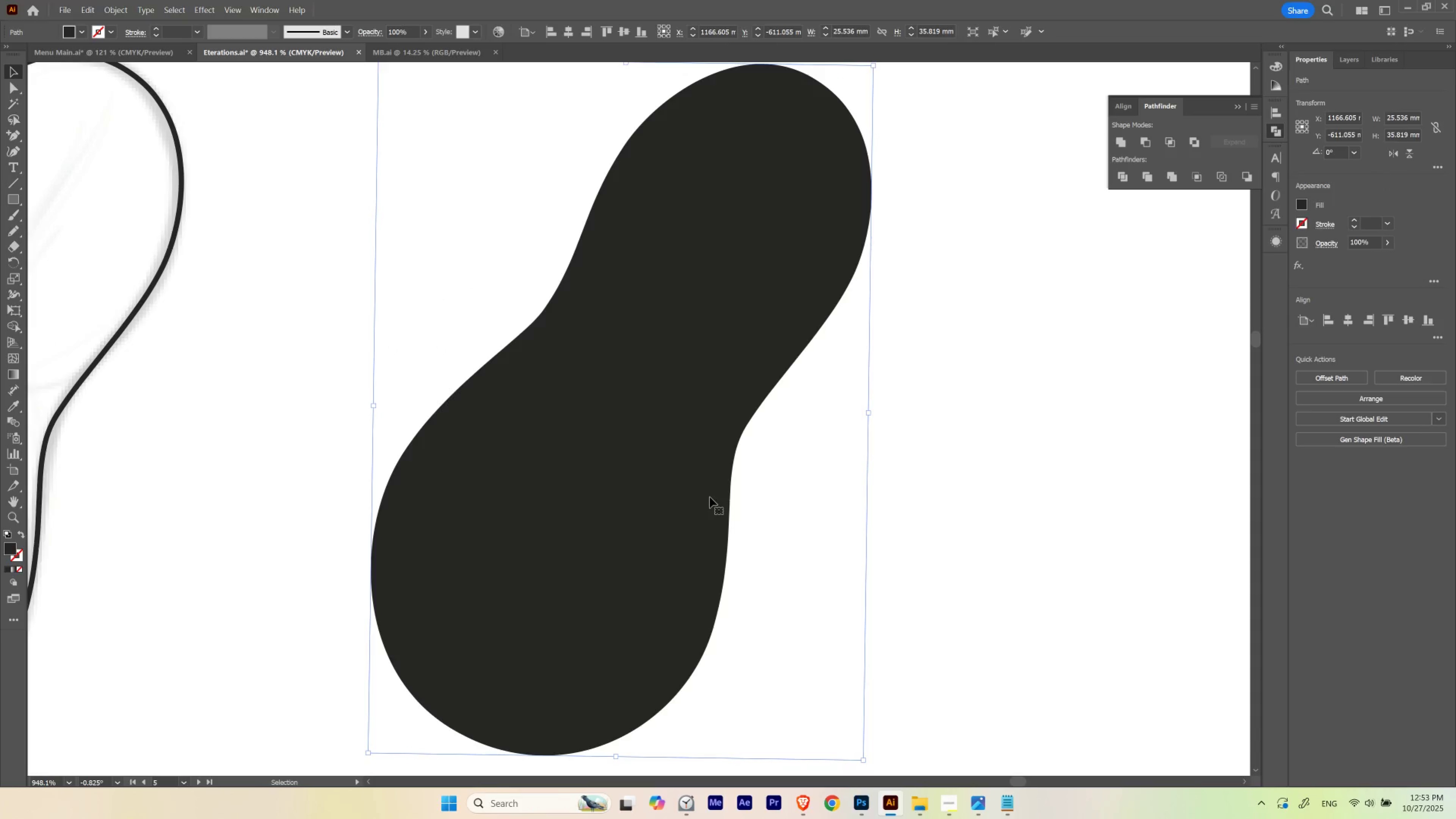 
key(A)
 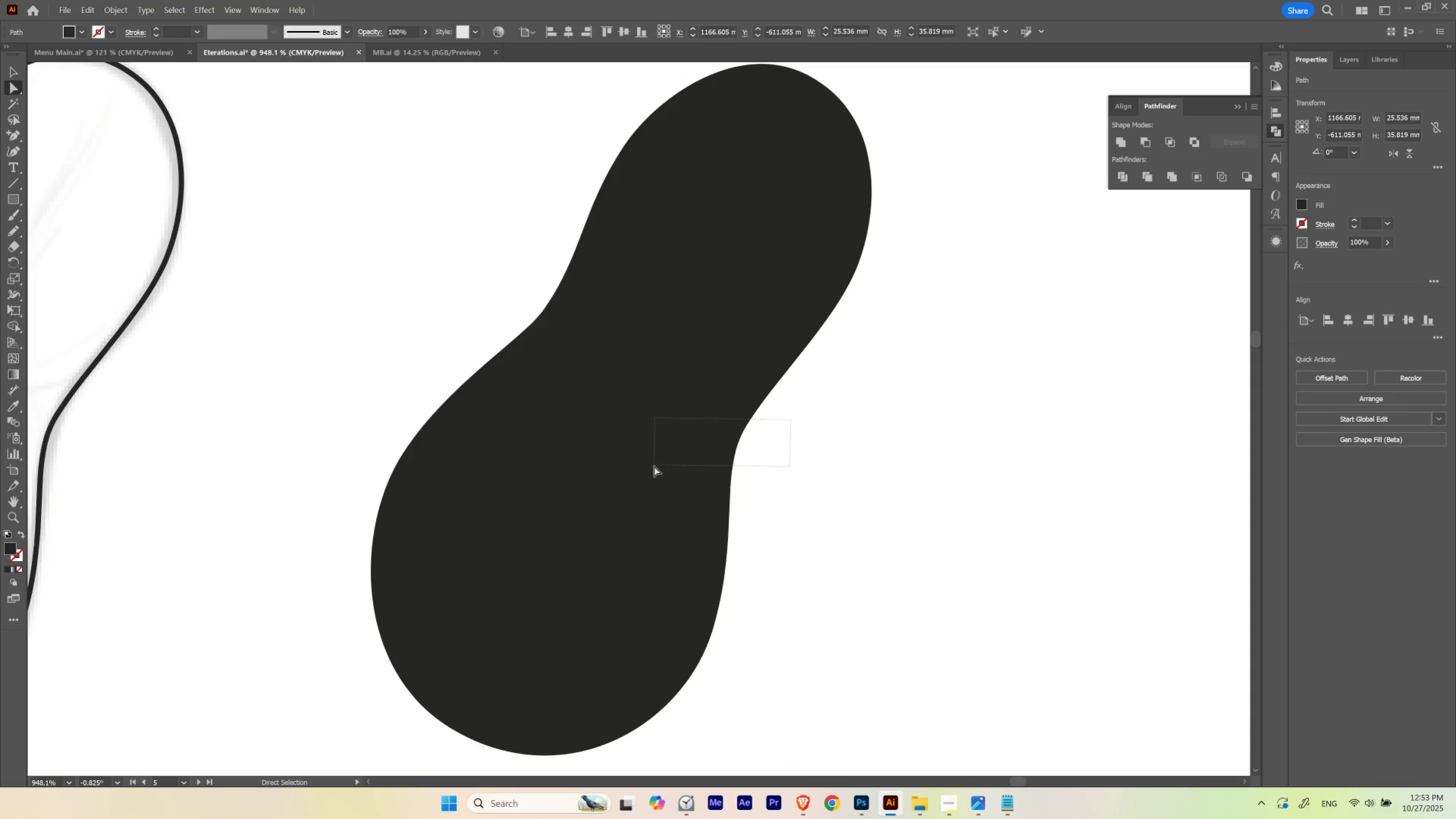 
key(Control+ControlLeft)
 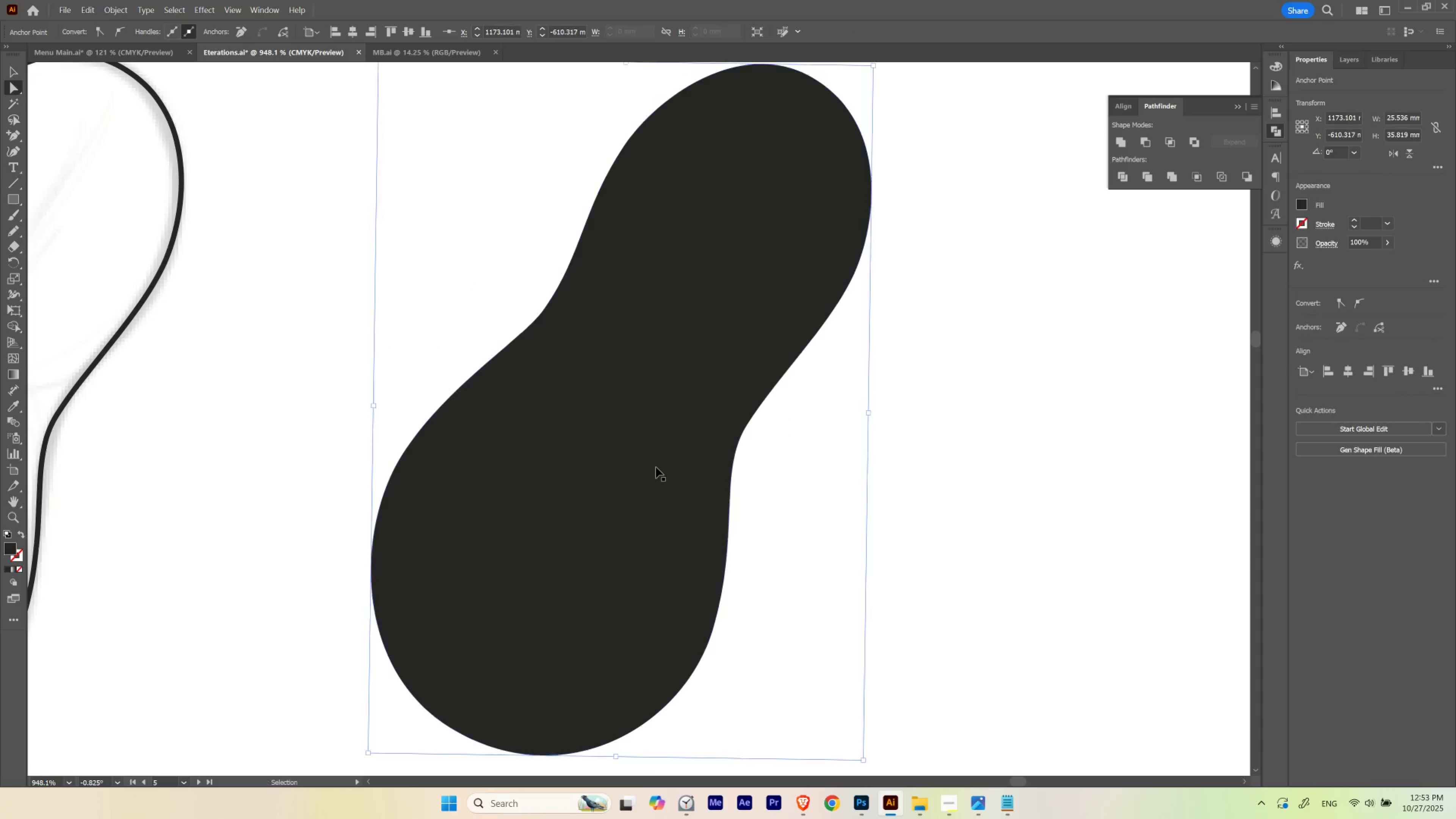 
key(Control+H)
 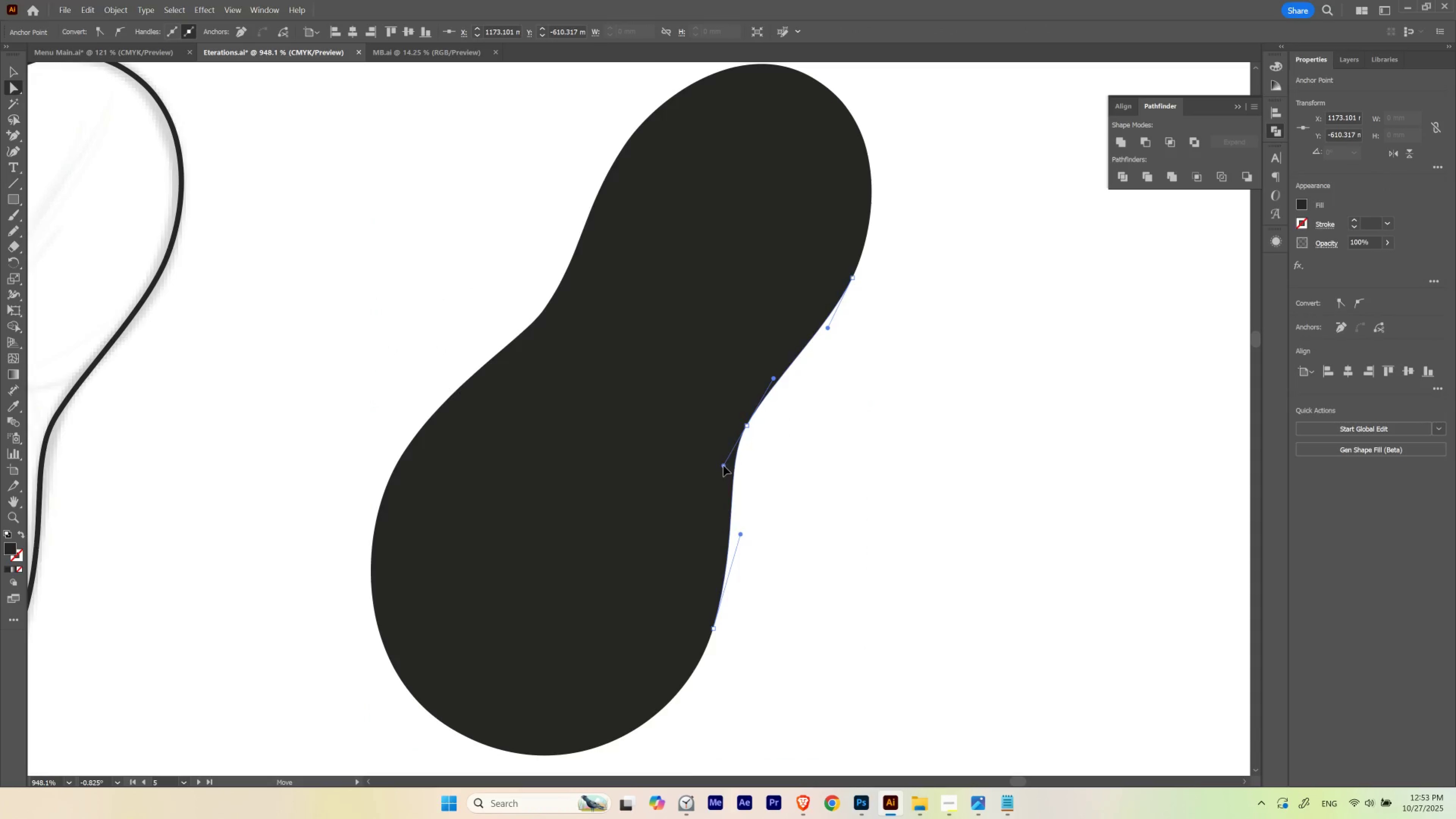 
hold_key(key=Space, duration=5.07)
 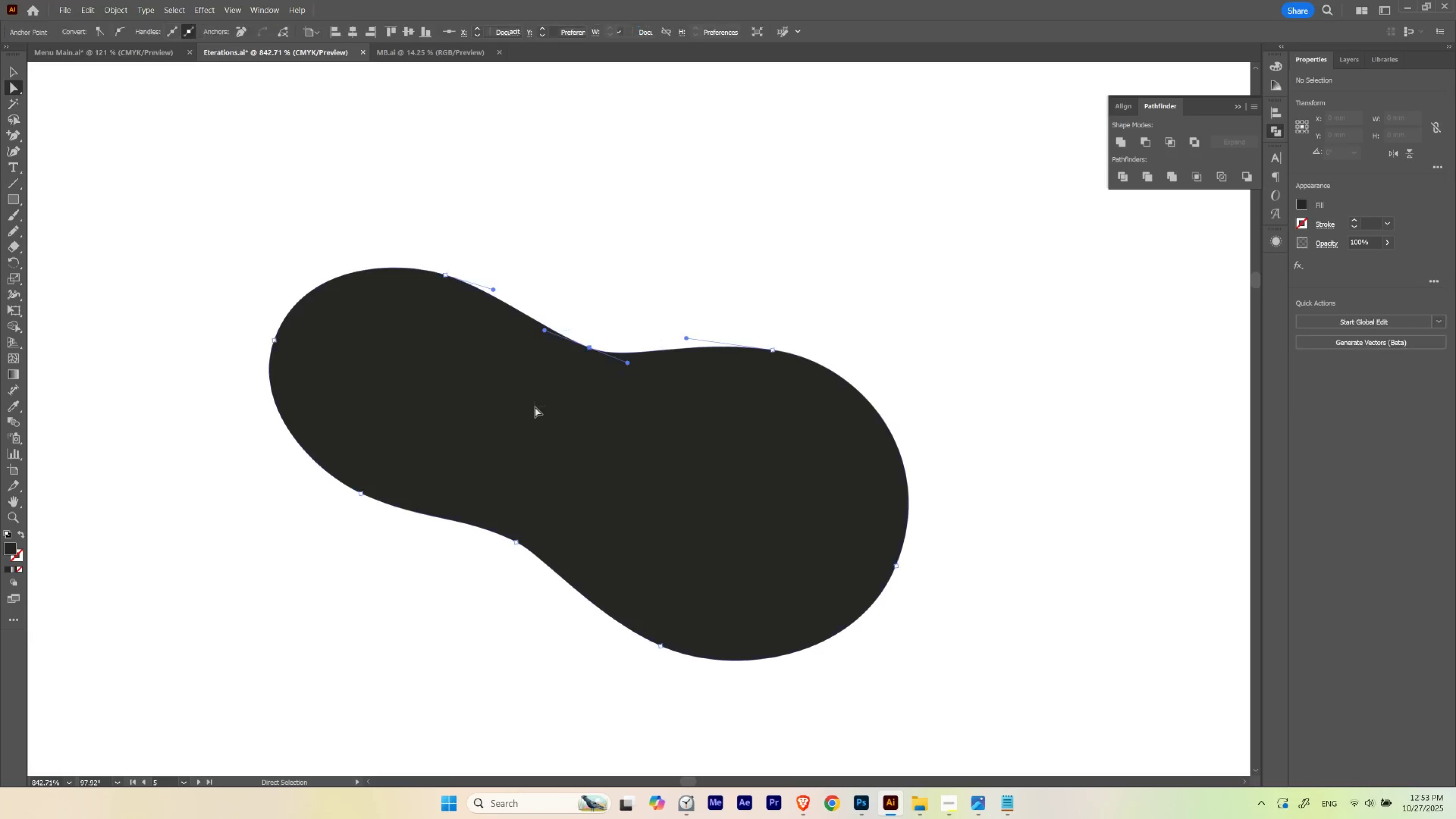 
hold_key(key=ControlLeft, duration=0.93)
 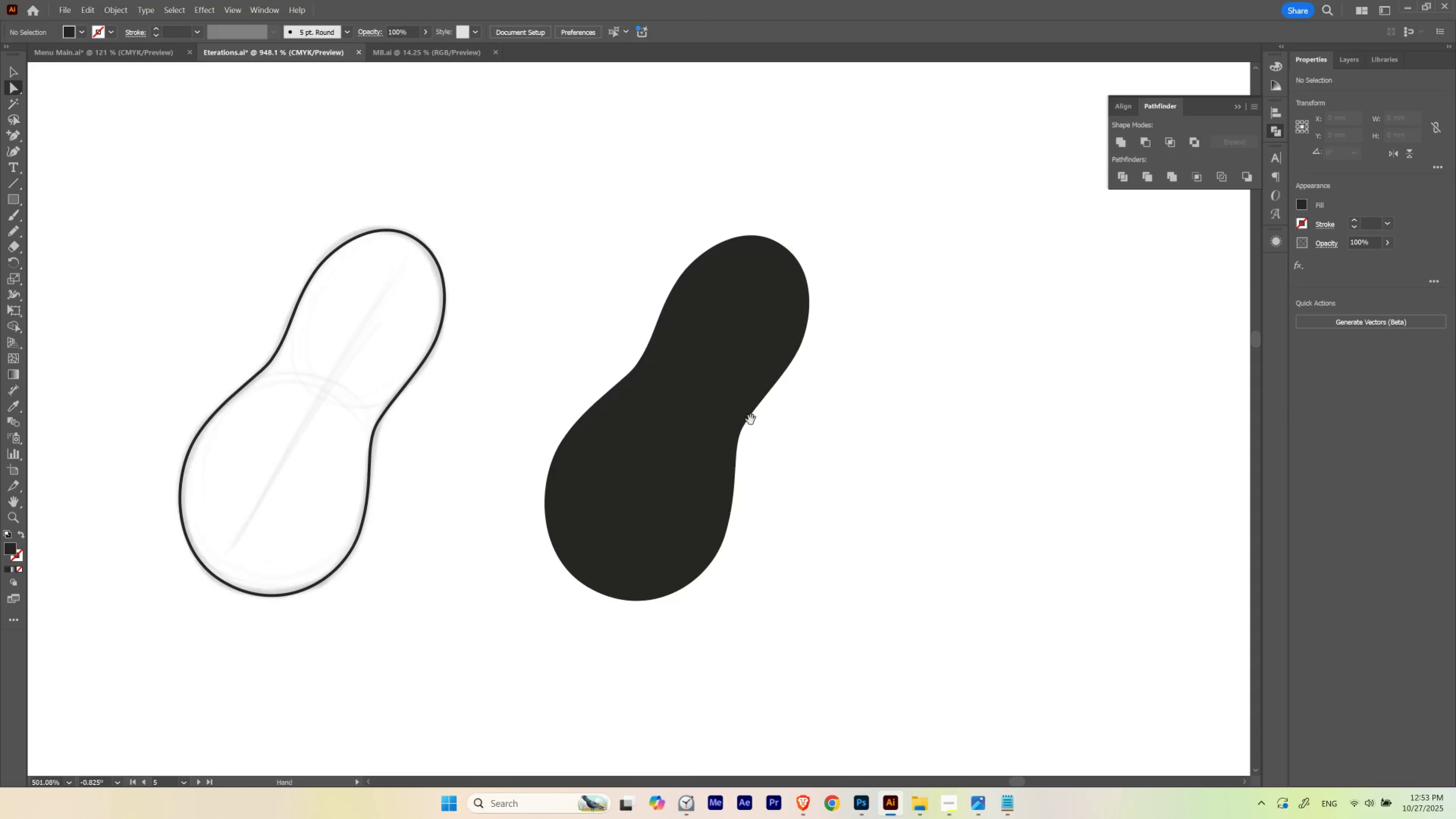 
hold_key(key=ShiftLeft, duration=1.42)
 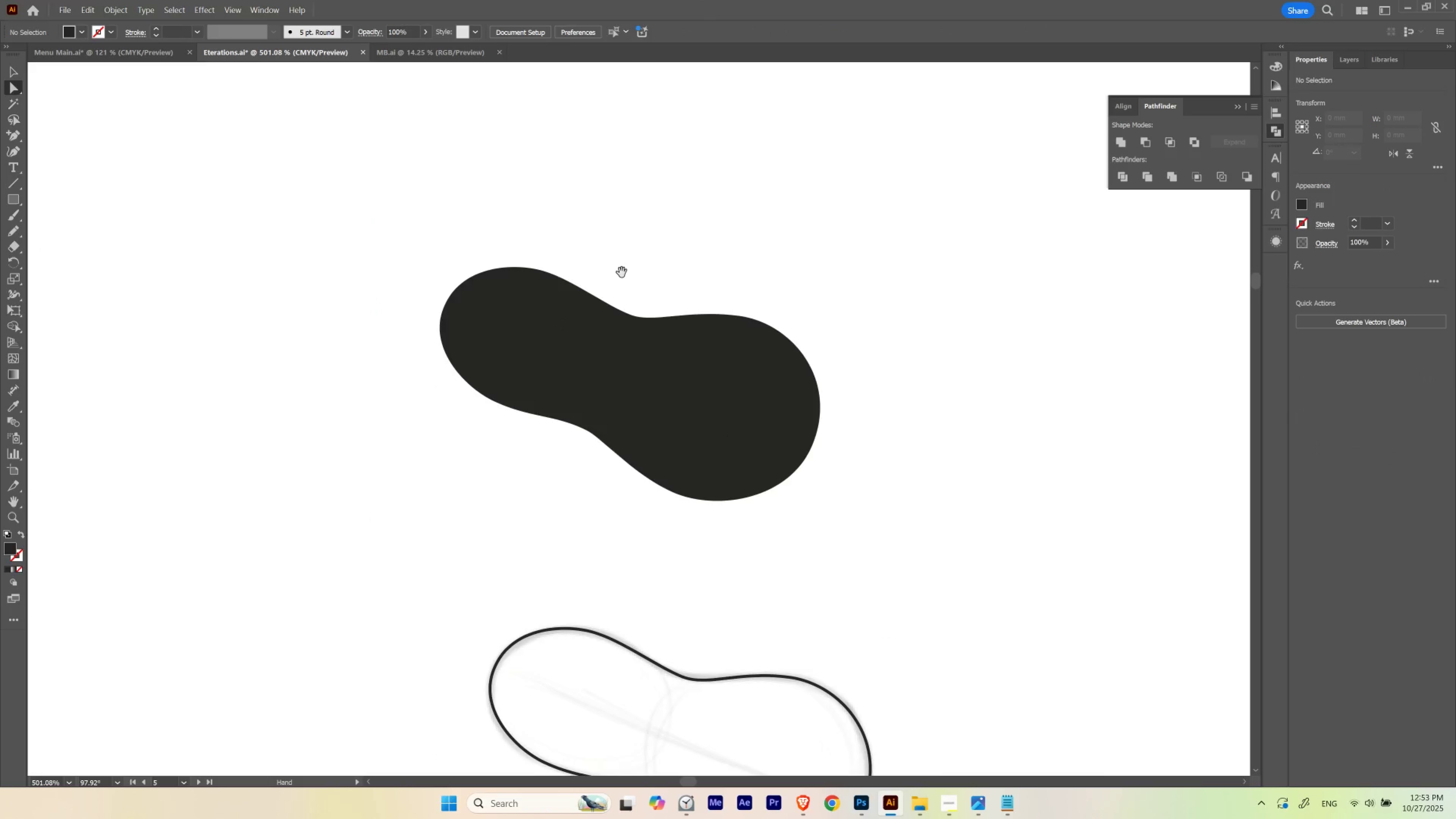 
hold_key(key=ControlLeft, duration=0.55)
 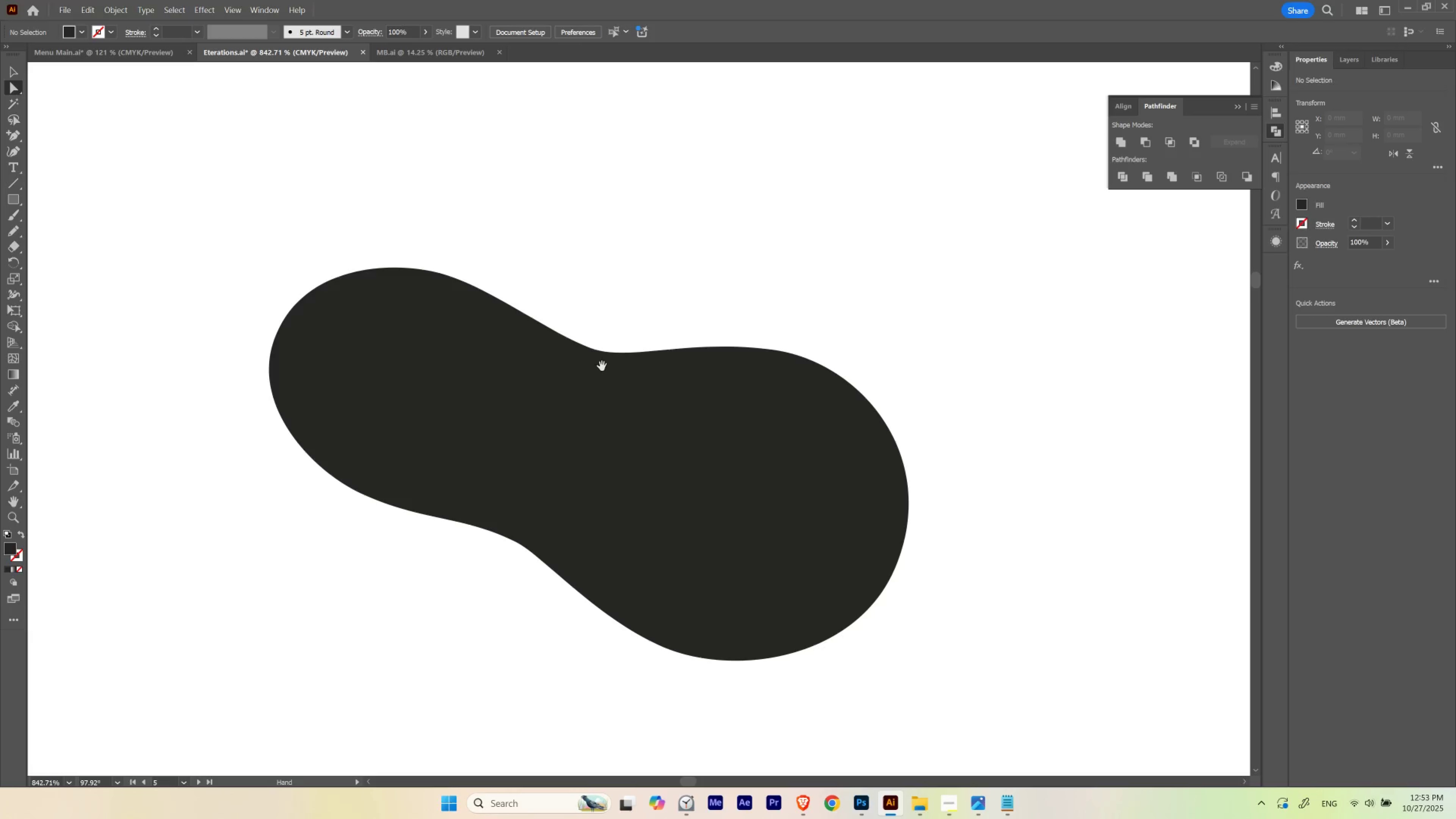 
key(A)
 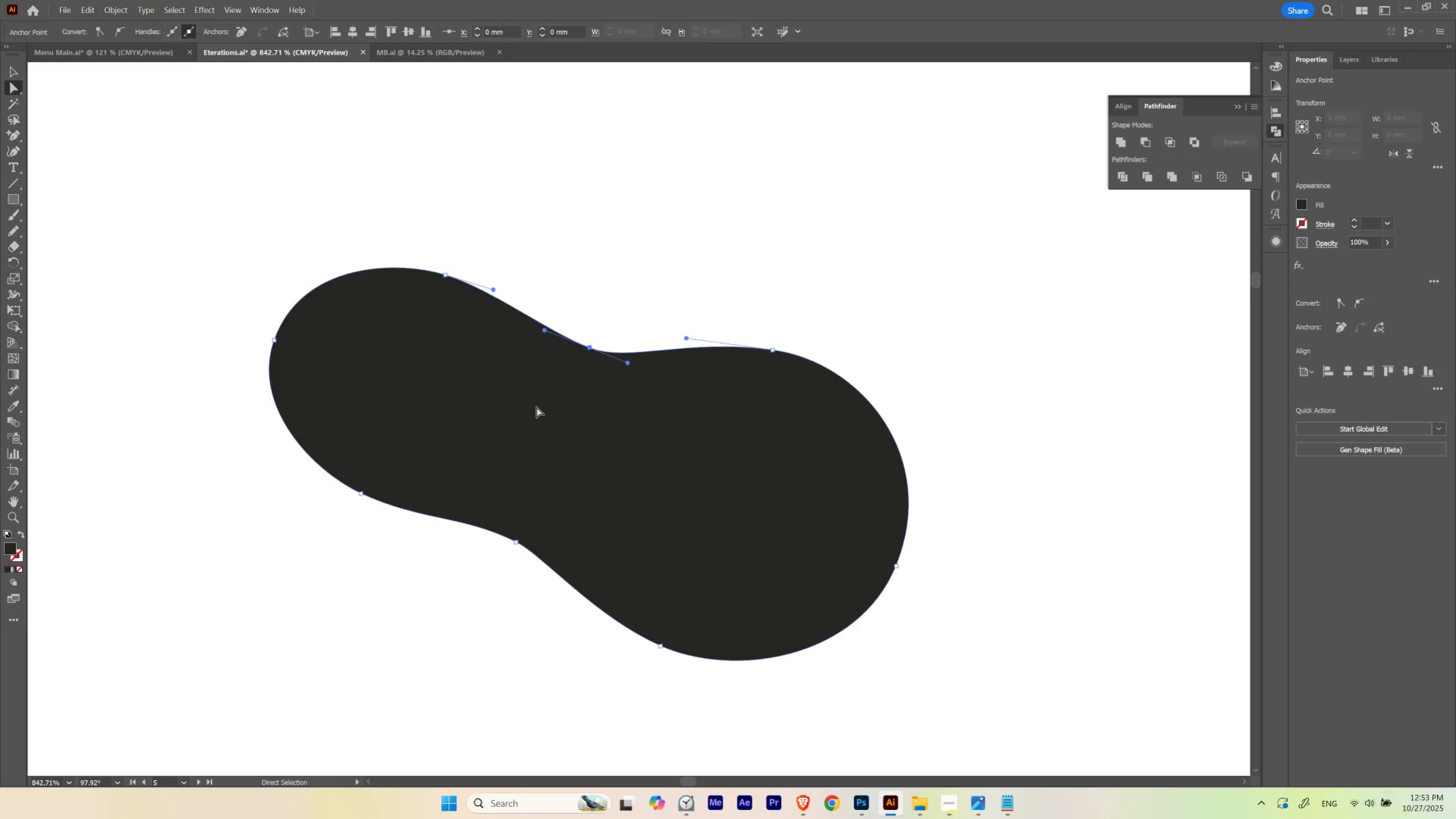 
key(Control+ControlLeft)
 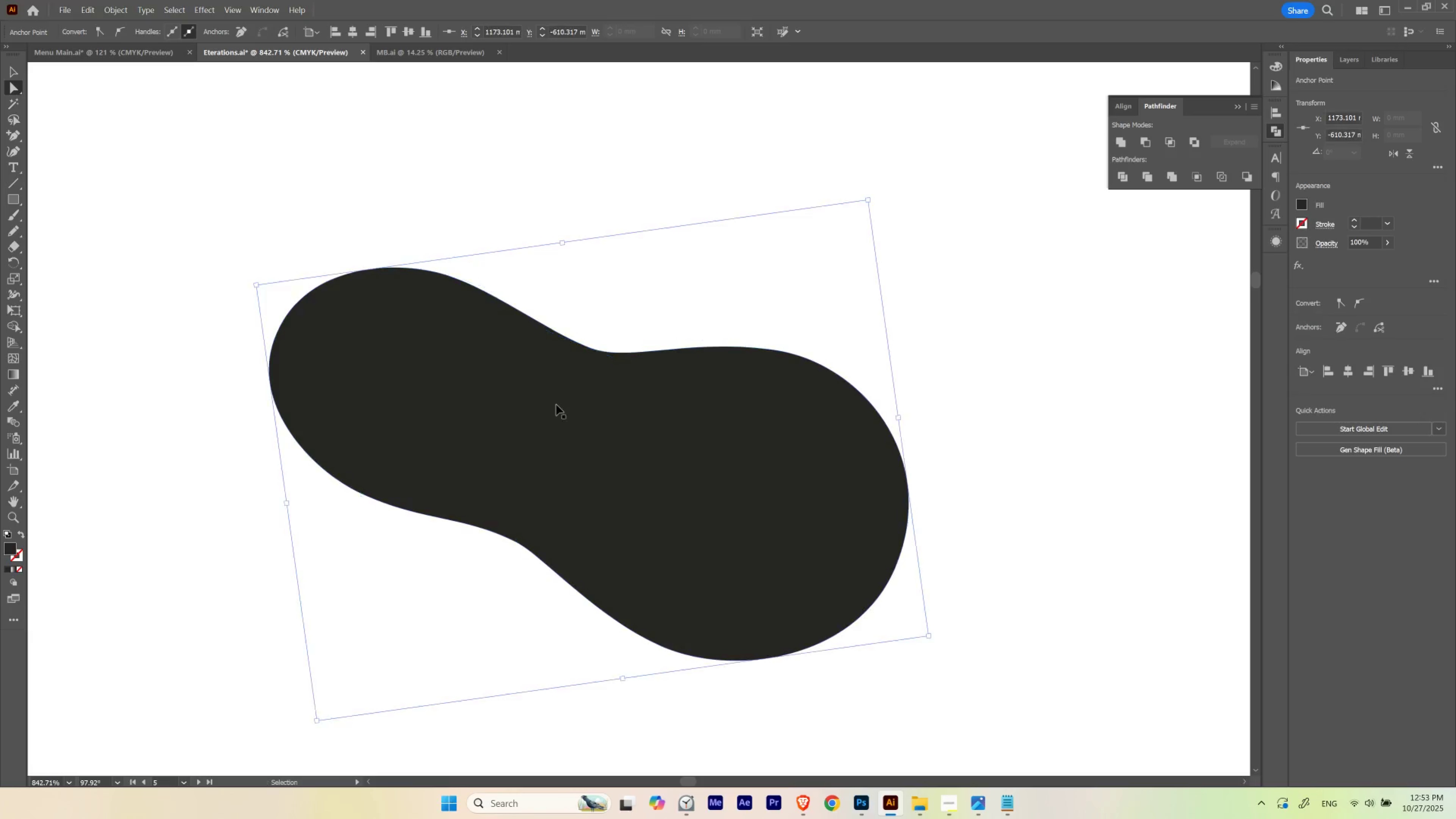 
key(Control+H)
 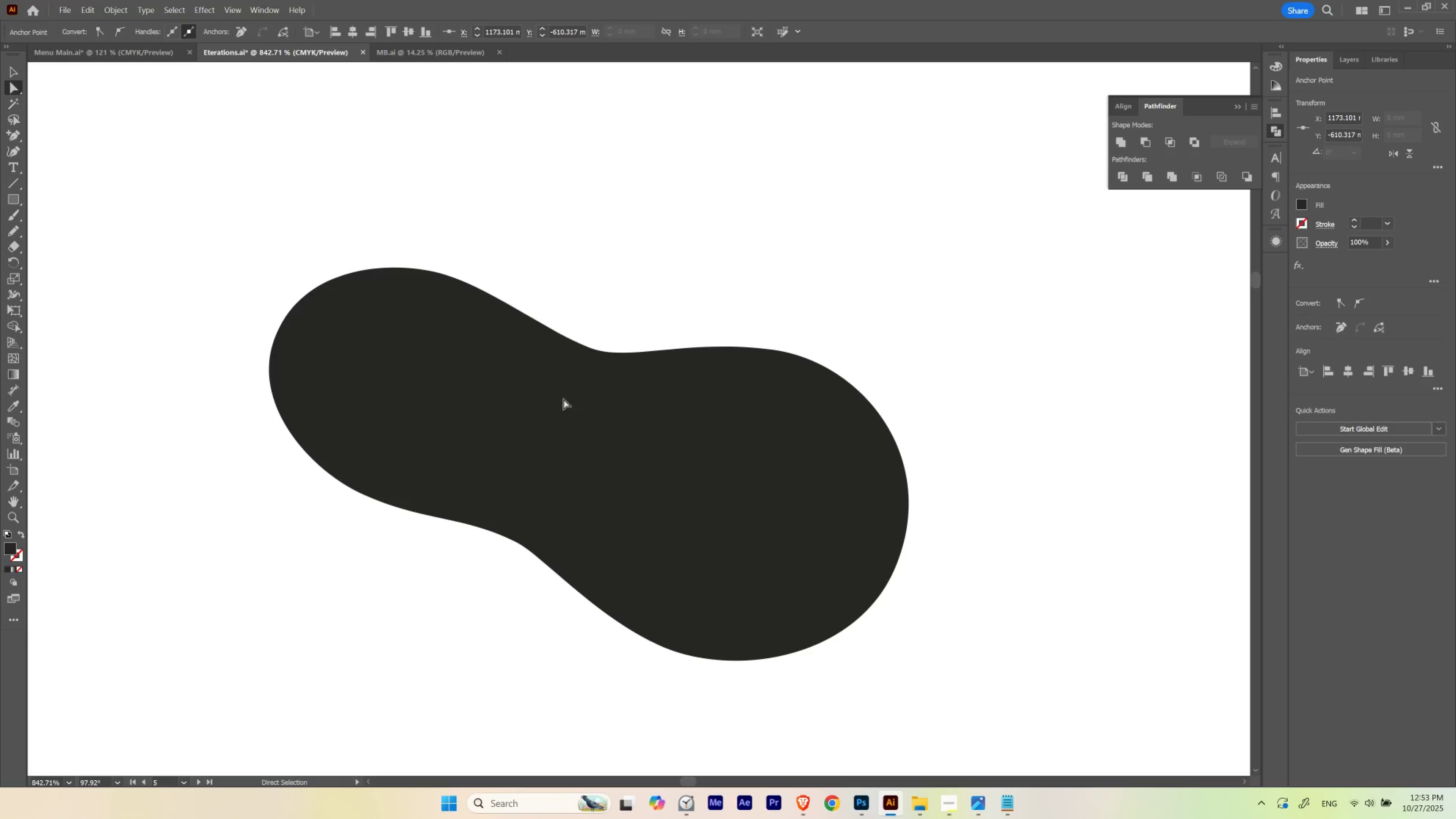 
hold_key(key=Space, duration=0.55)
 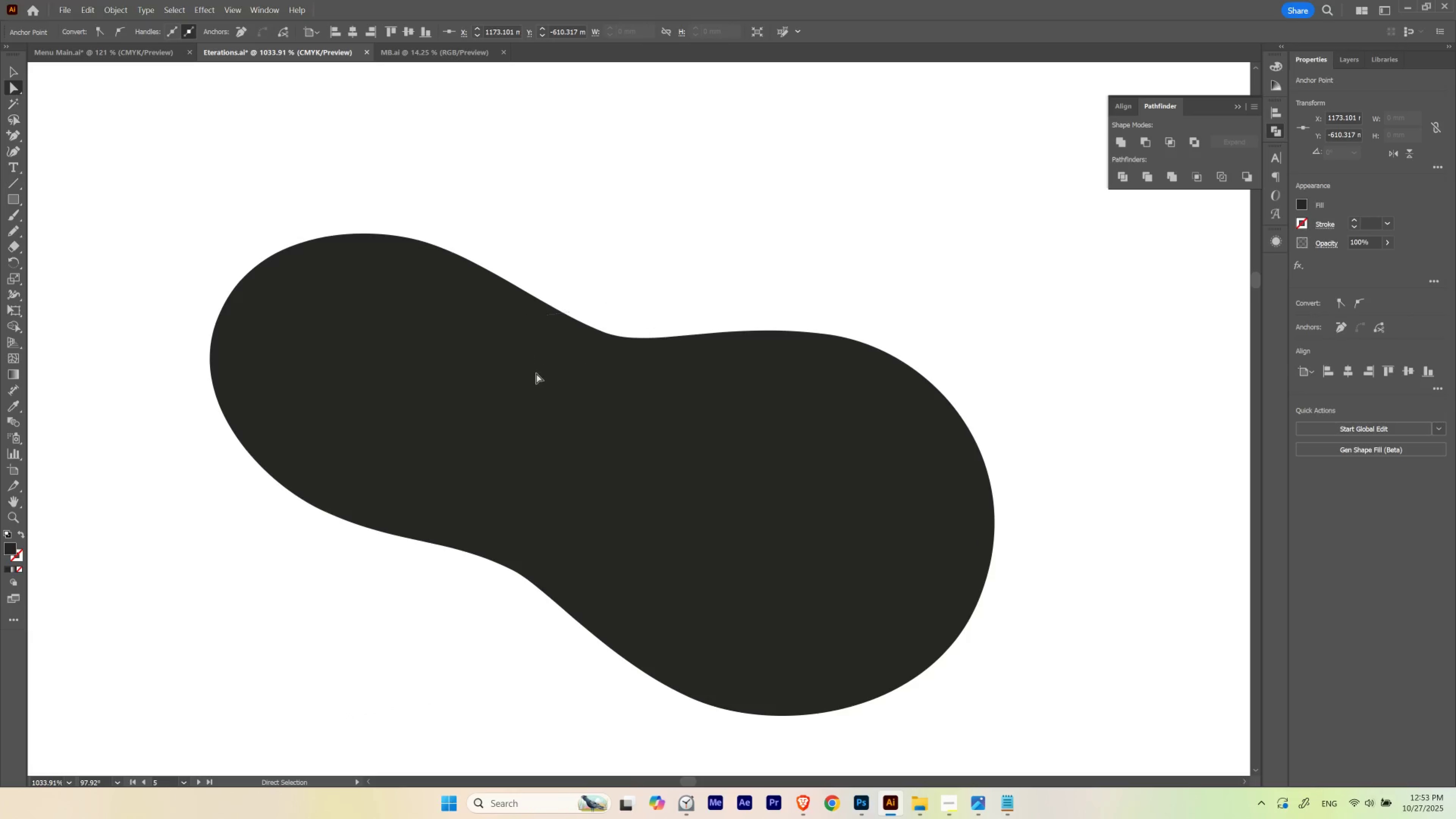 
hold_key(key=ControlLeft, duration=0.45)
 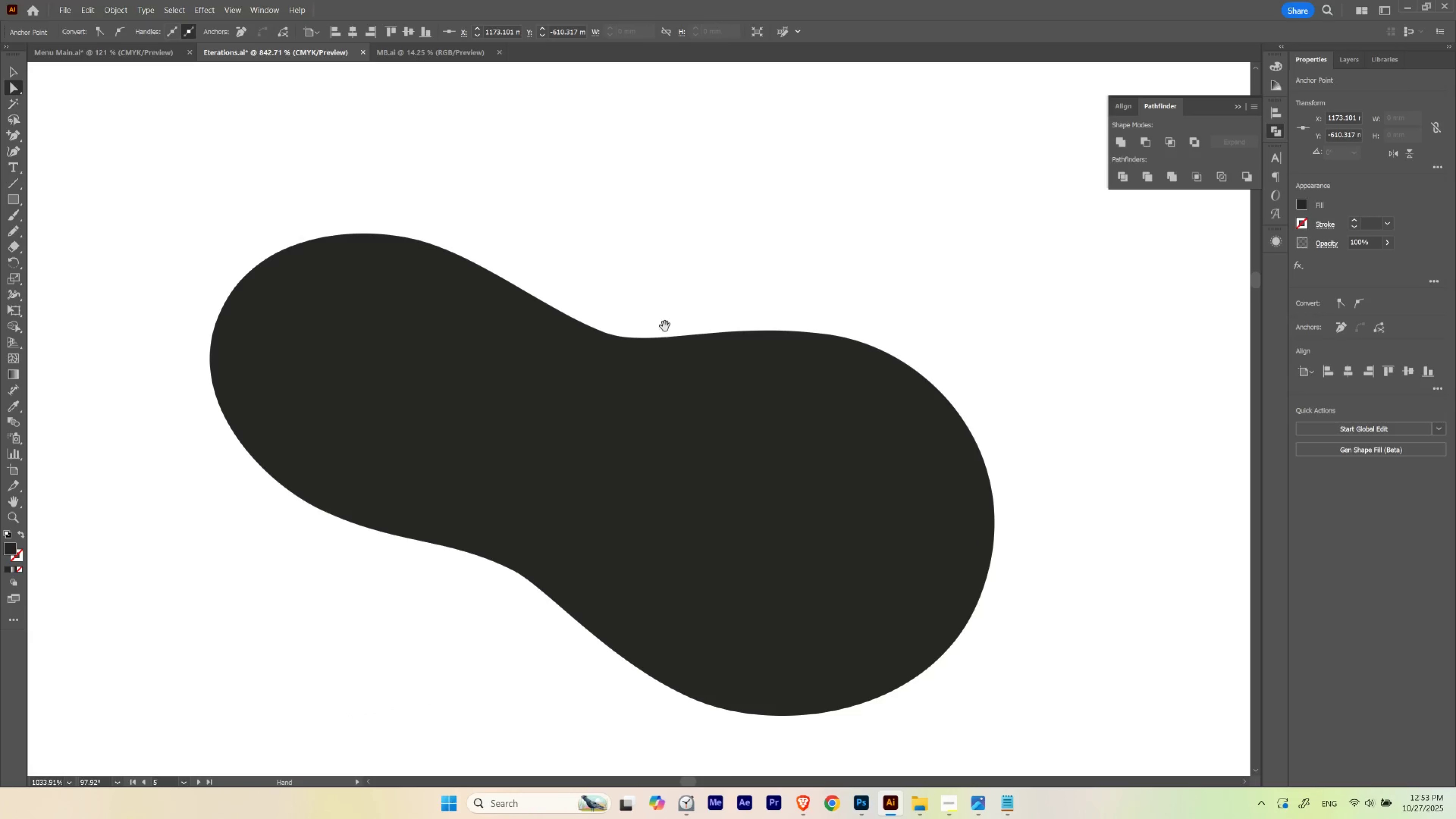 
type(aa)
 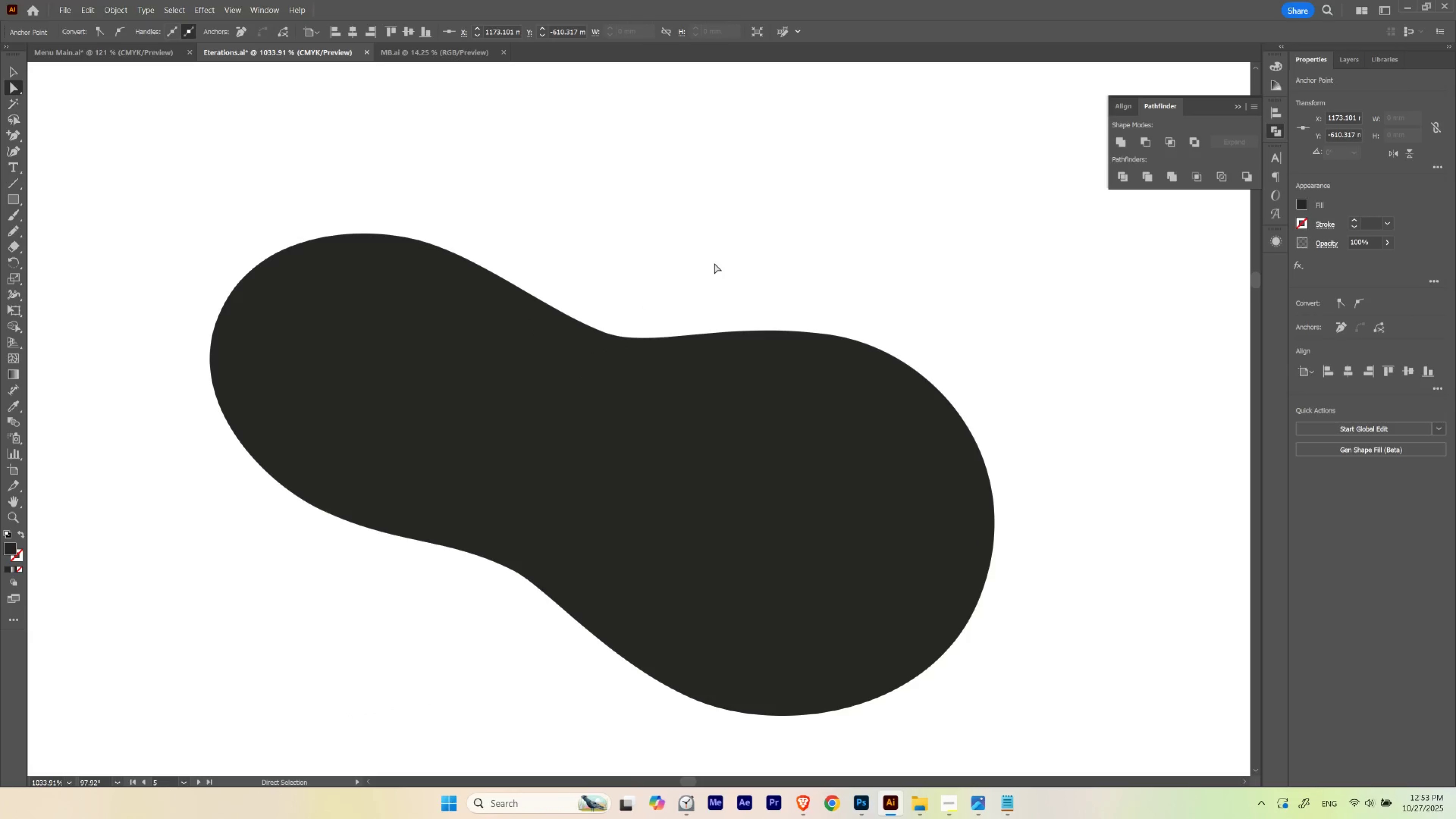 
key(Control+ControlLeft)
 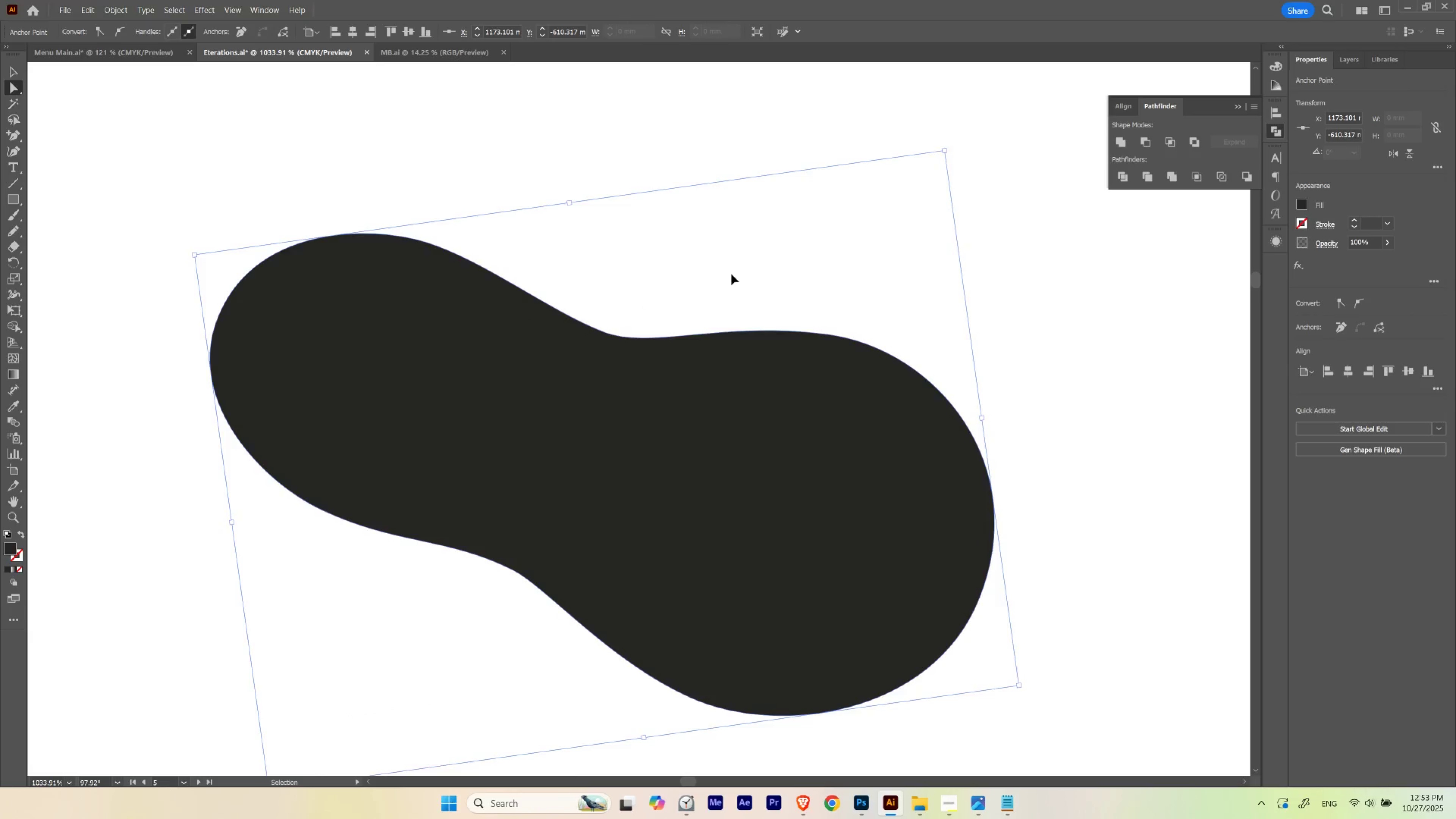 
key(Control+H)
 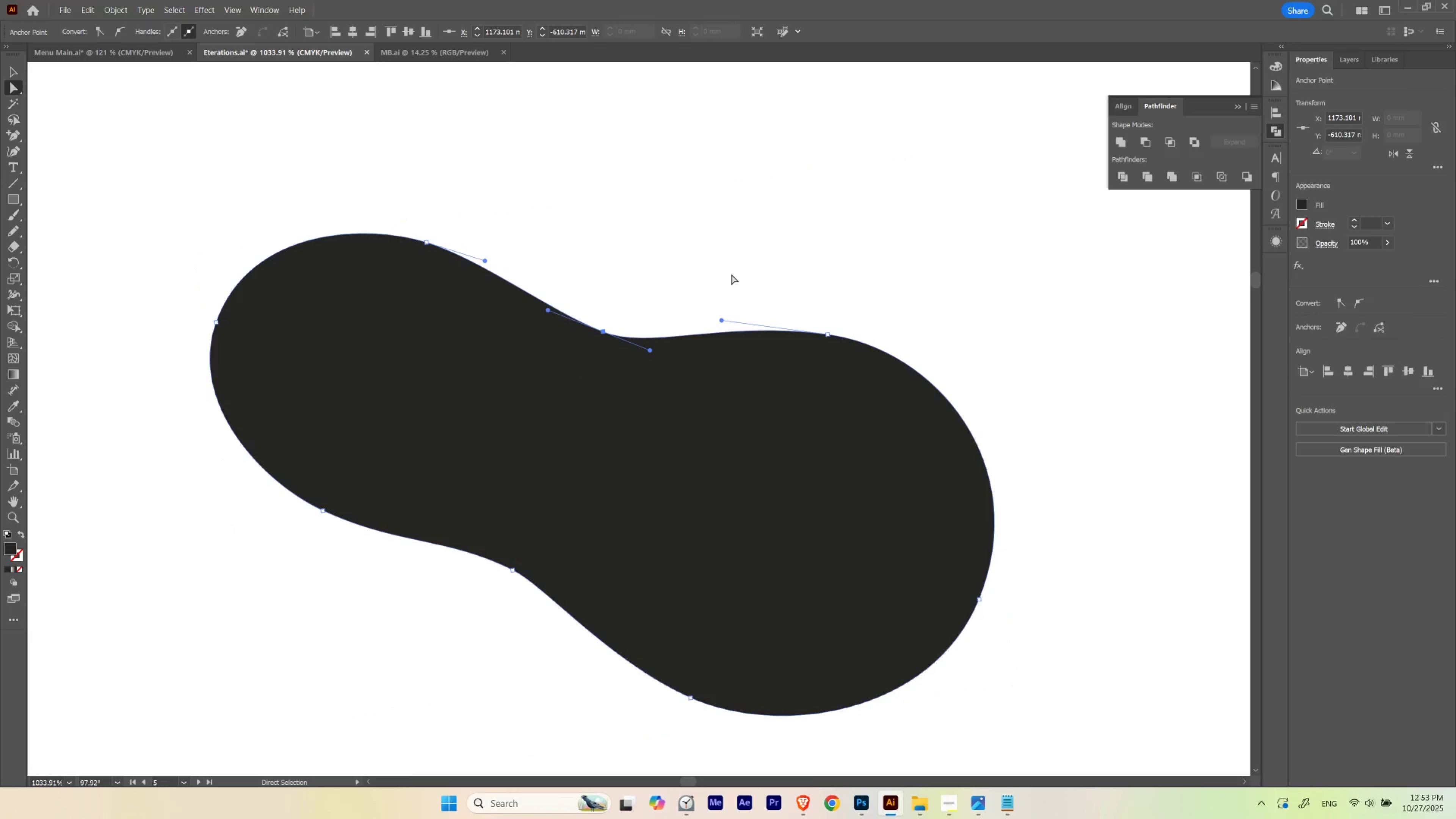 
hold_key(key=Space, duration=0.76)
 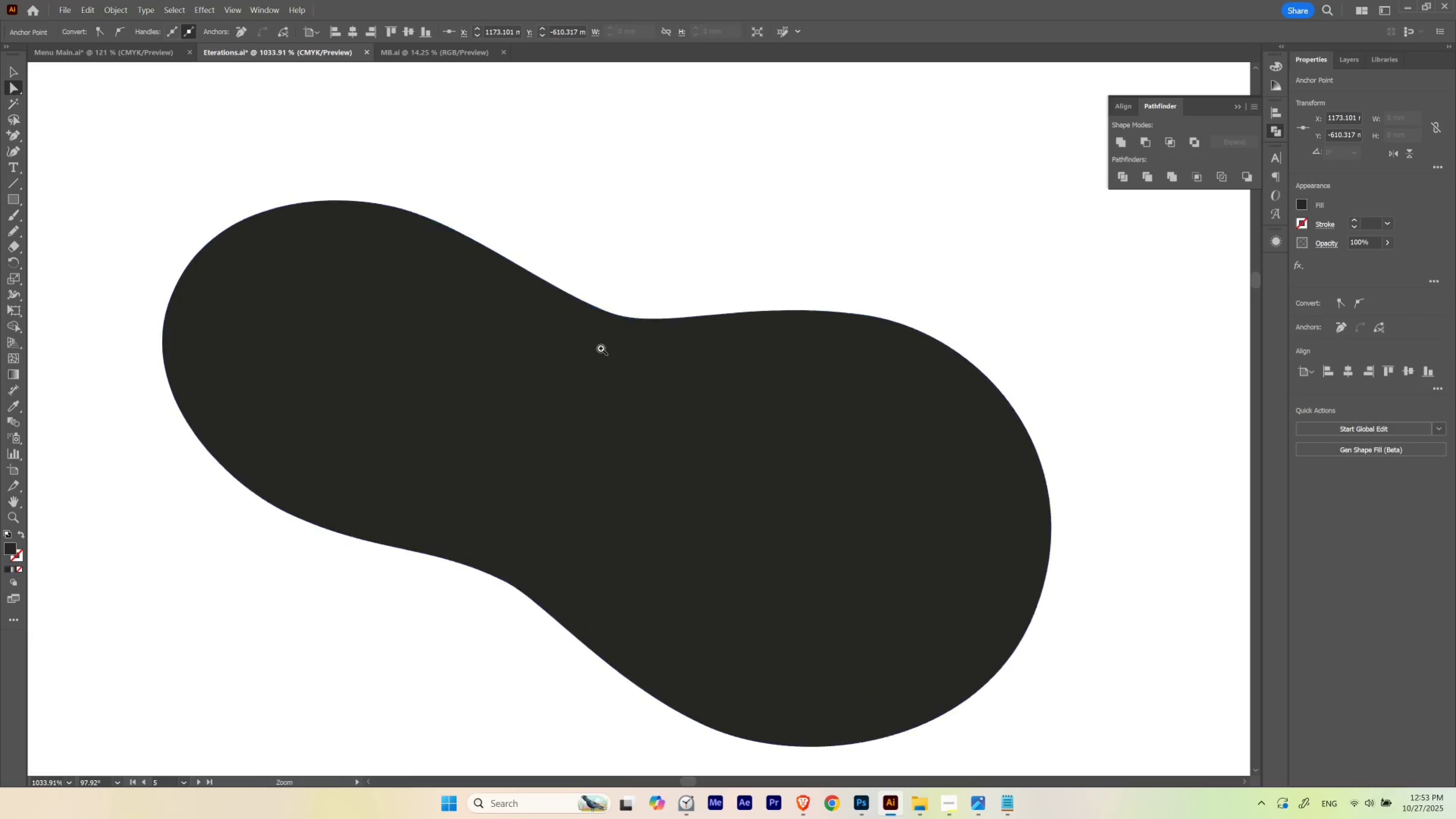 
hold_key(key=ControlLeft, duration=0.7)
 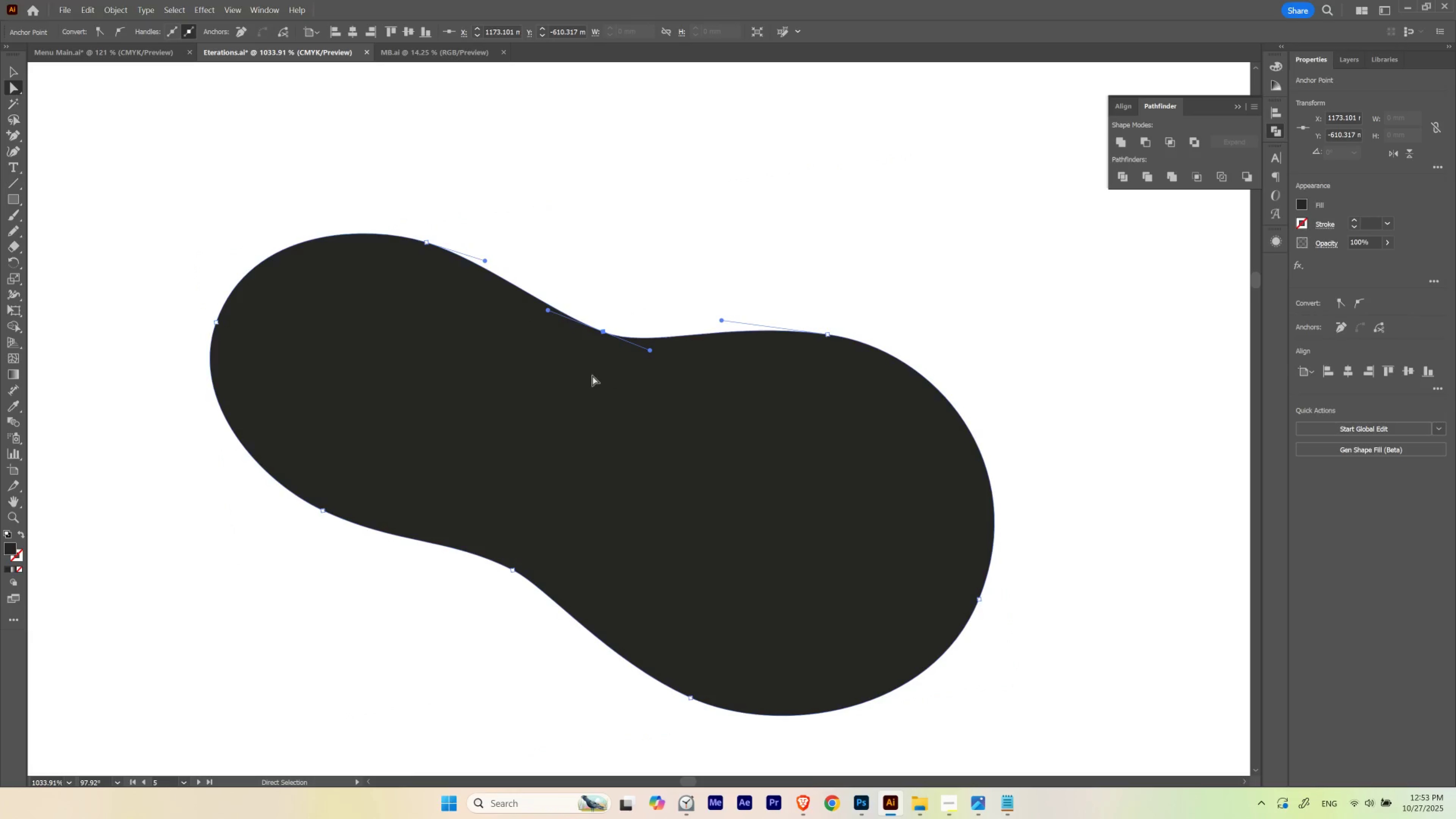 
hold_key(key=ControlLeft, duration=0.5)
 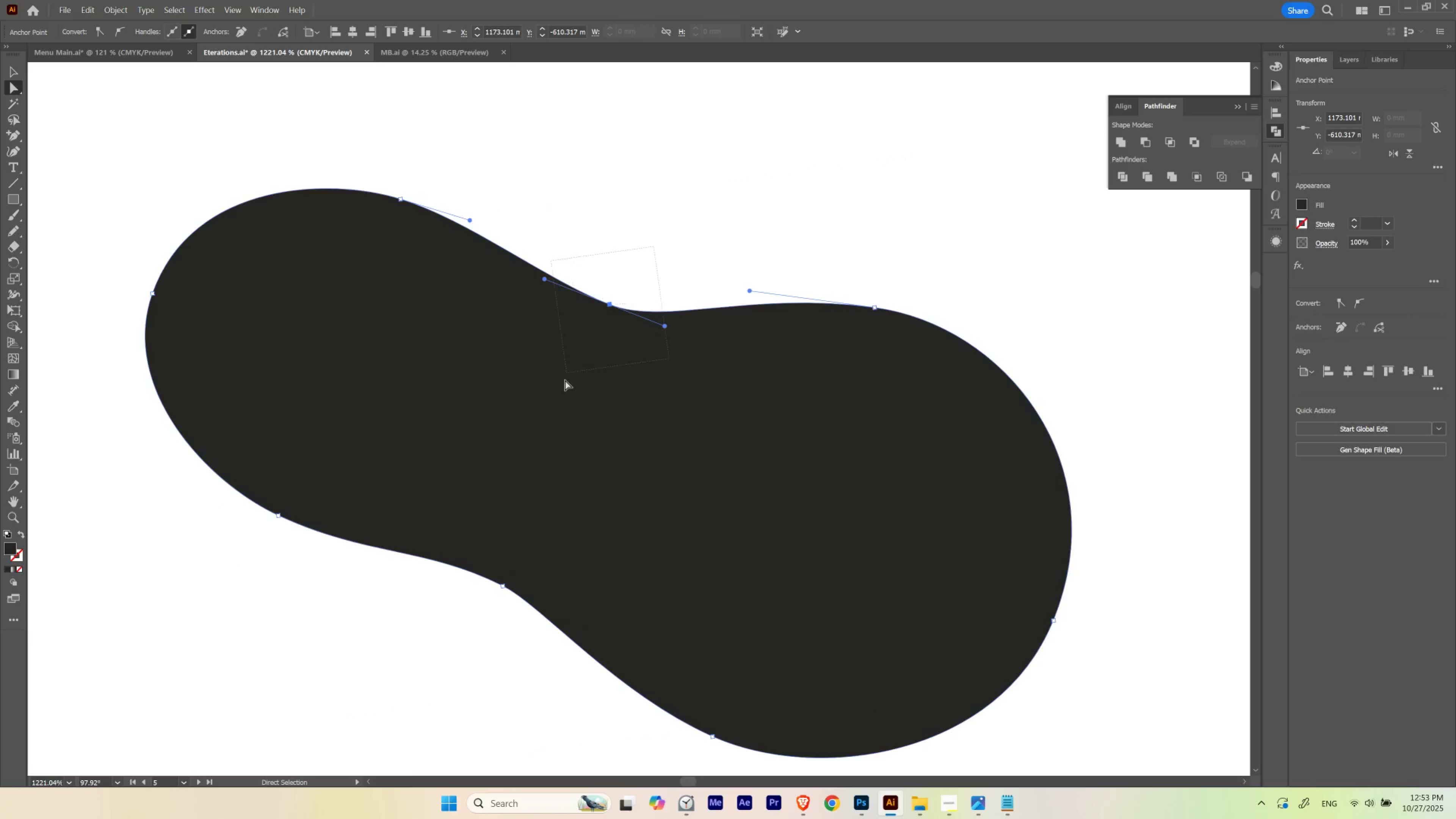 
hold_key(key=Space, duration=0.52)
 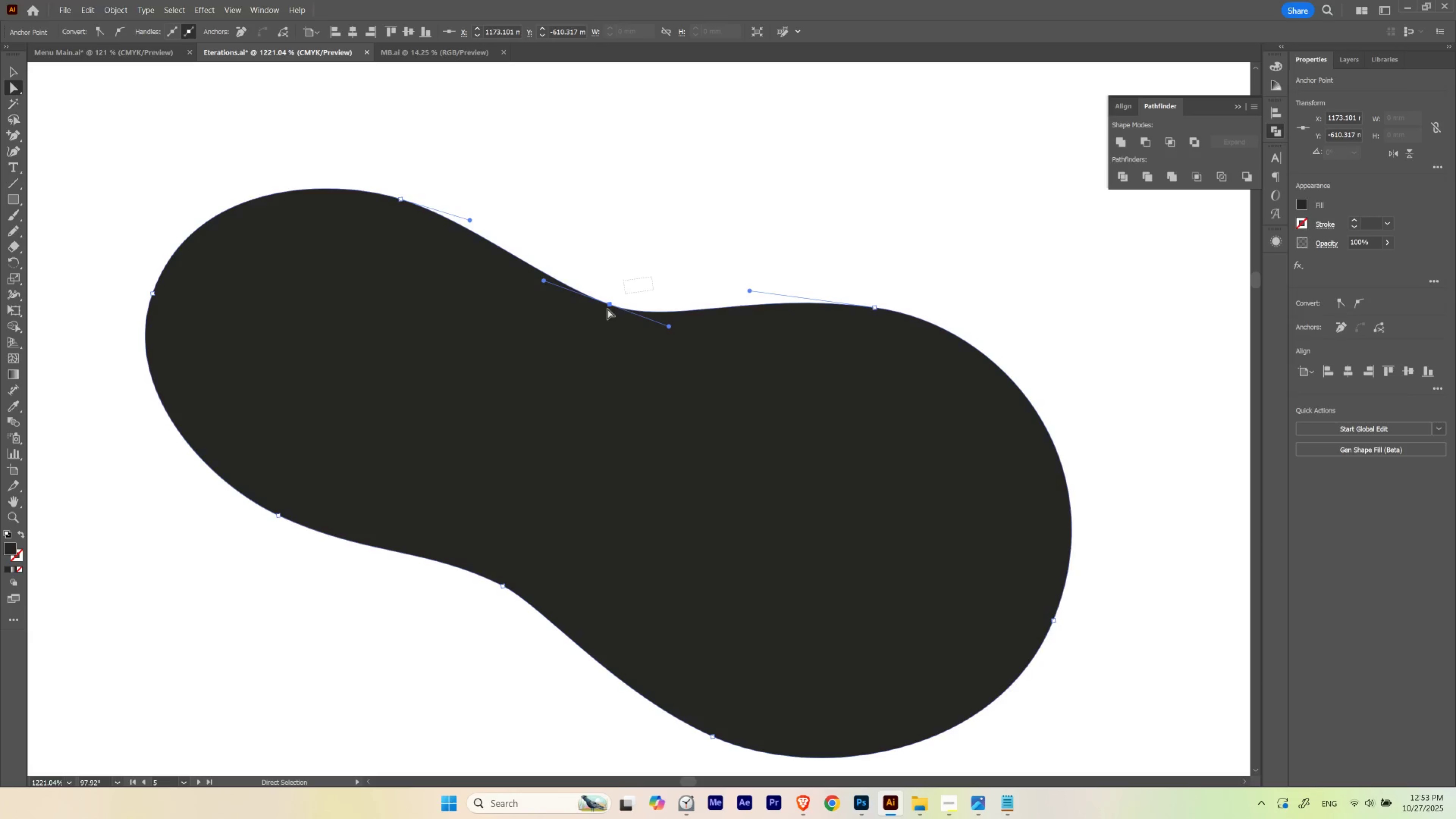 
key(Escape)
 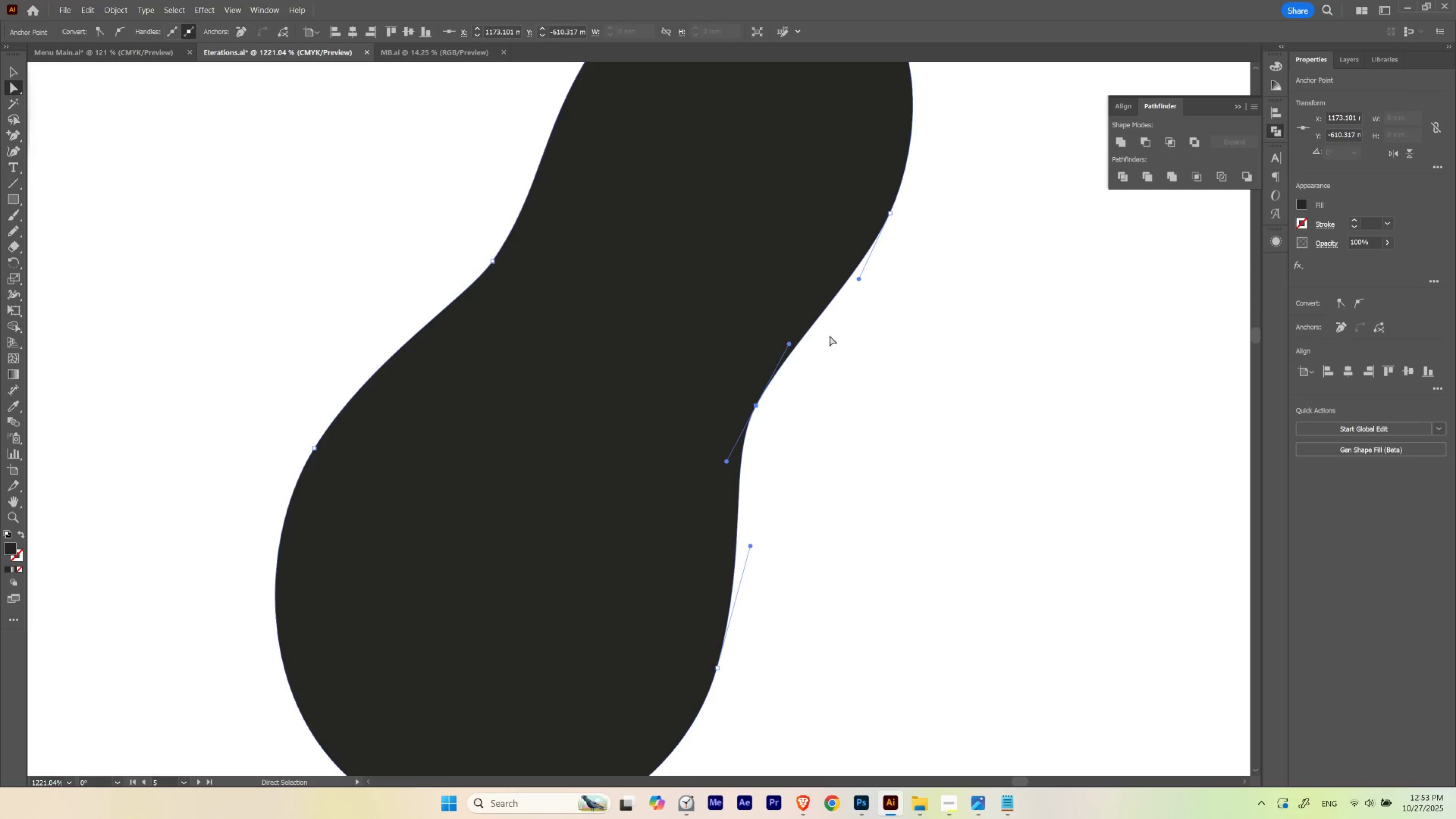 
hold_key(key=Space, duration=2.12)
 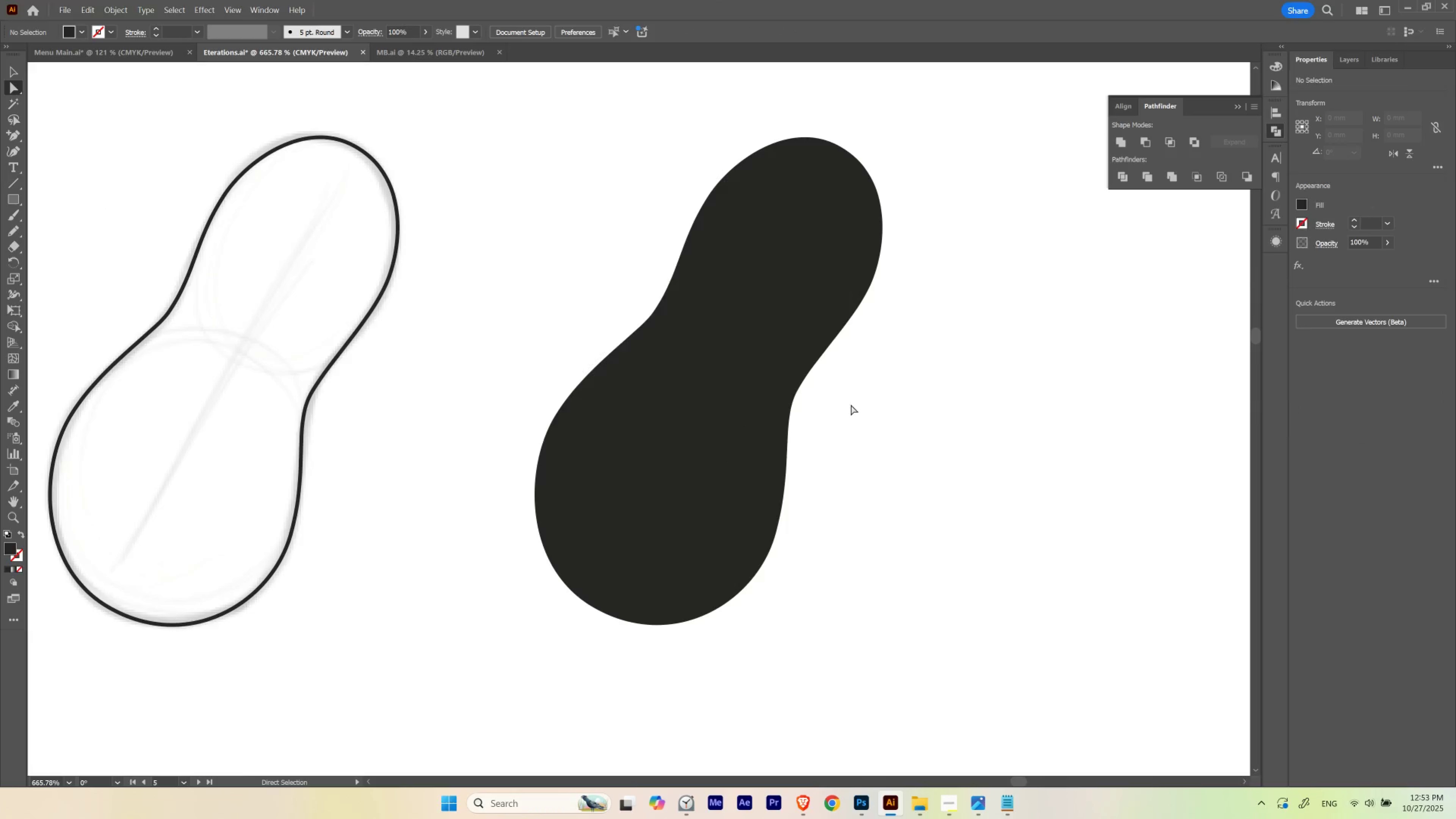 
hold_key(key=ControlLeft, duration=1.53)
 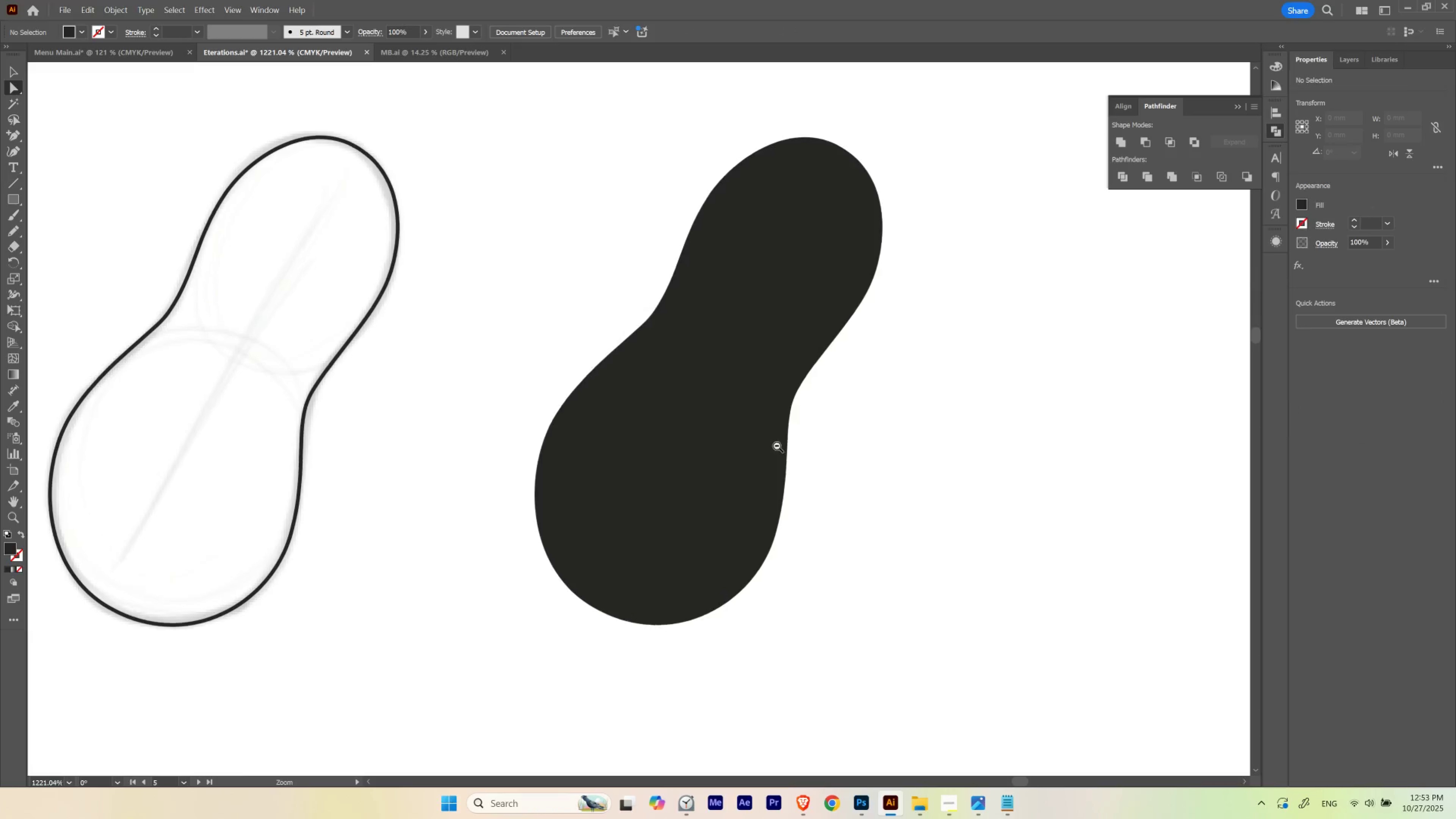 
hold_key(key=ControlLeft, duration=0.54)
 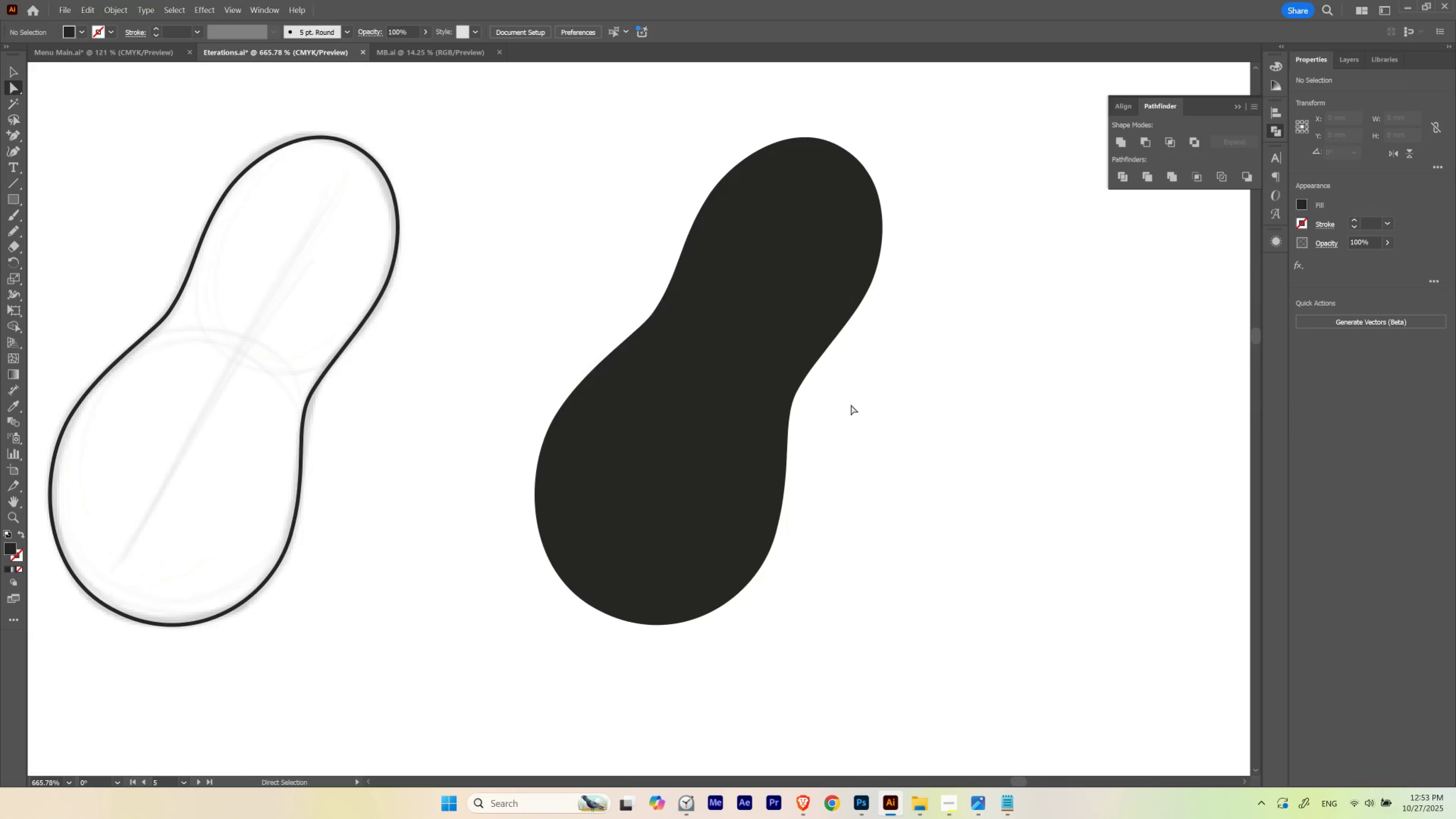 
hold_key(key=ControlLeft, duration=0.62)
 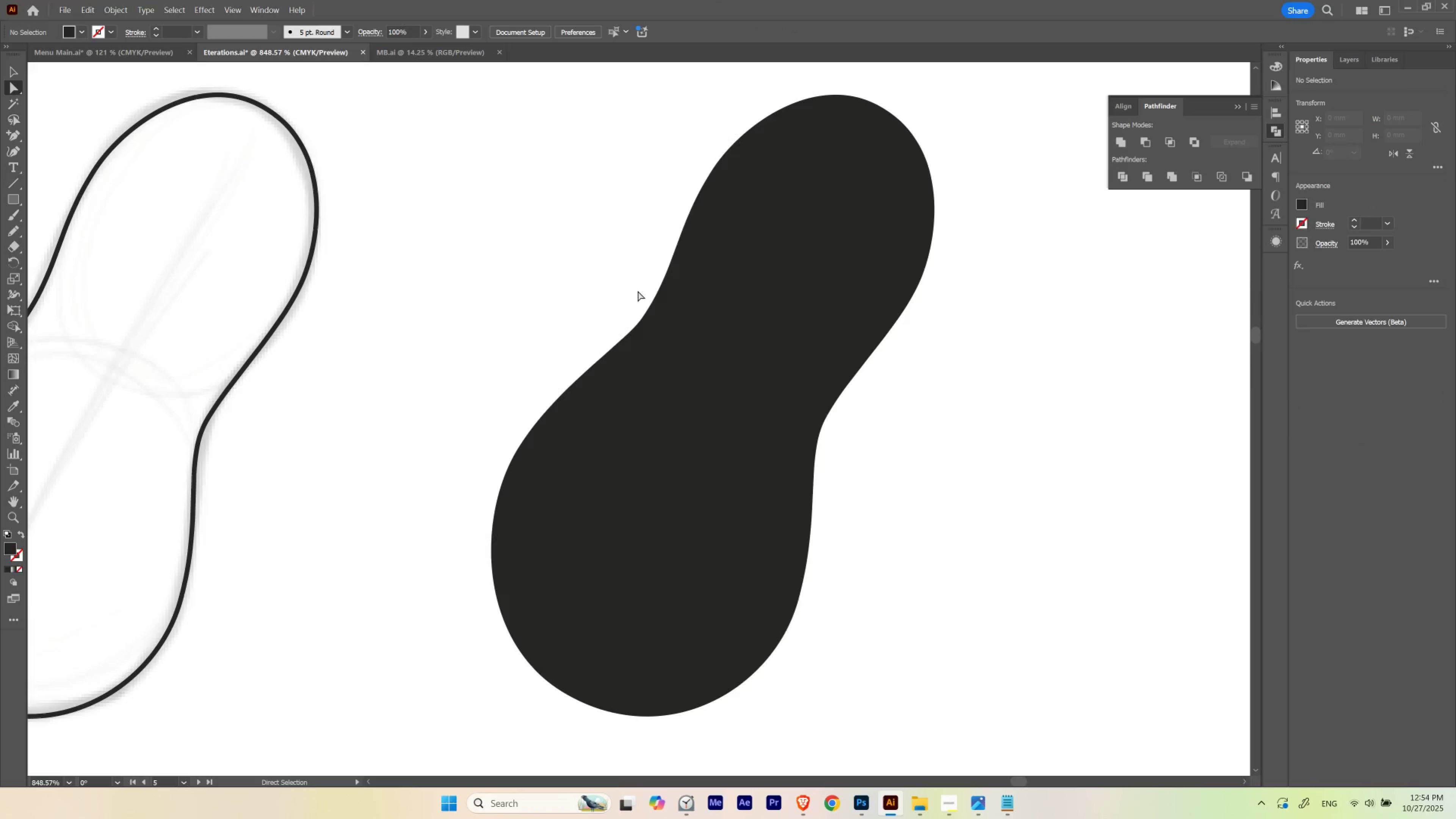 
hold_key(key=Space, duration=0.66)
 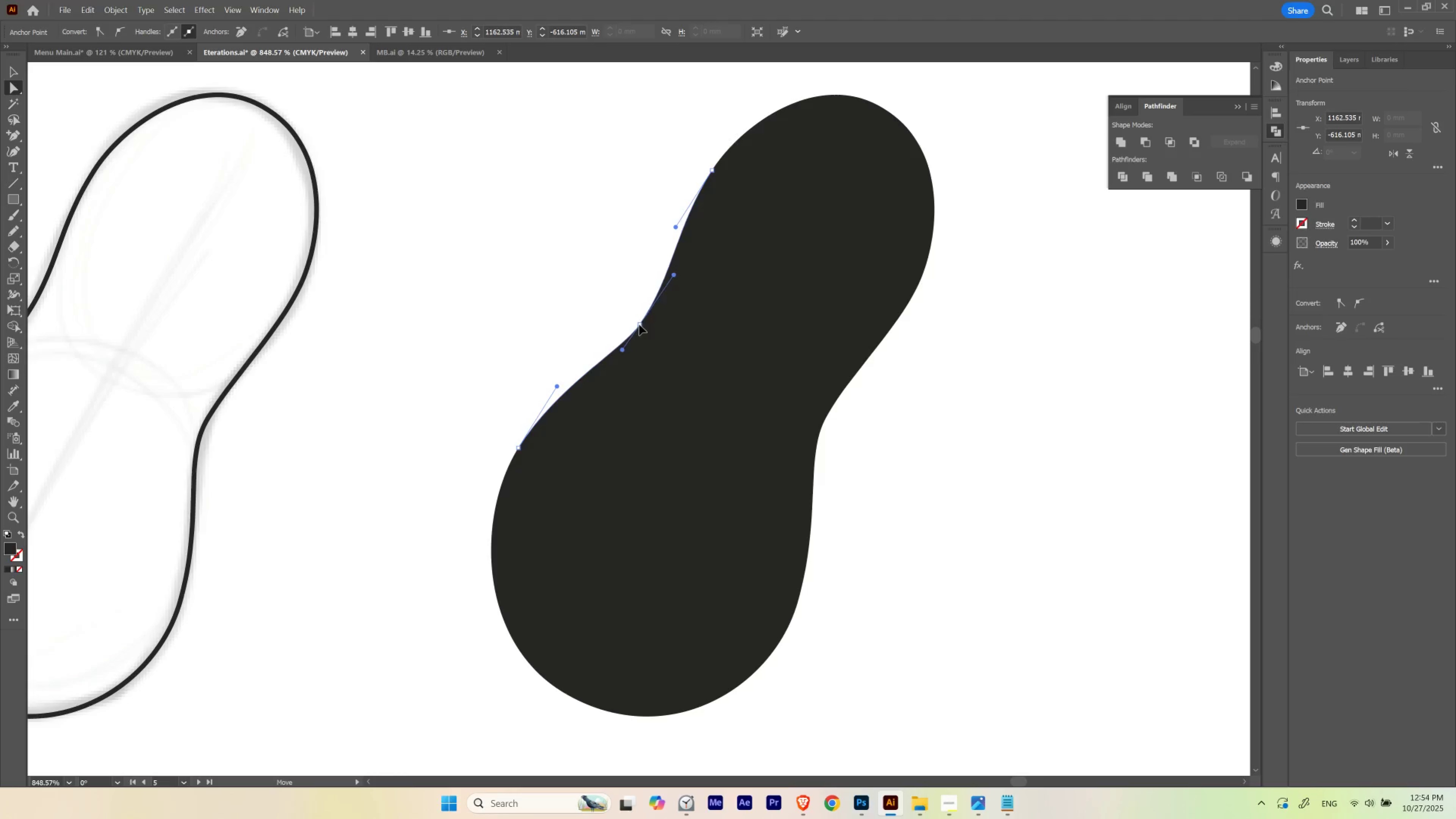 
hold_key(key=Space, duration=1.7)
 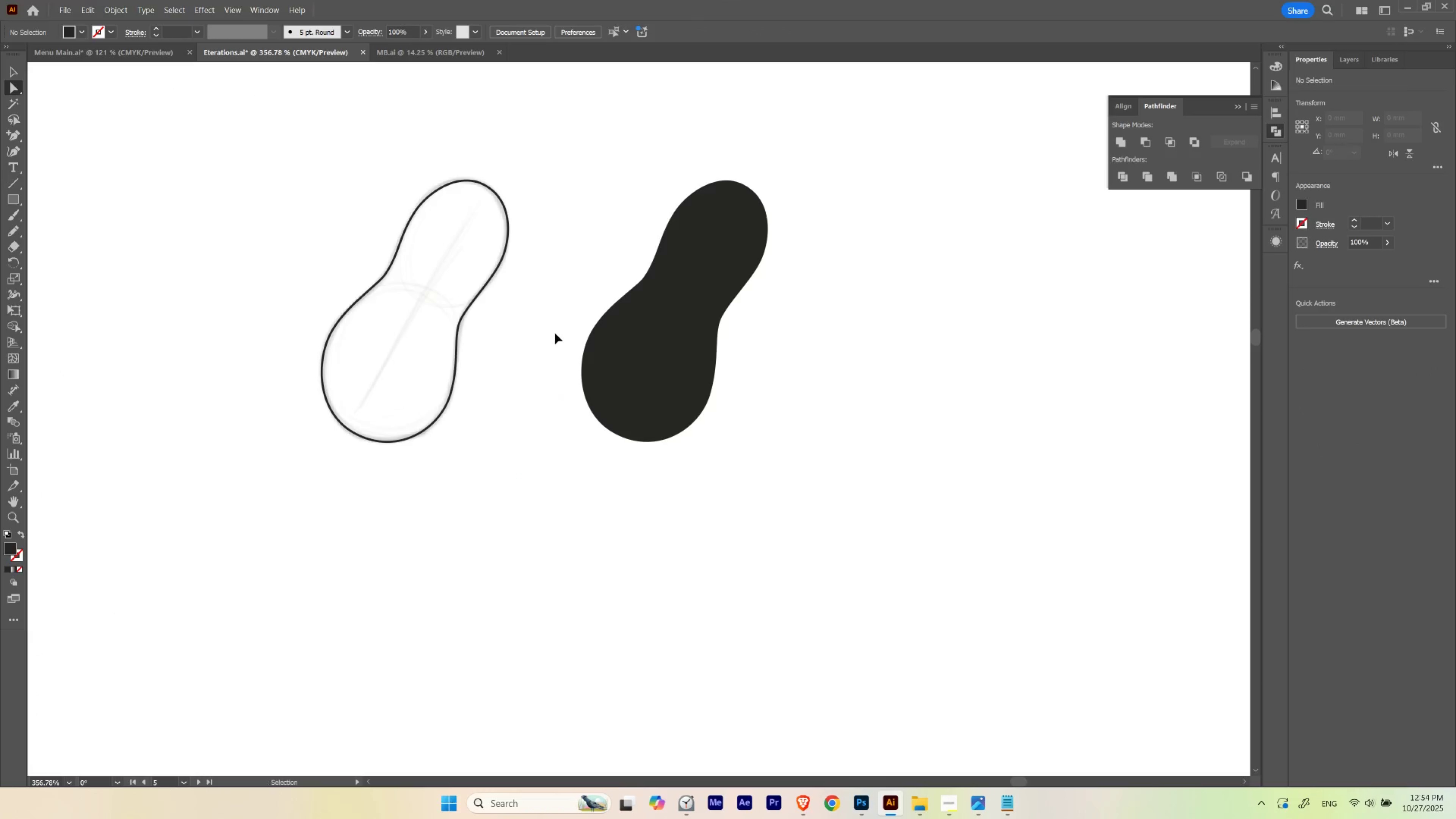 
hold_key(key=ControlLeft, duration=1.54)
 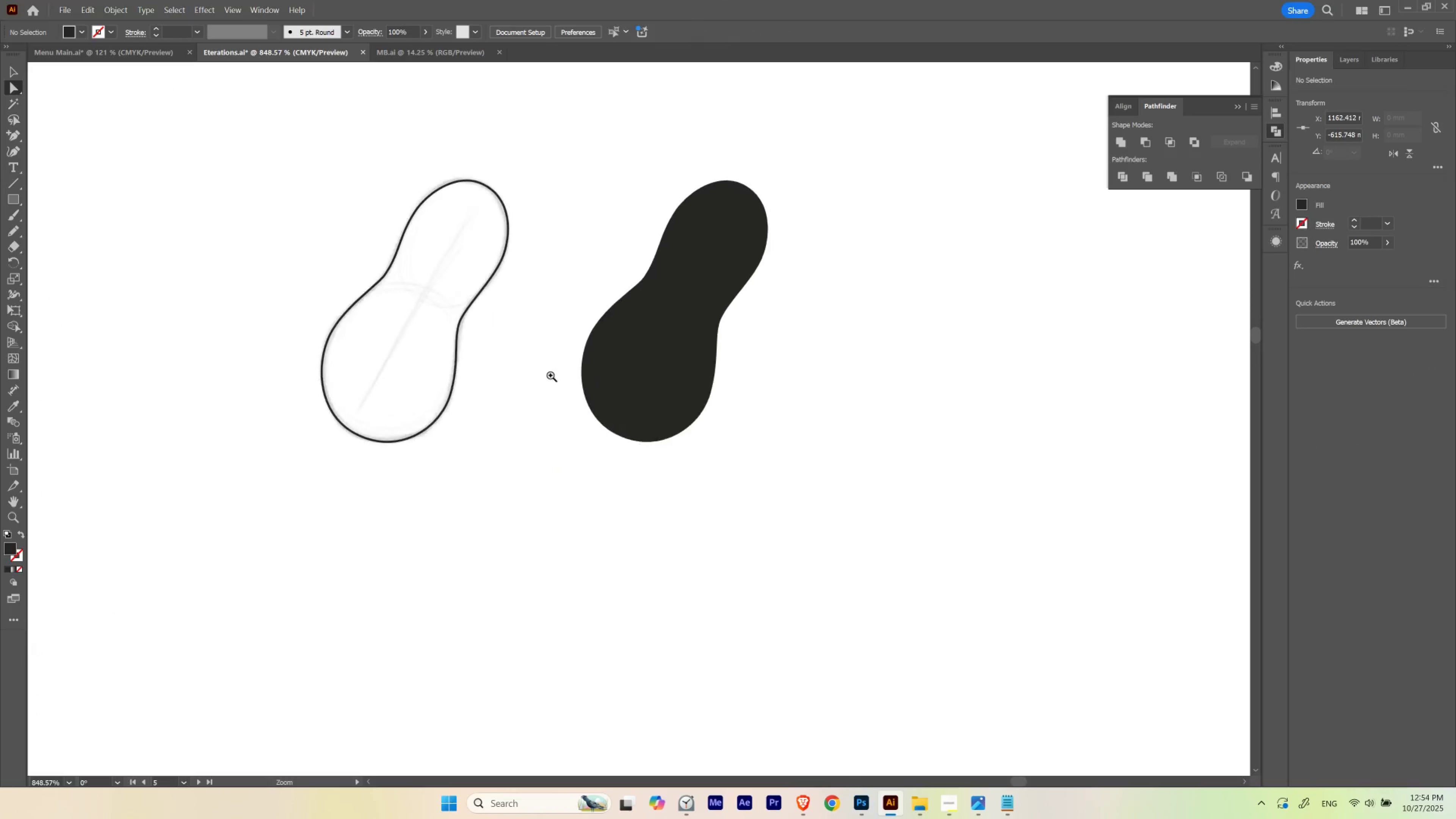 
key(Control+ControlLeft)
 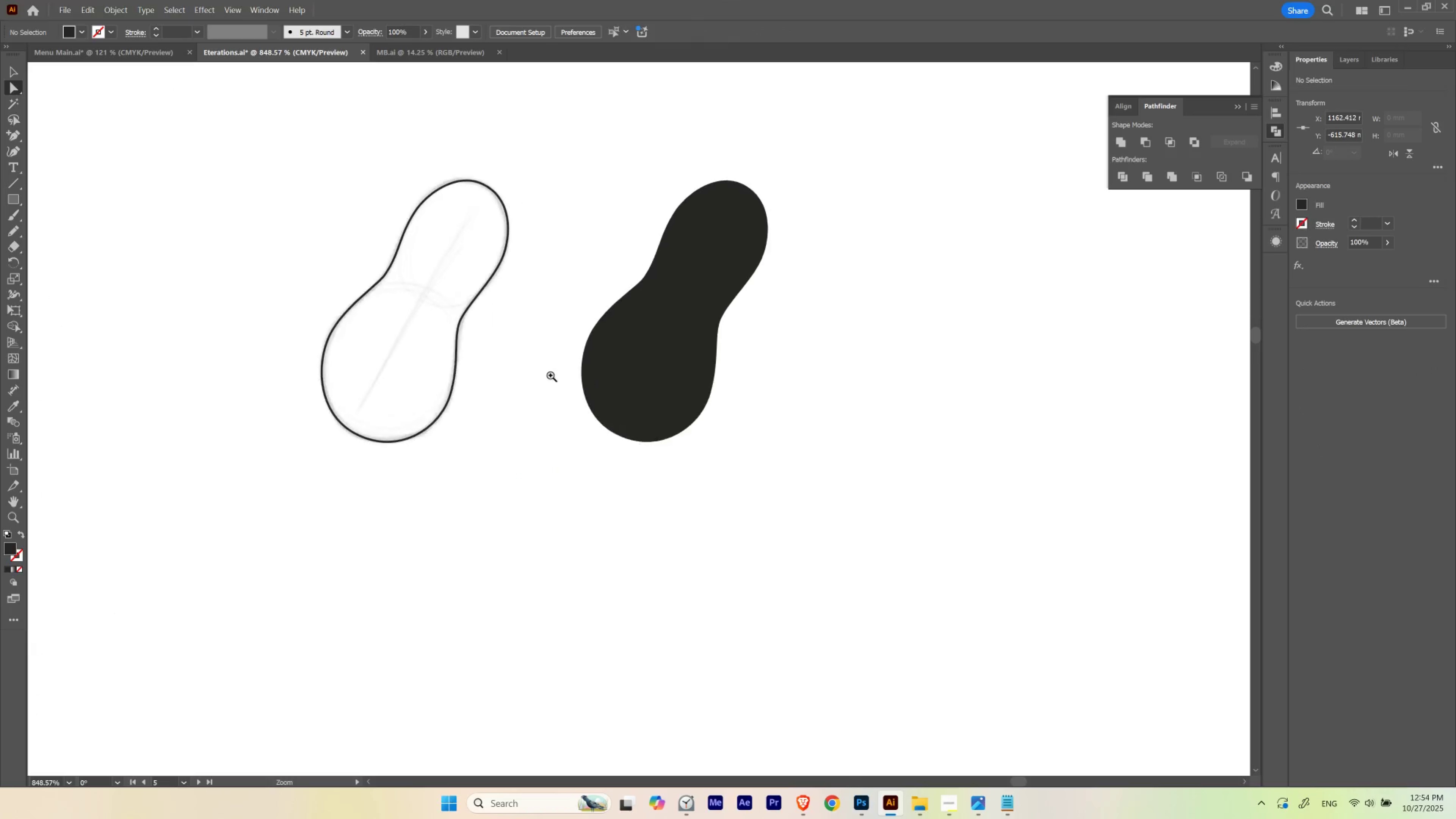 
key(Control+ControlLeft)
 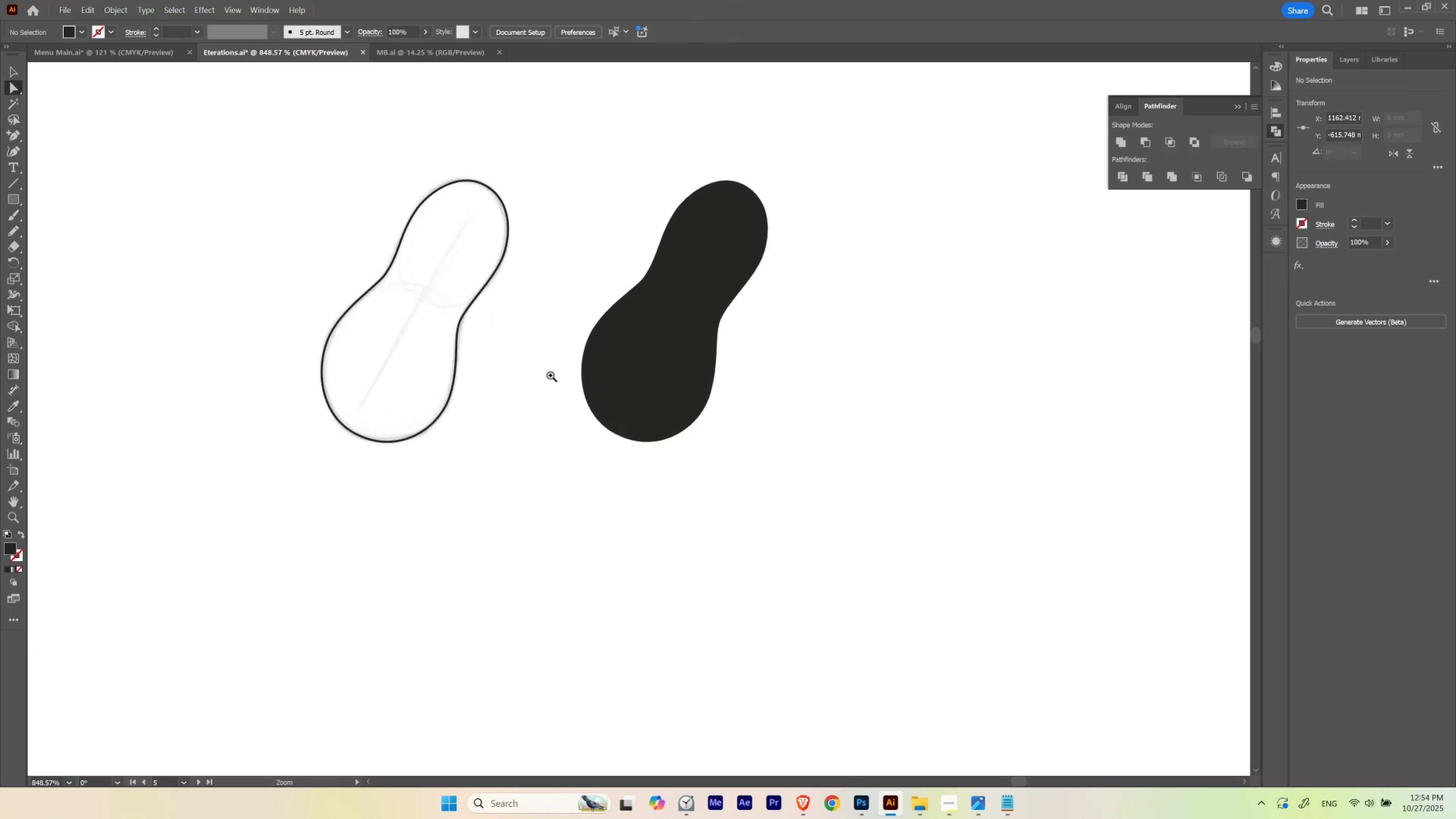 
key(Control+ControlLeft)
 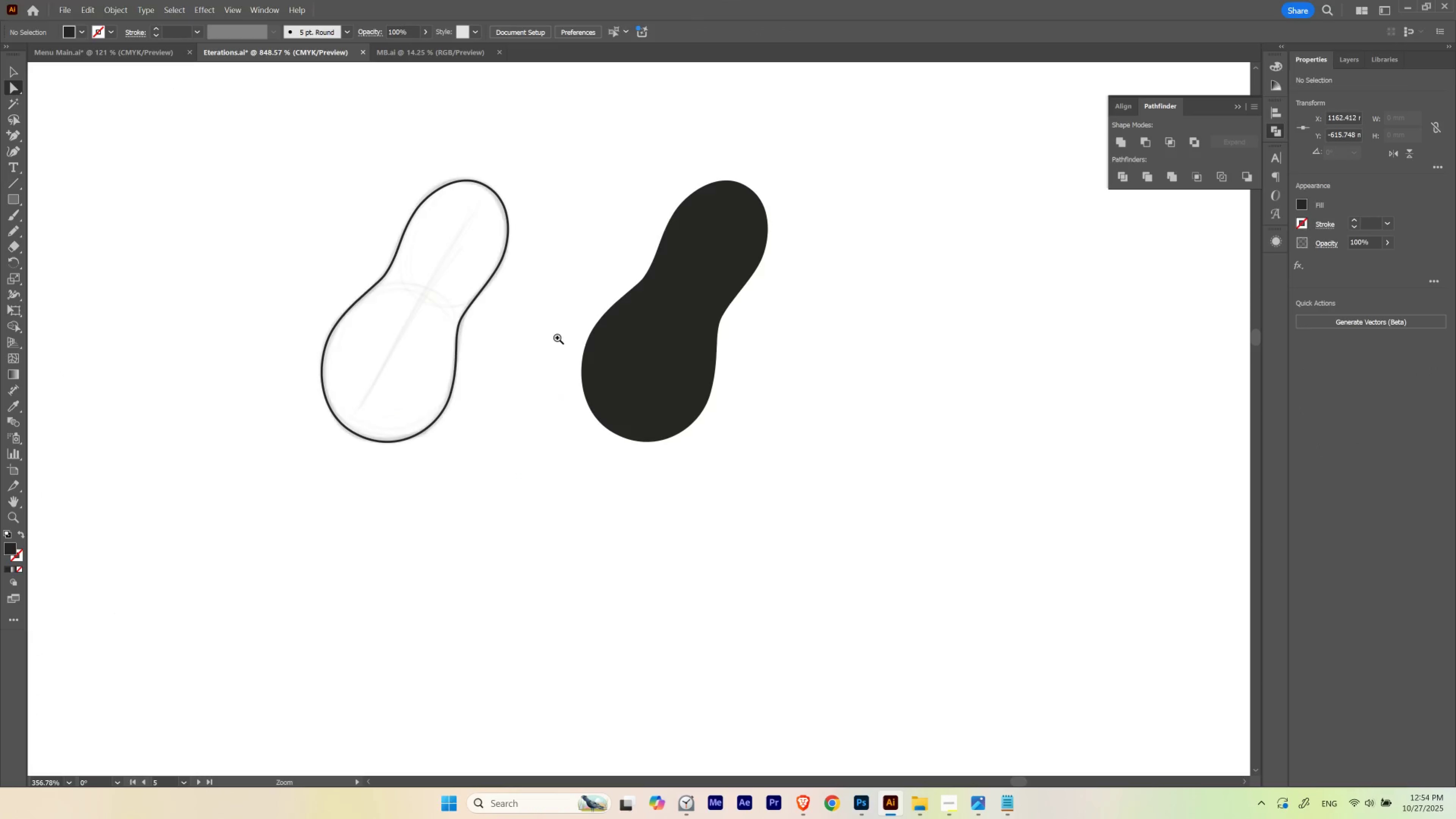 
key(Control+ControlLeft)
 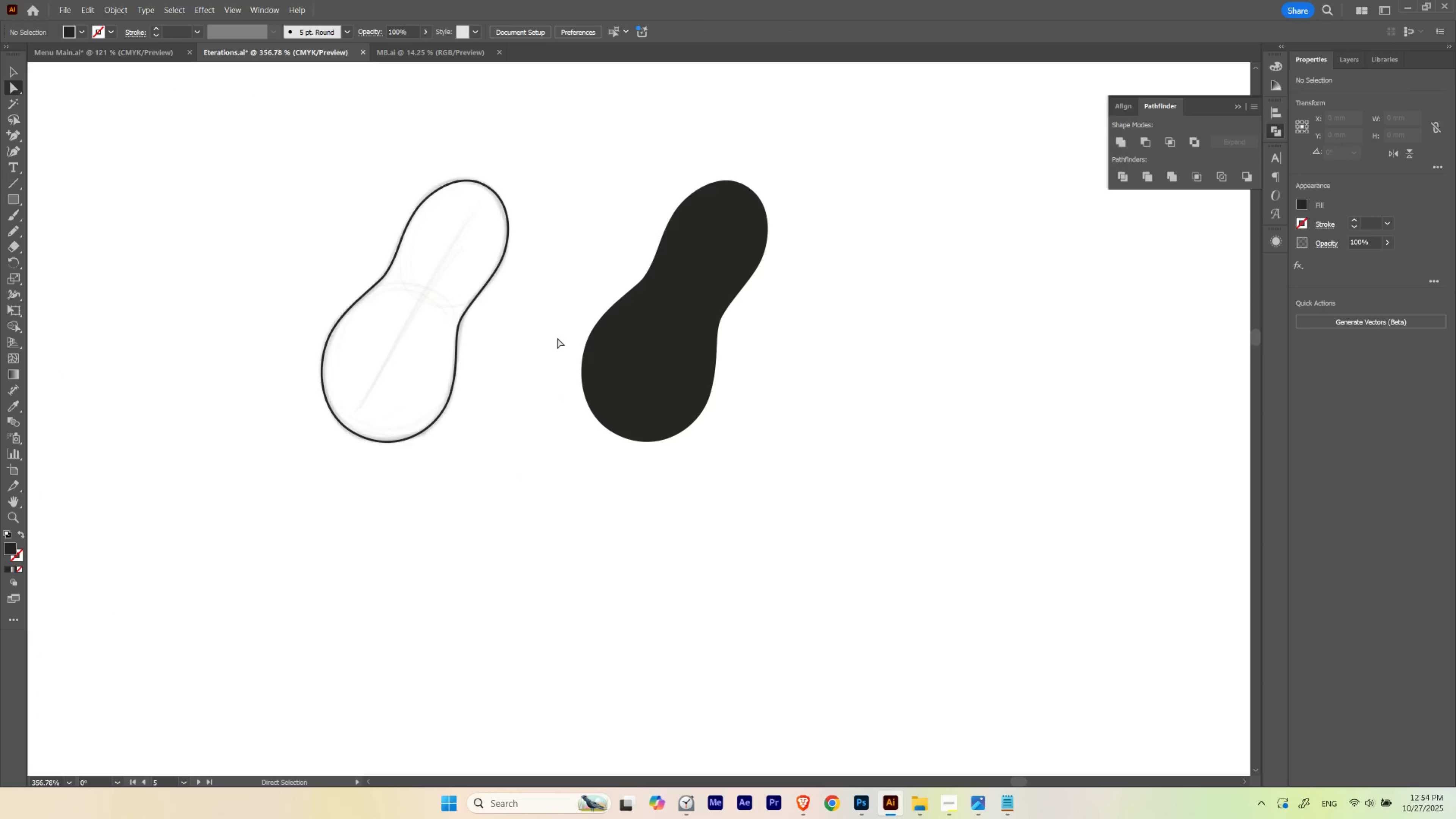 
key(Control+Z)
 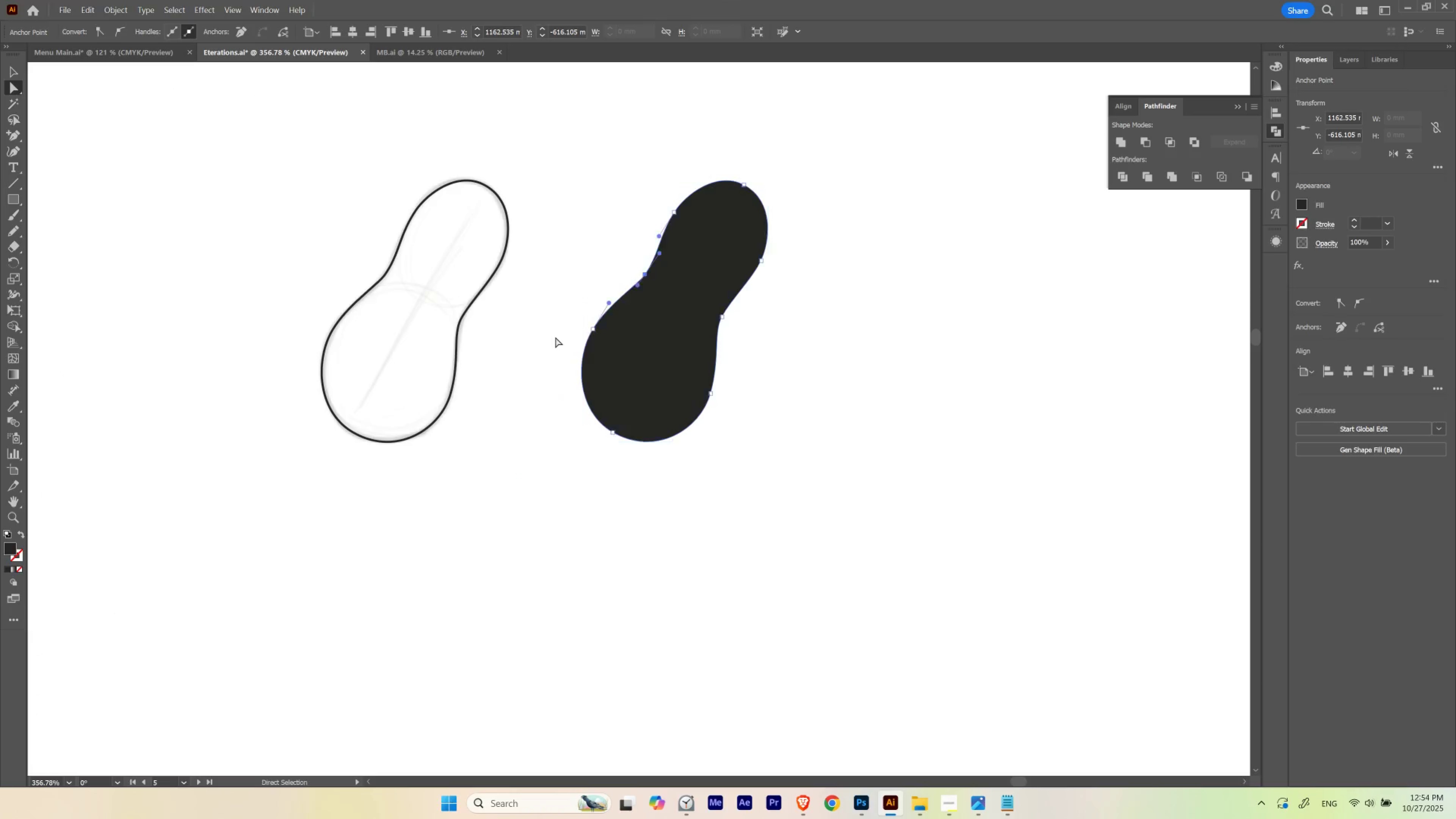 
key(Control+ControlLeft)
 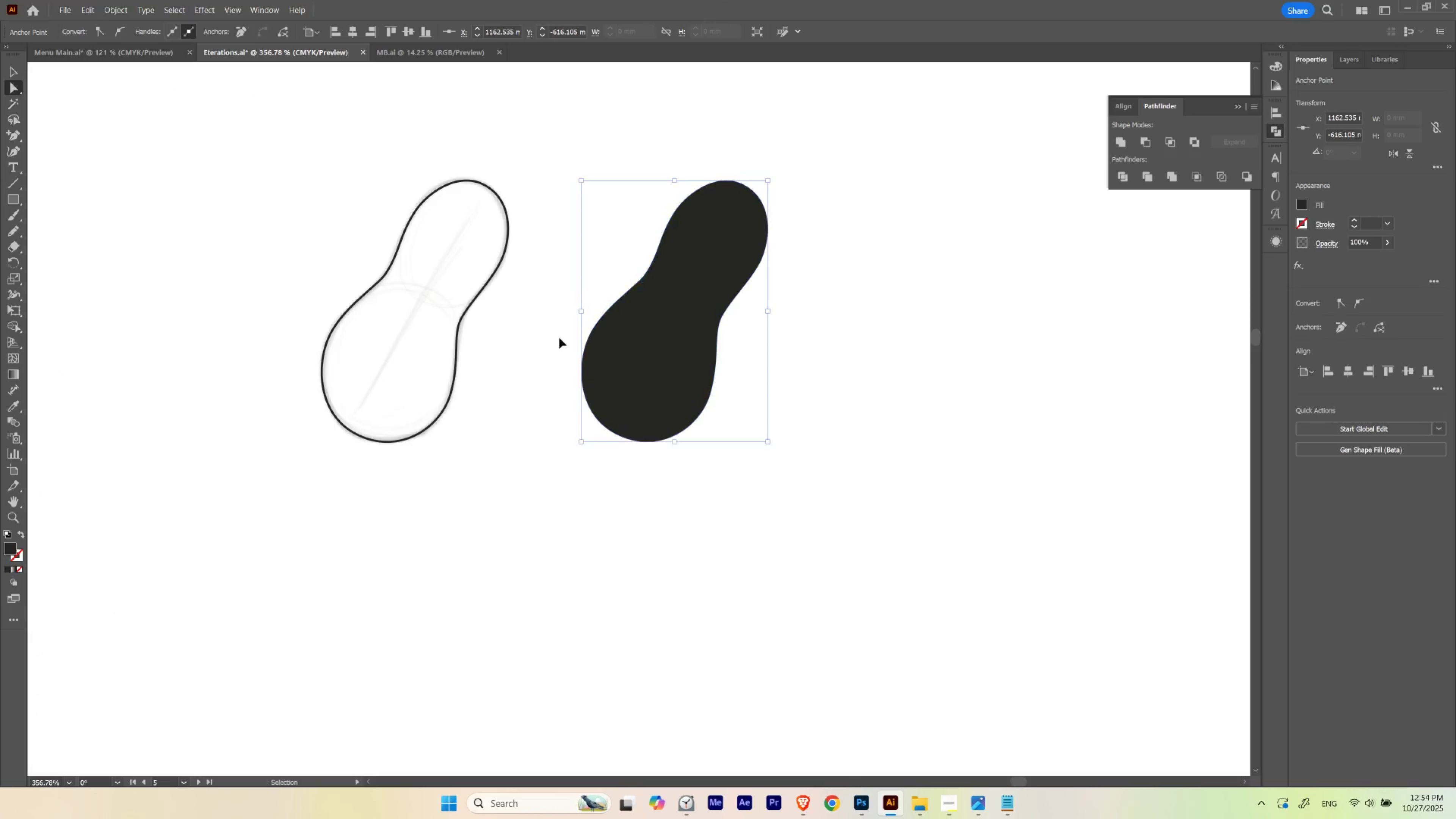 
key(Control+H)
 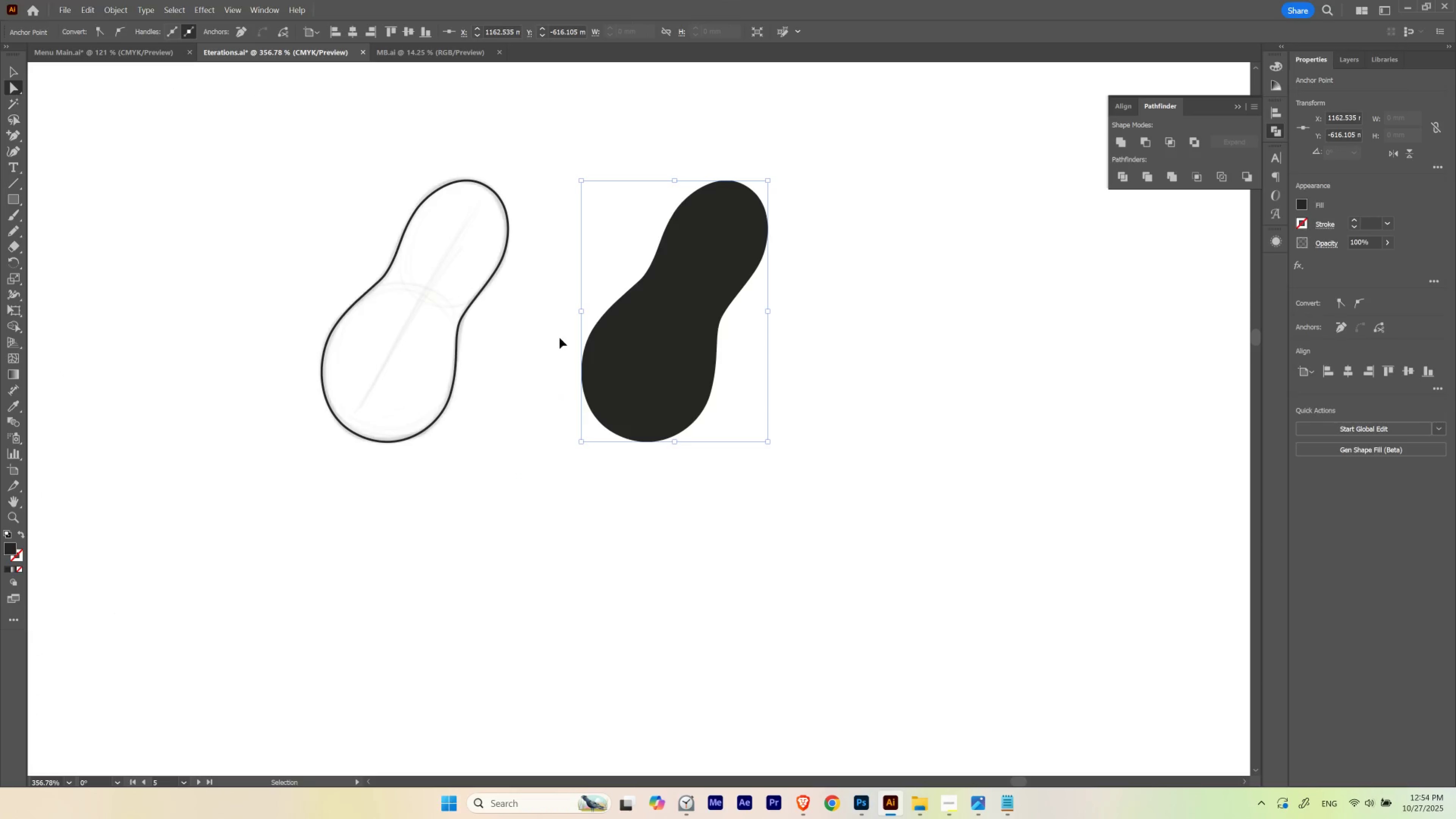 
key(Control+Shift+Z)
 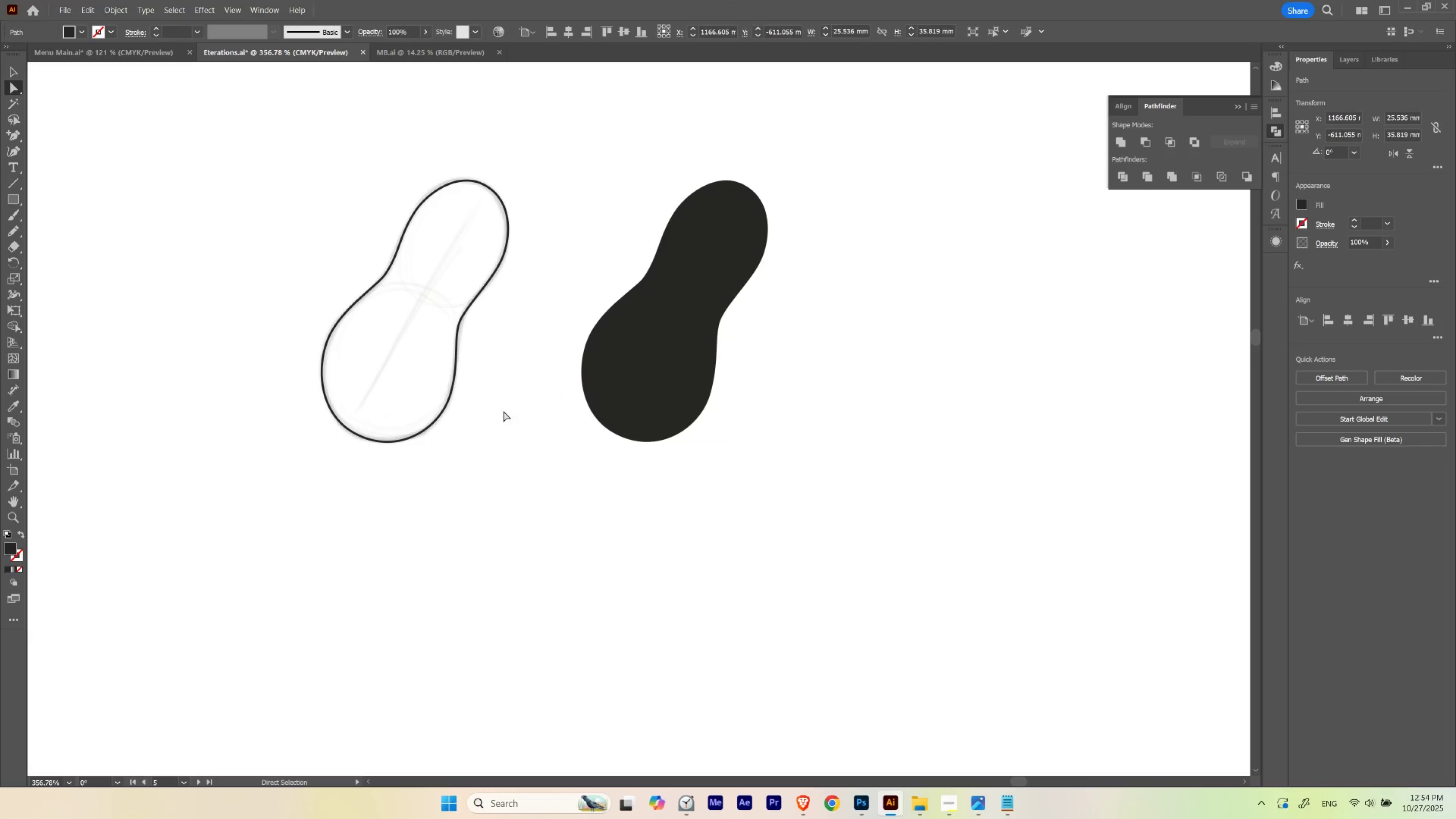 
left_click([500, 414])
 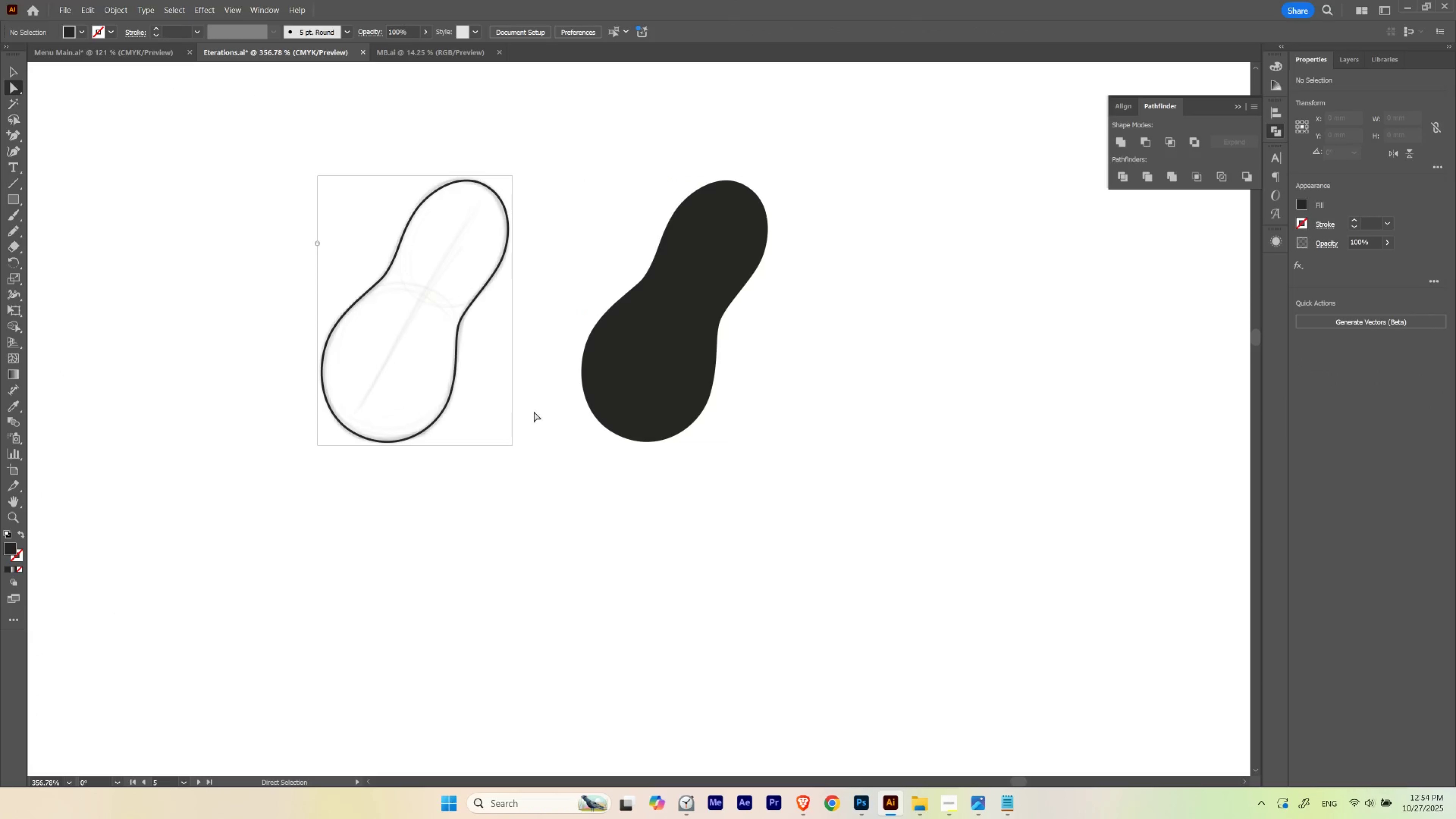 
left_click([916, 489])
 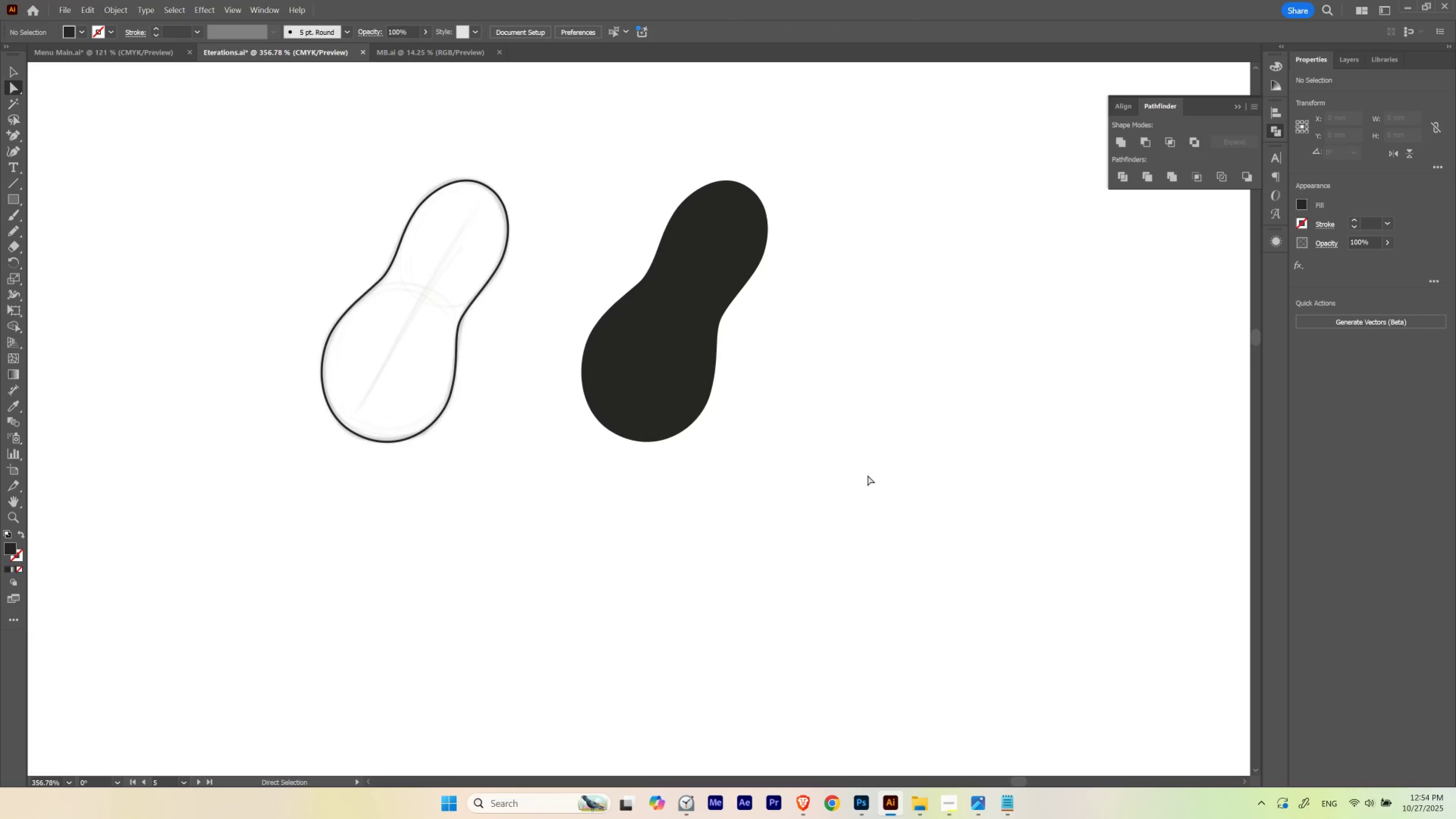 
hold_key(key=Space, duration=1.95)
 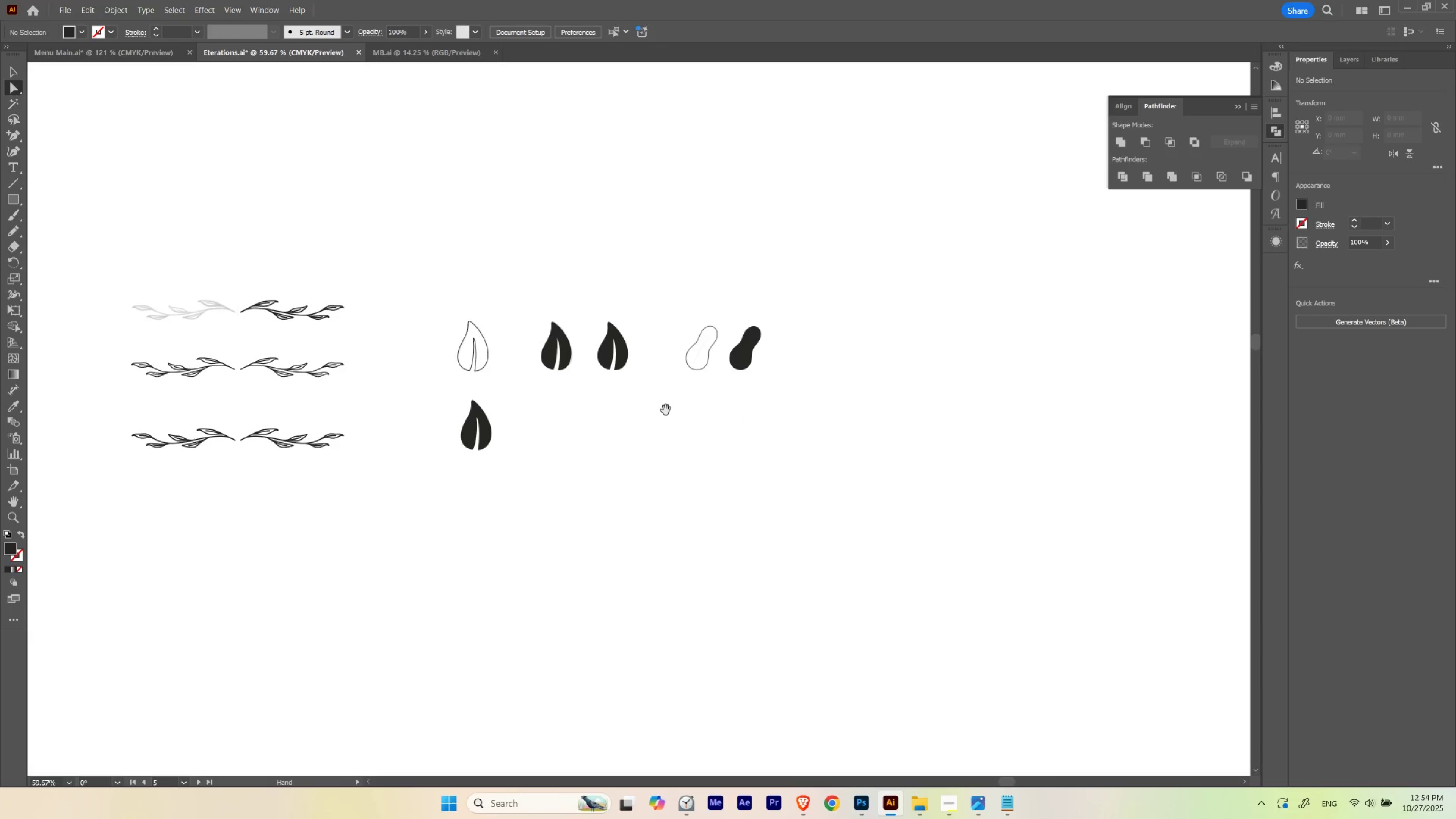 
hold_key(key=ControlLeft, duration=1.04)
 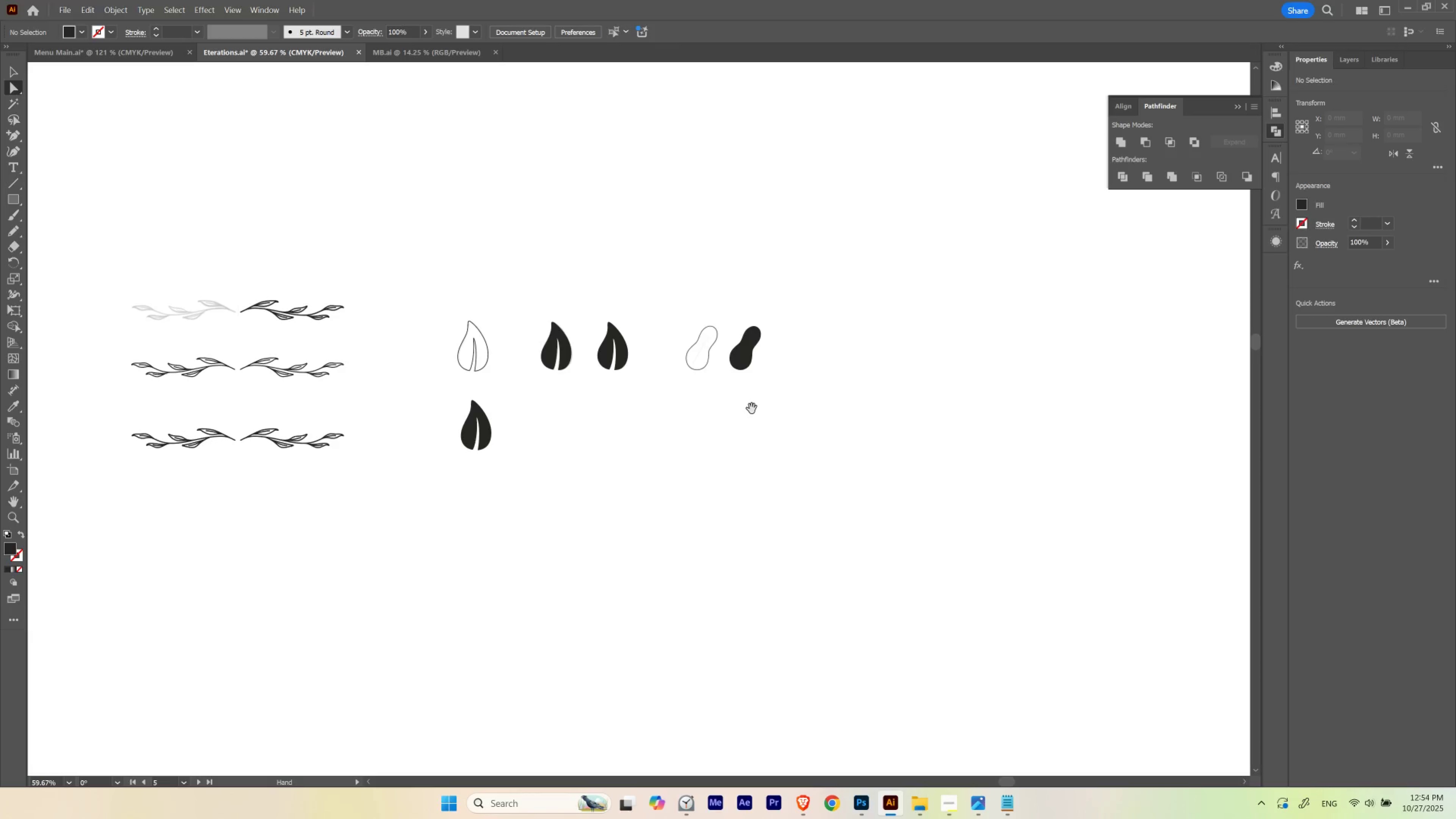 
left_click([753, 407])
 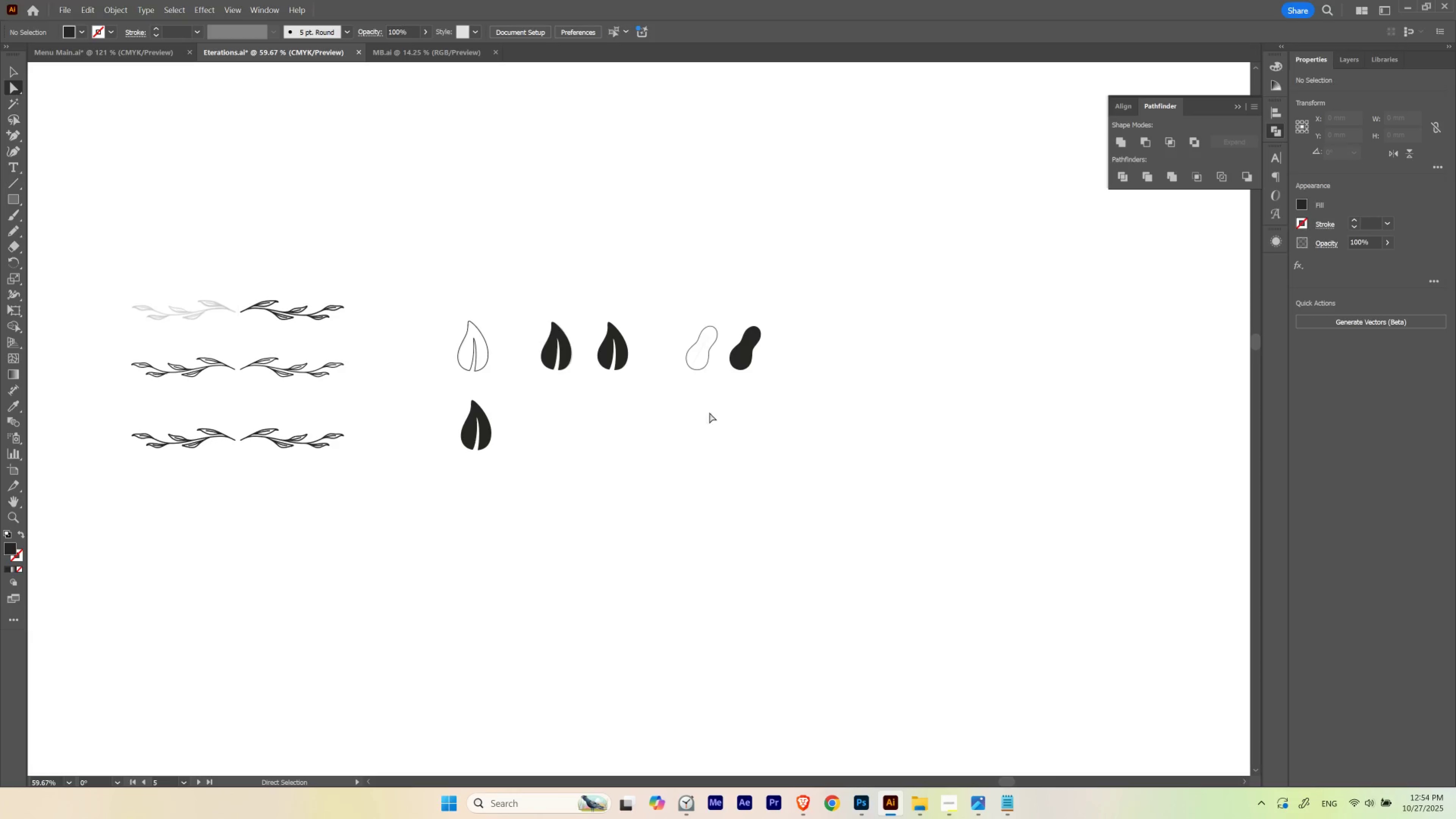 
hold_key(key=Space, duration=1.57)
 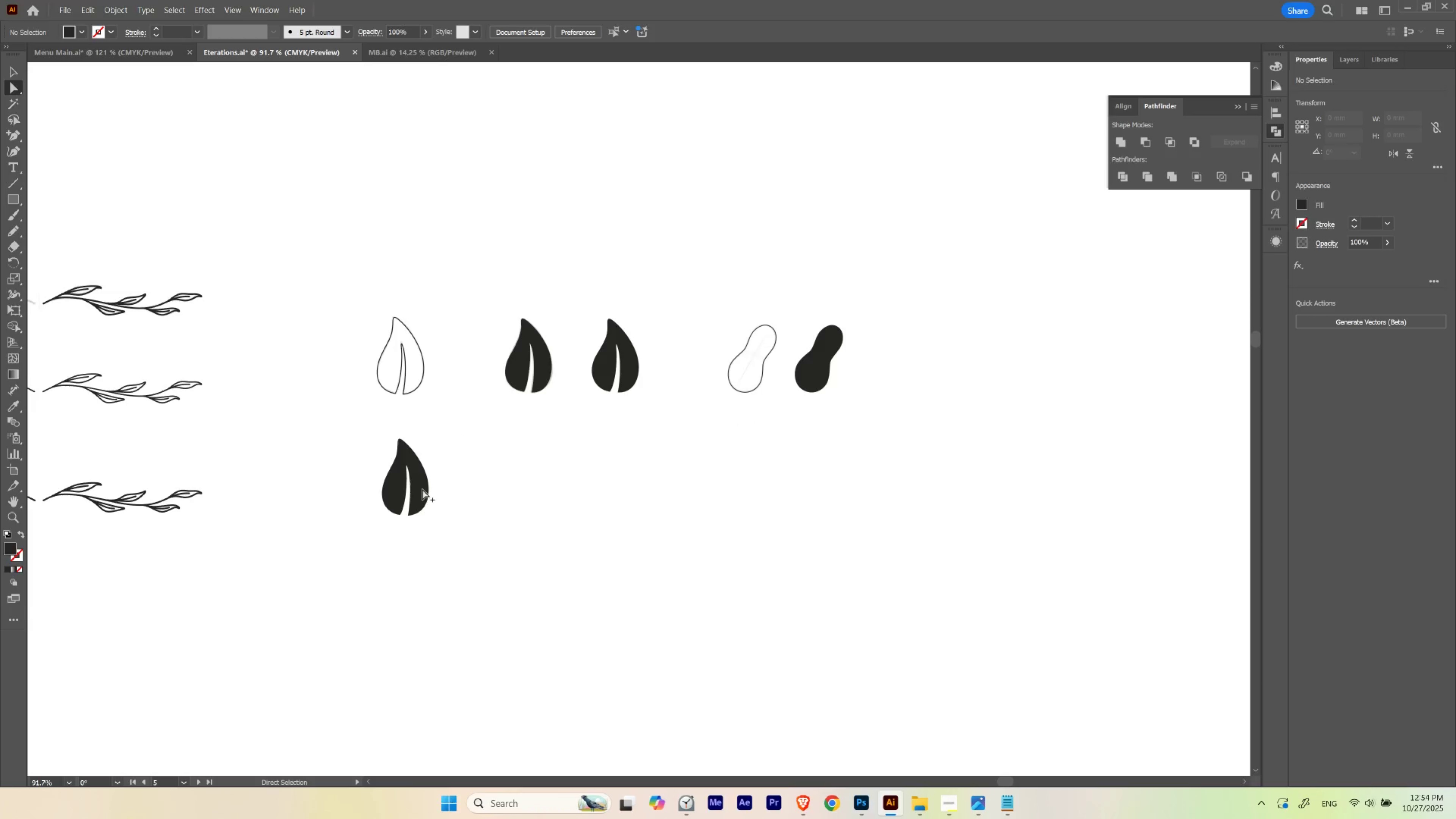 
hold_key(key=ControlLeft, duration=0.83)
 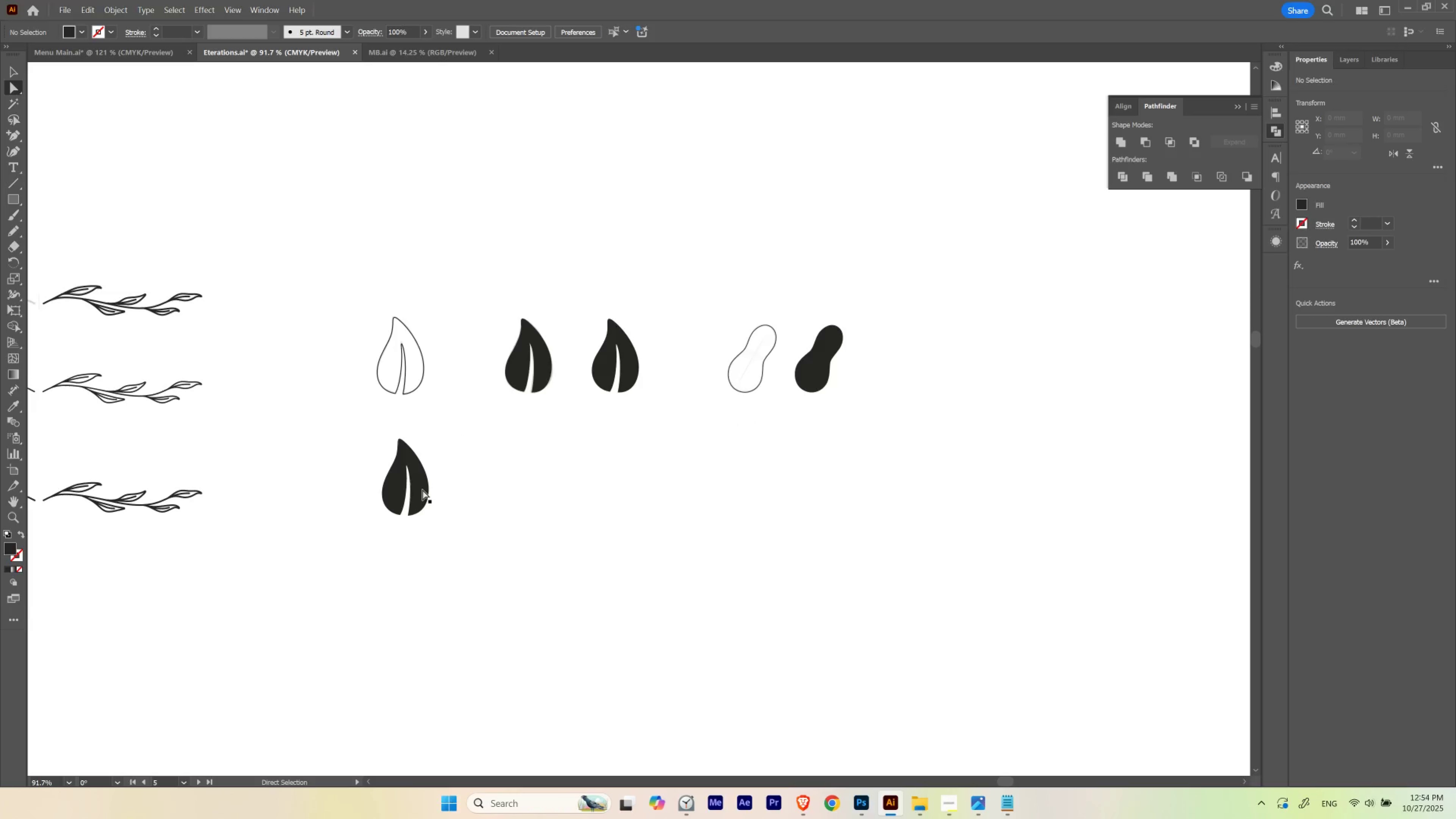 
hold_key(key=AltLeft, duration=1.18)
 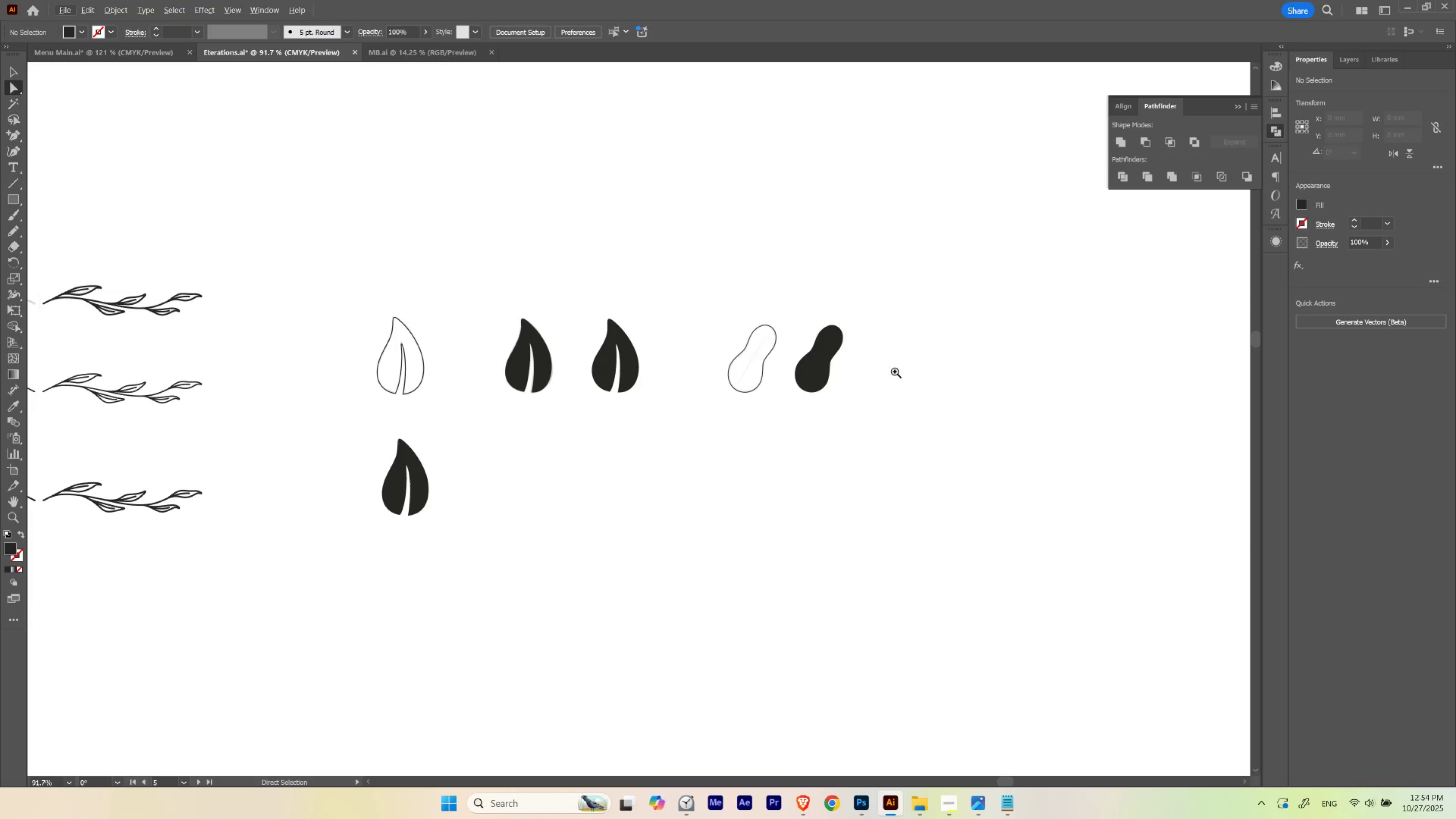 
hold_key(key=ControlLeft, duration=1.11)
 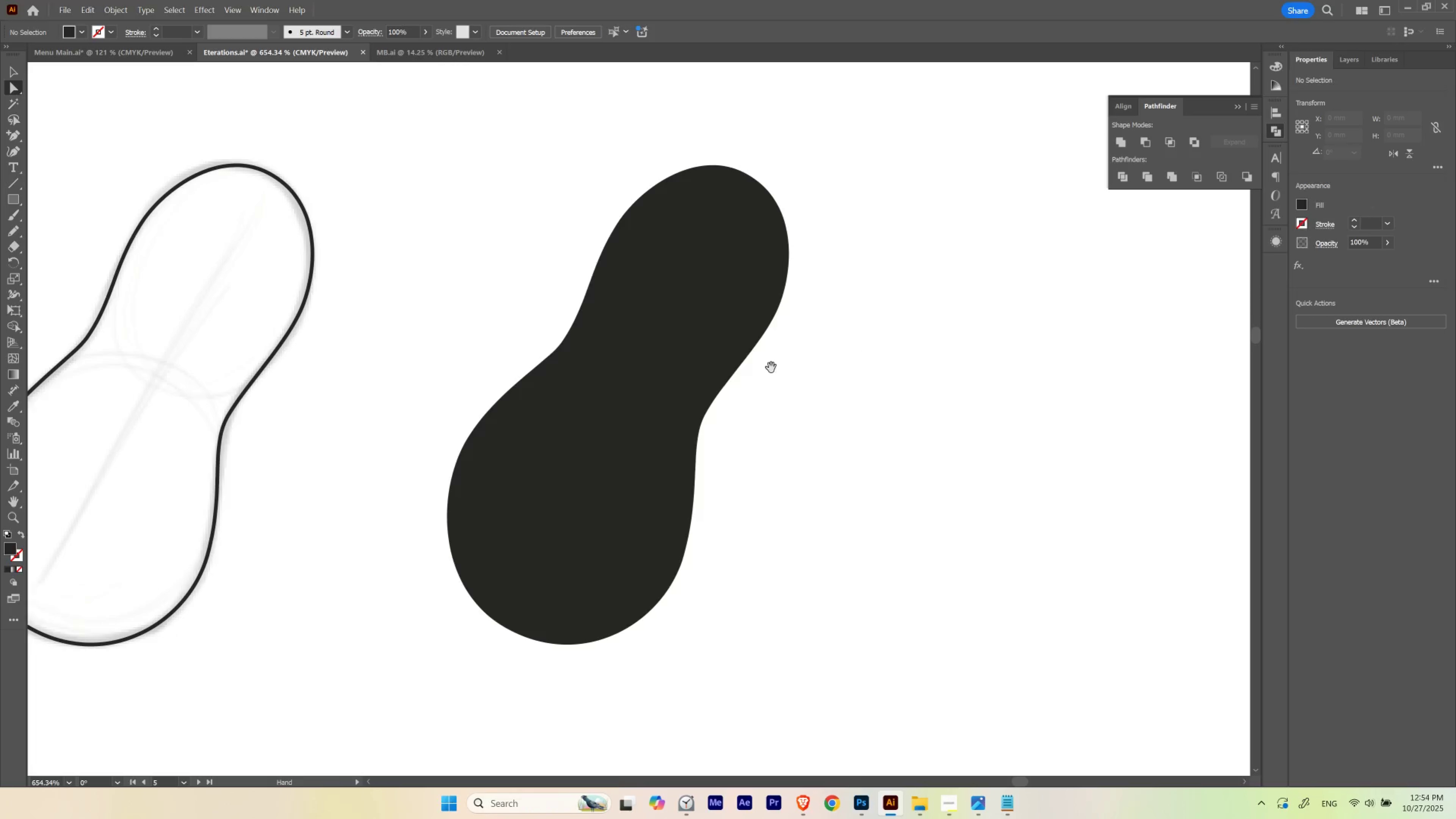 
hold_key(key=Space, duration=1.61)
 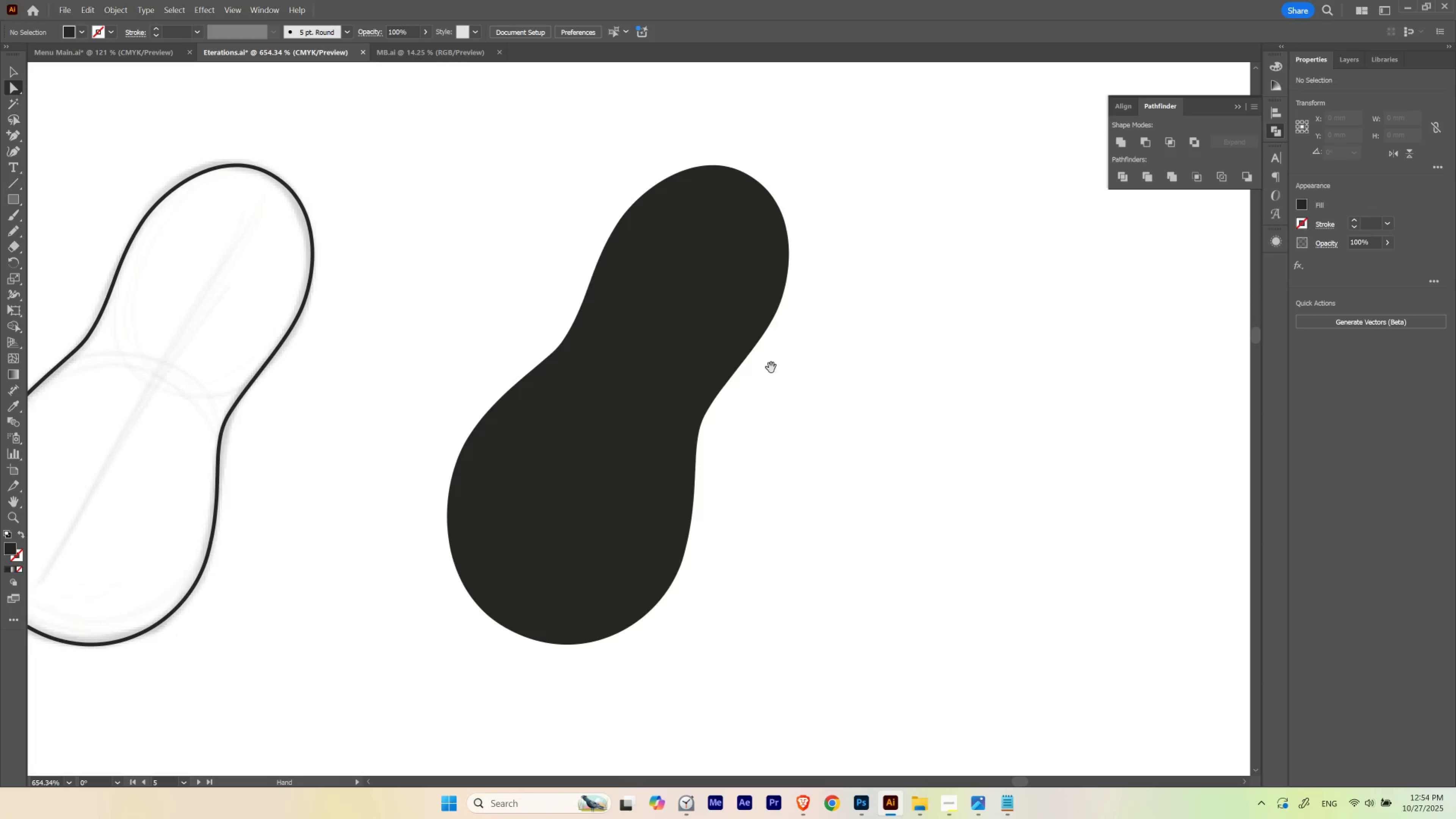 
key(Space)
 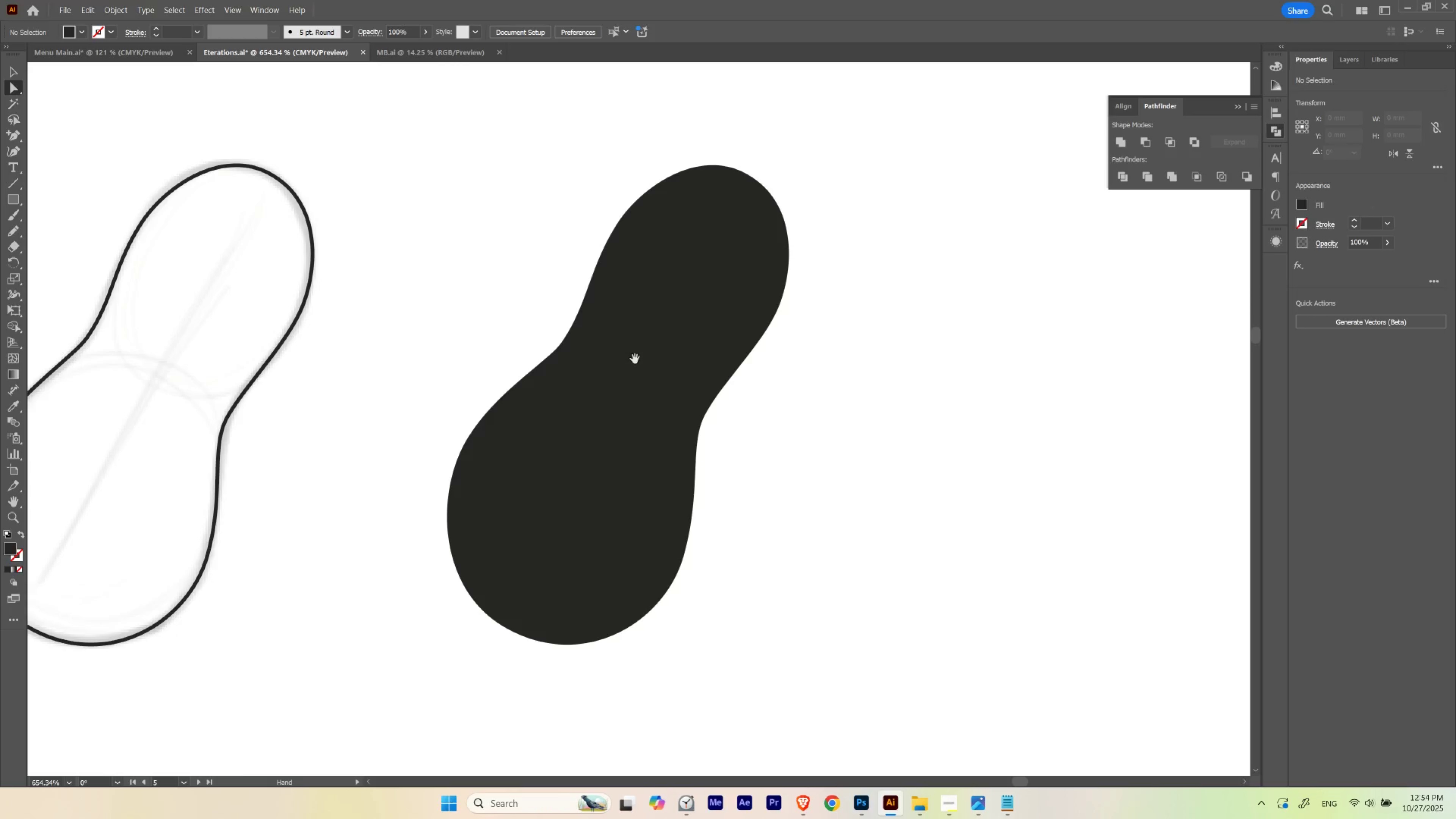 
key(Space)
 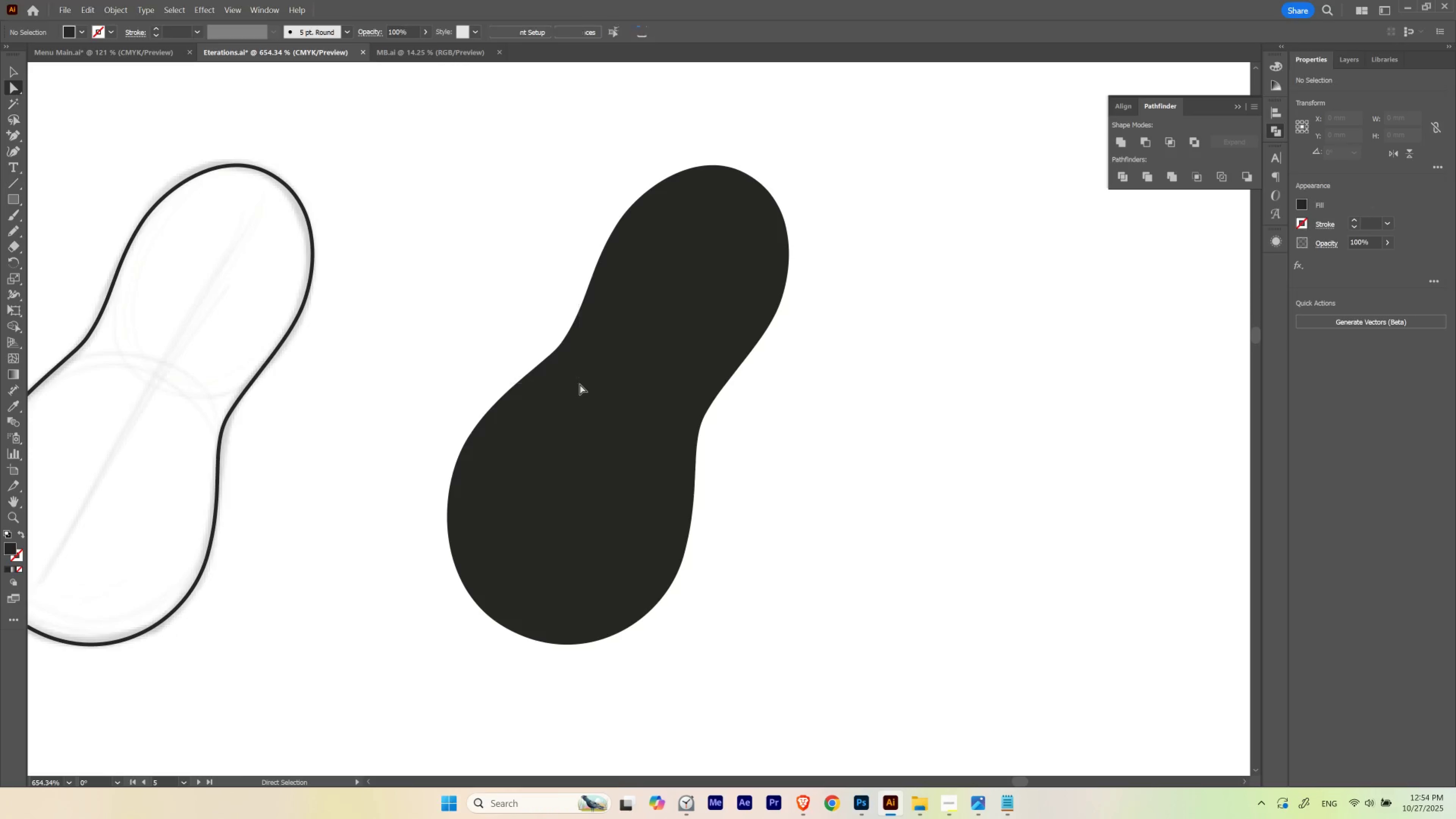 
key(Control+ControlLeft)
 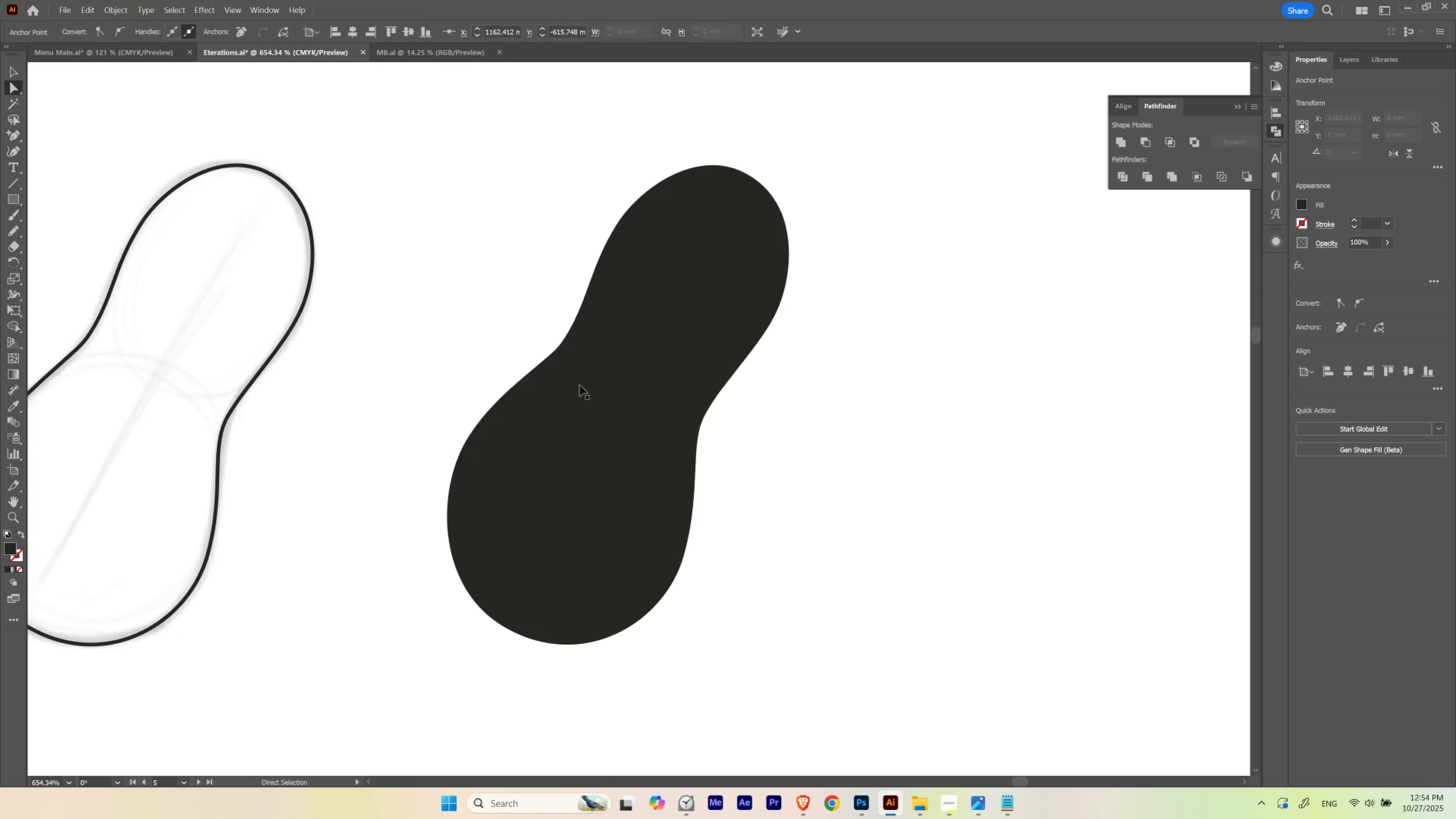 
key(Control+H)
 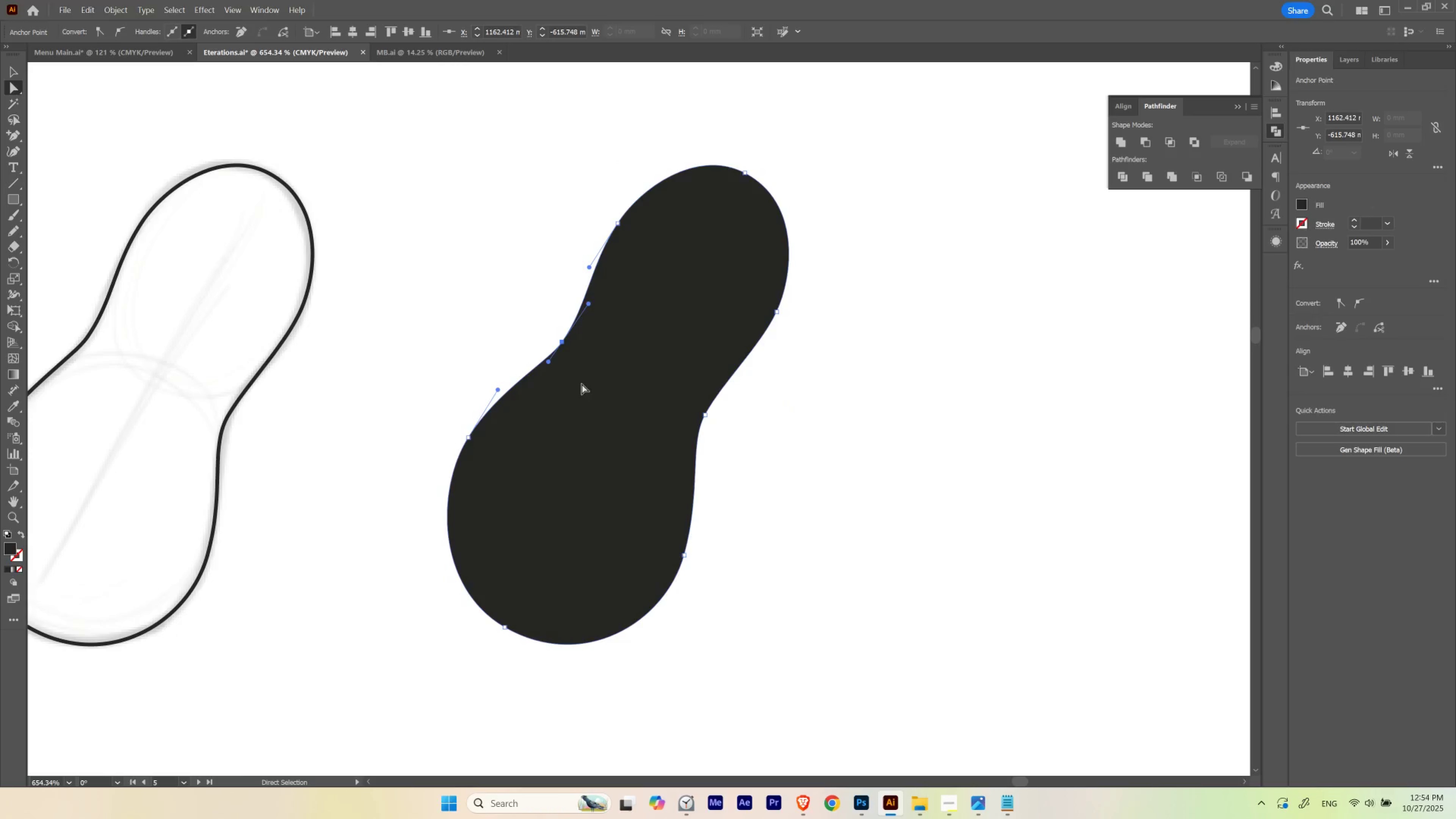 
hold_key(key=Space, duration=0.54)
 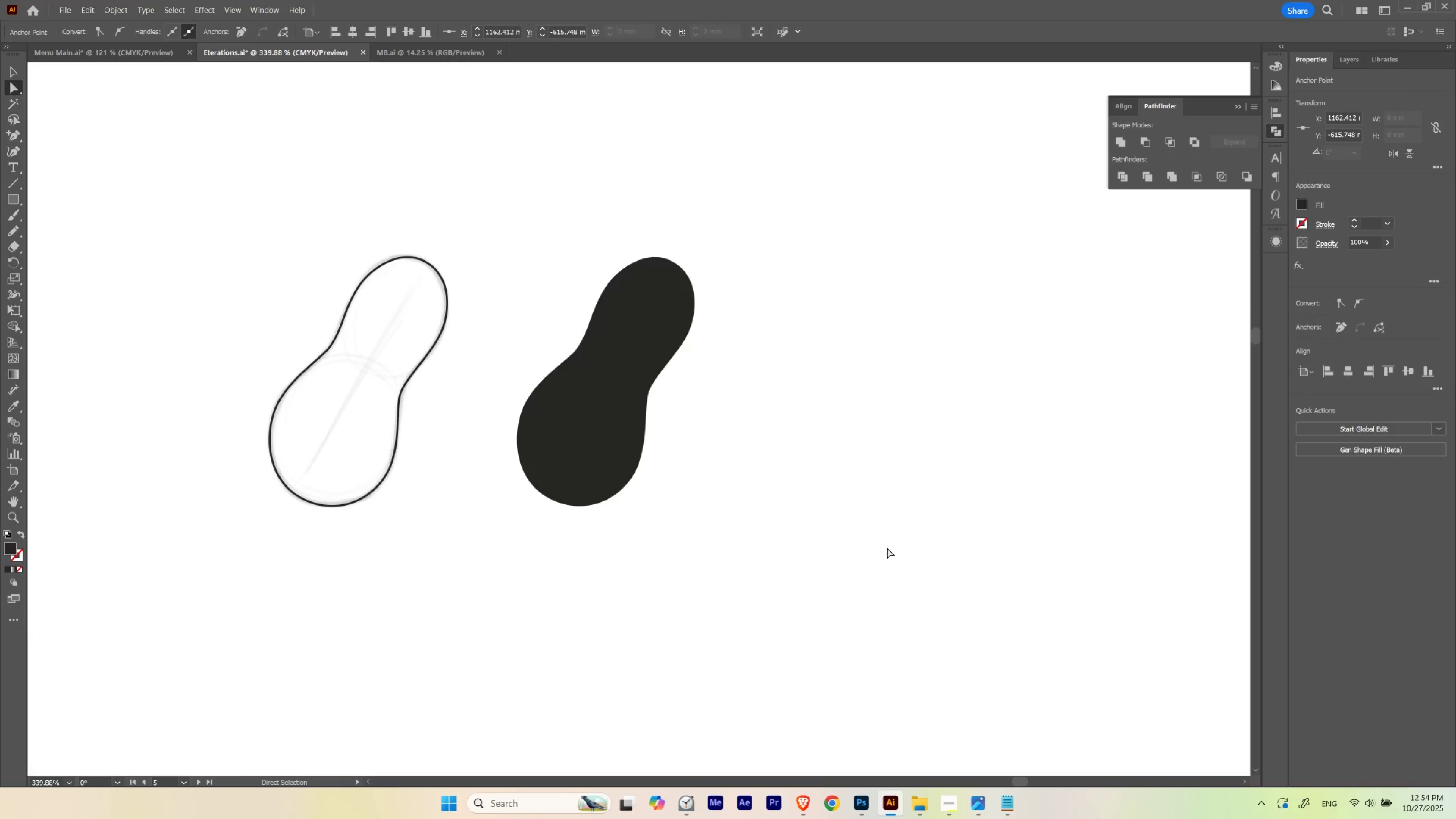 
hold_key(key=ControlLeft, duration=0.5)
 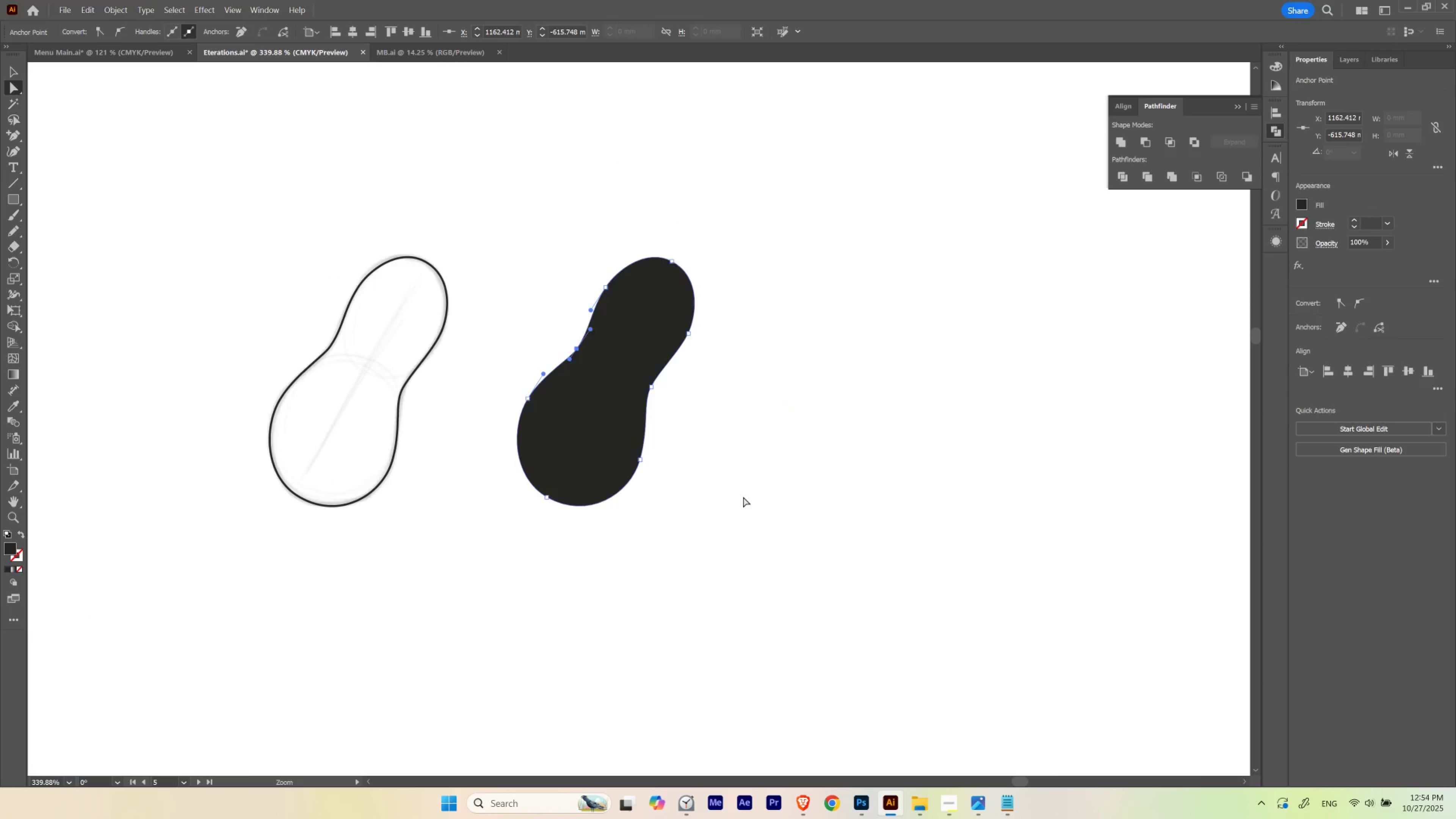 
key(Control+ControlLeft)
 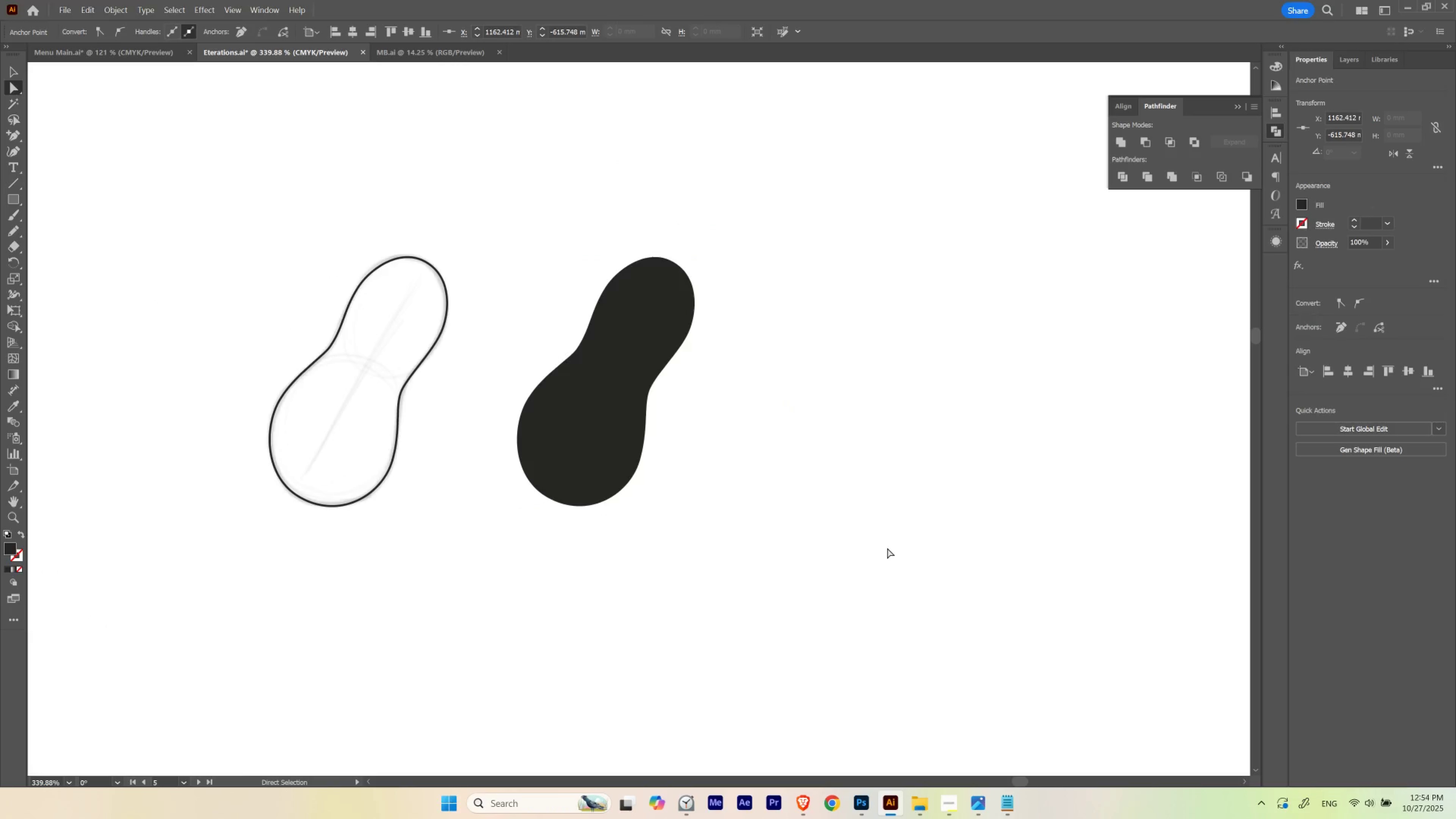 
key(Control+H)
 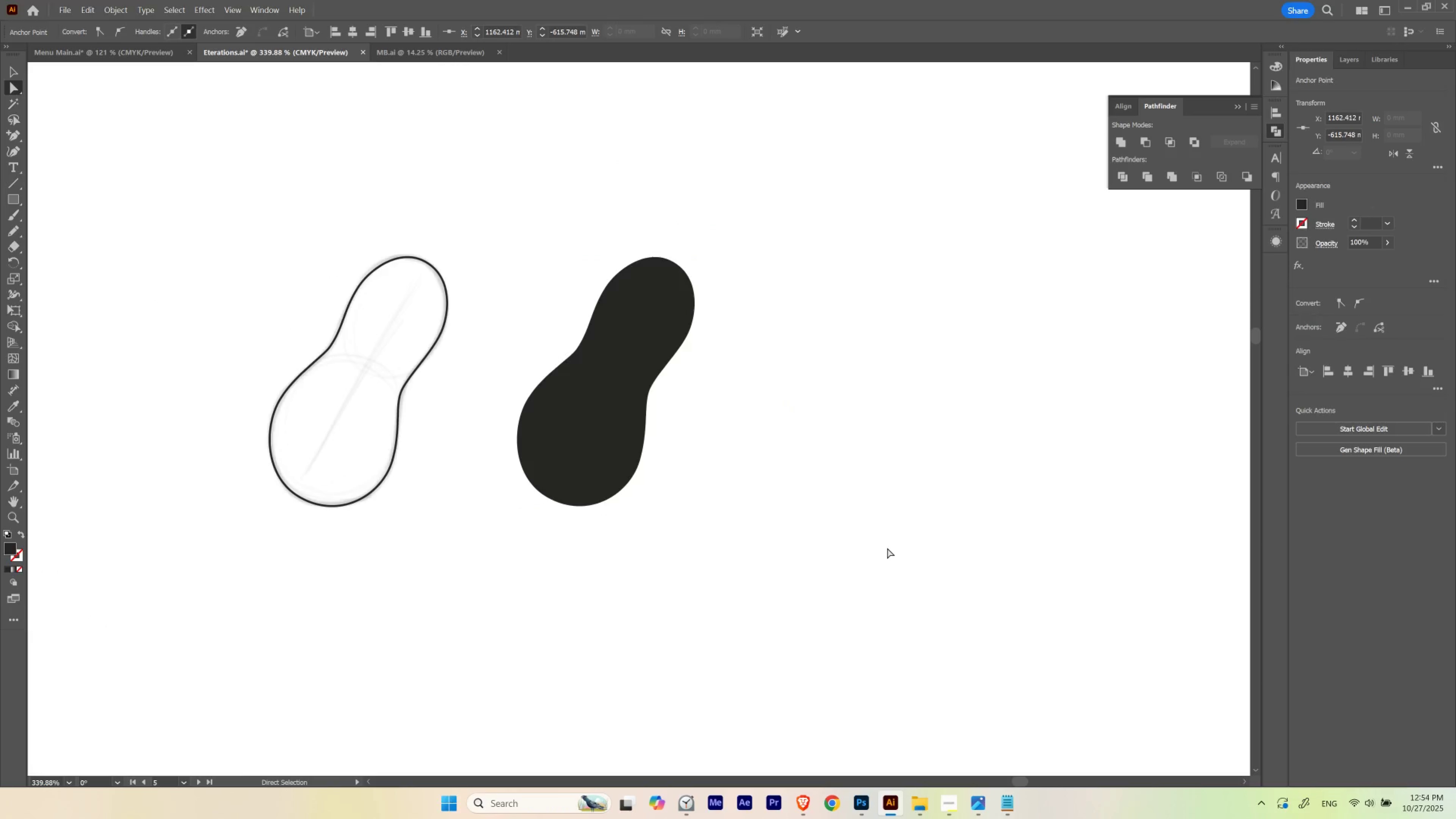 
key(ArrowRight)
 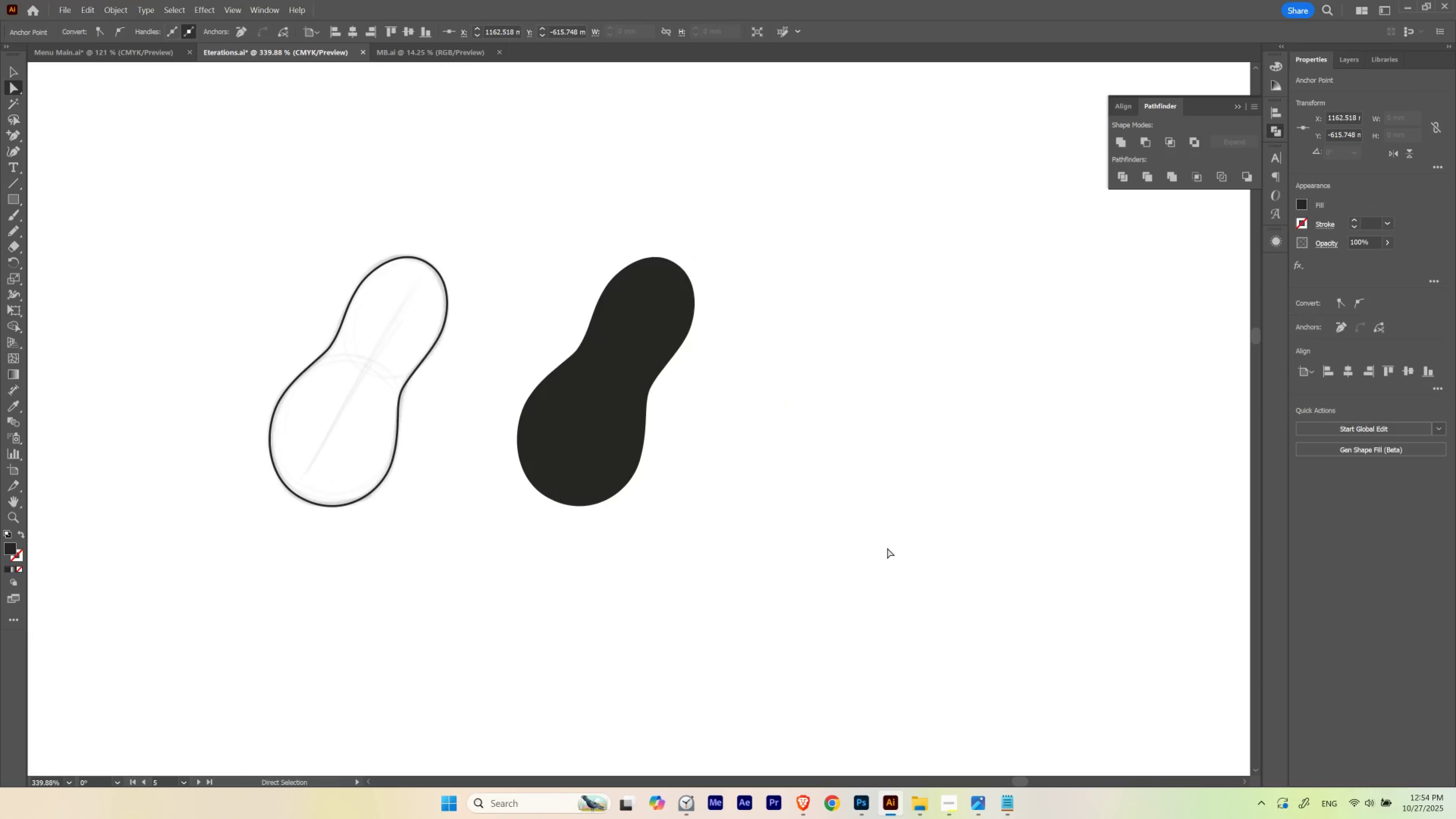 
key(ArrowDown)
 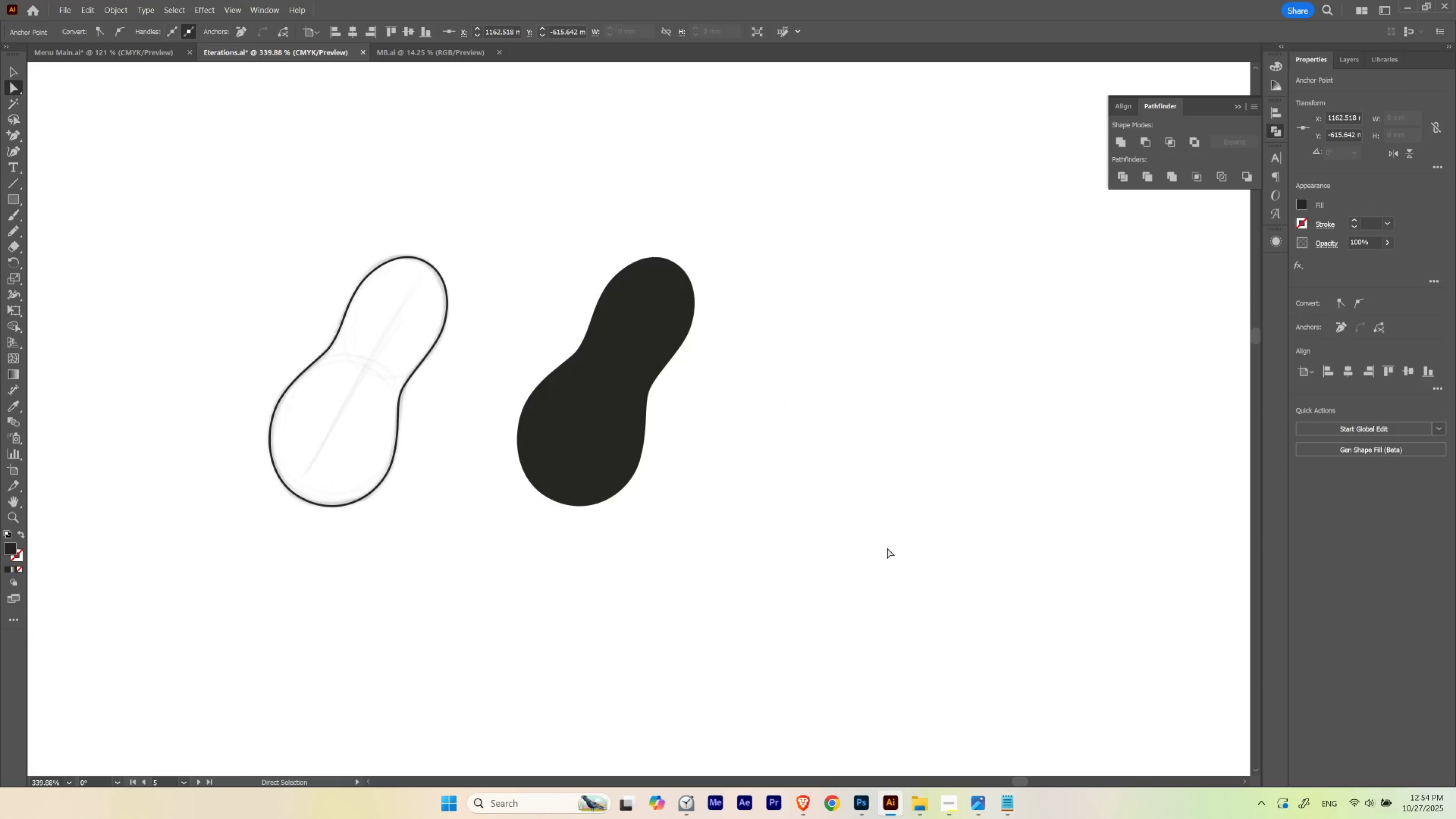 
key(ArrowDown)
 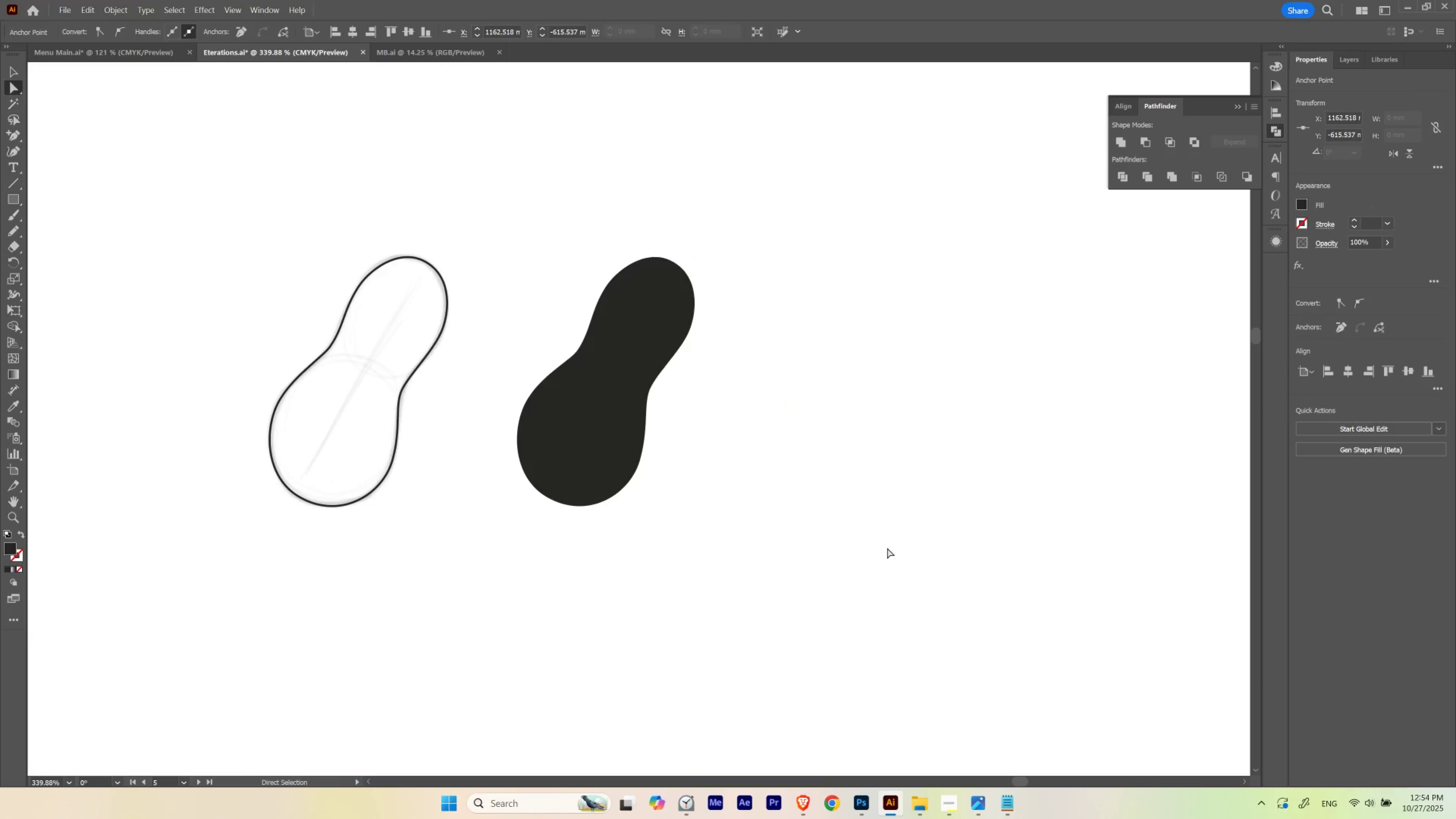 
key(ArrowUp)
 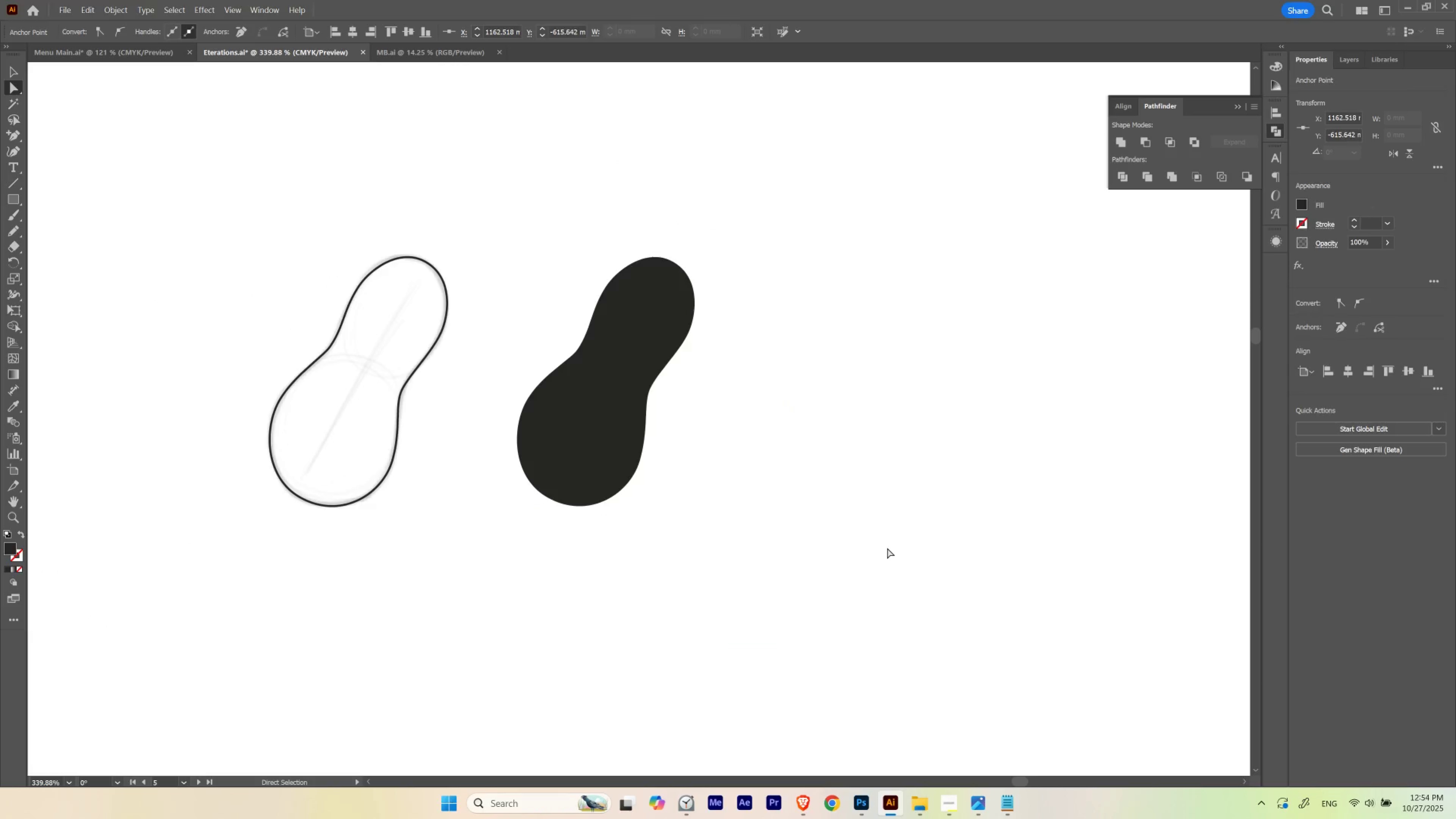 
key(ArrowDown)
 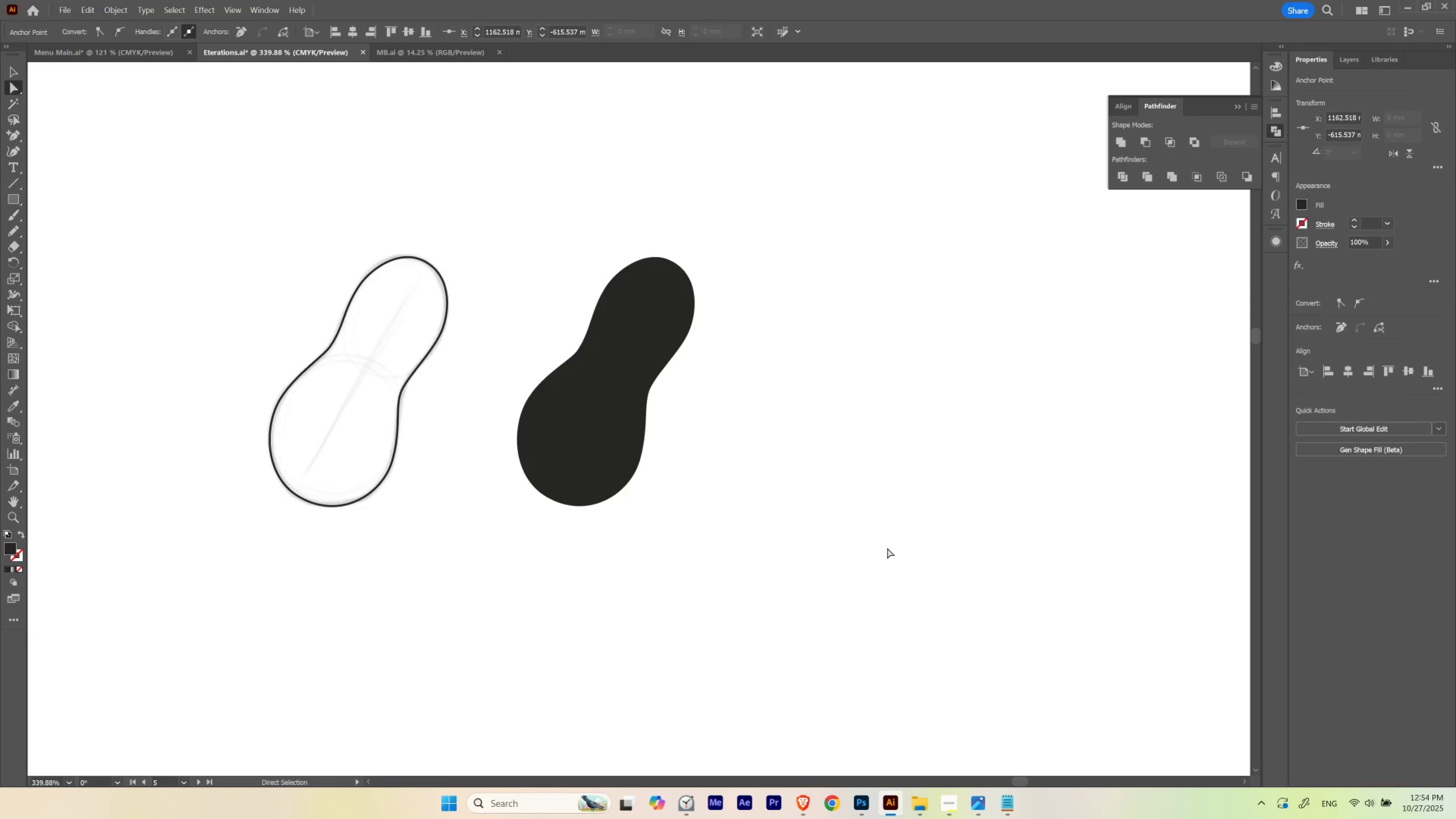 
key(ArrowLeft)
 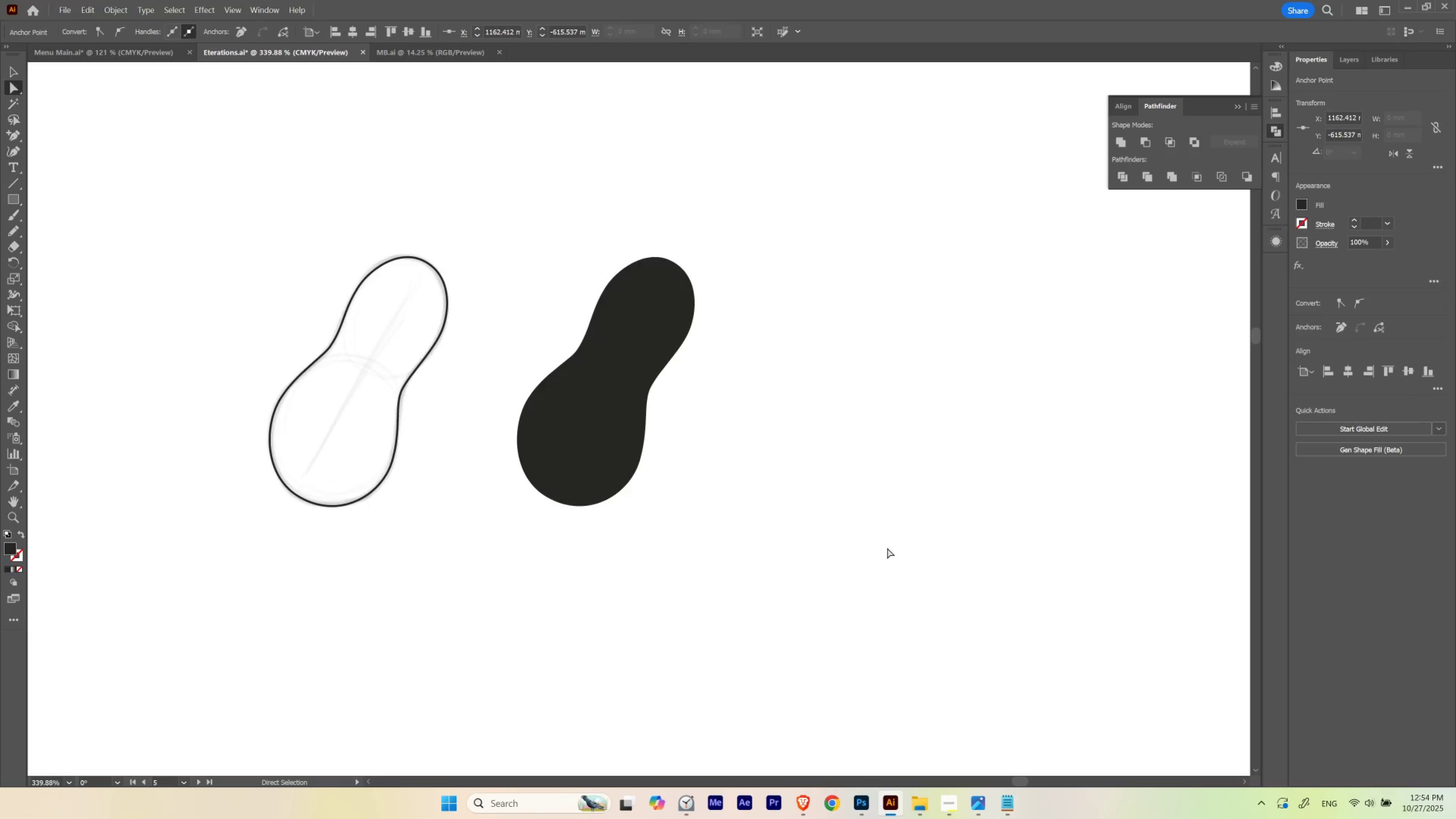 
key(ArrowDown)
 